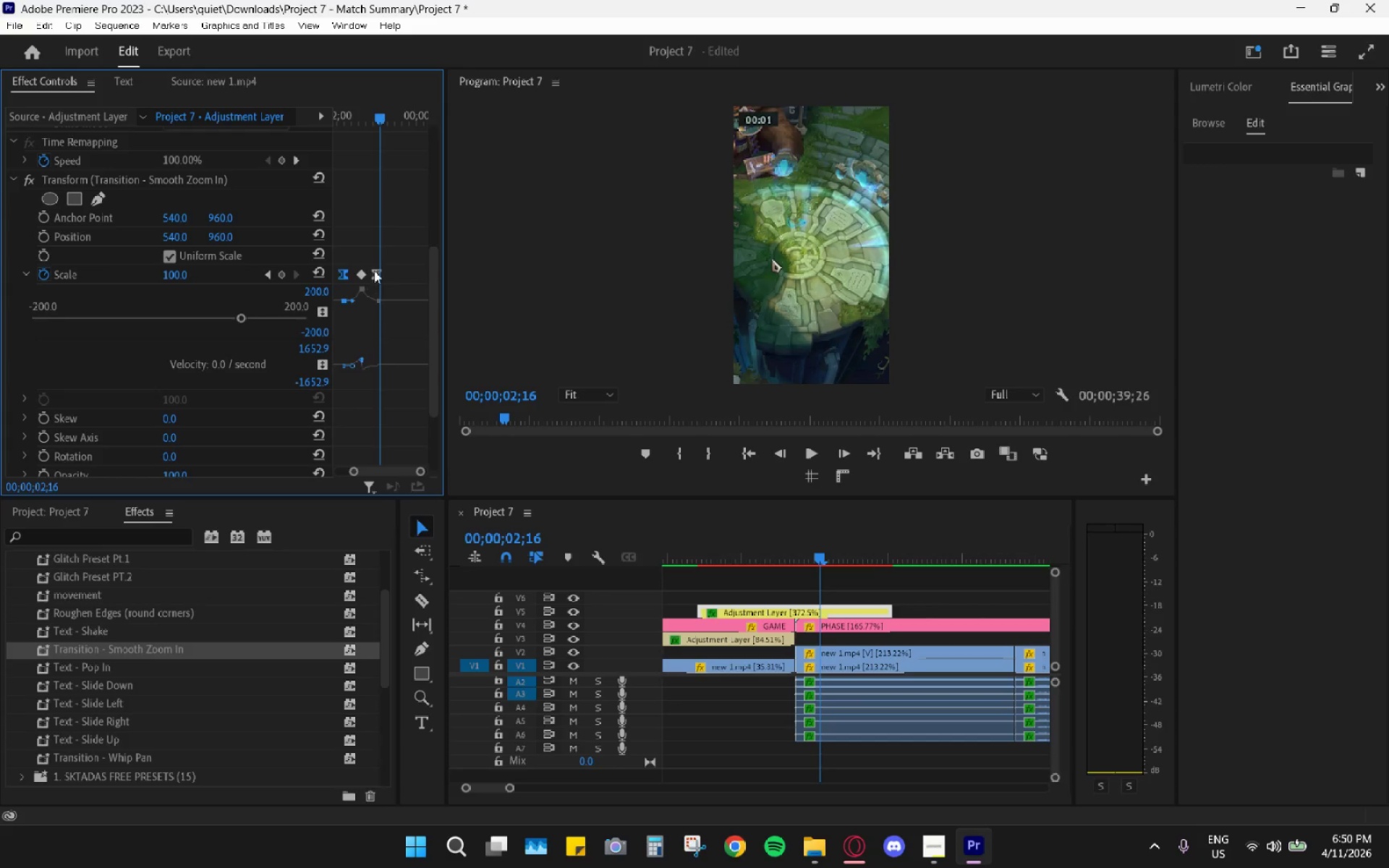 
left_click_drag(start_coordinate=[375, 271], to_coordinate=[382, 272])
 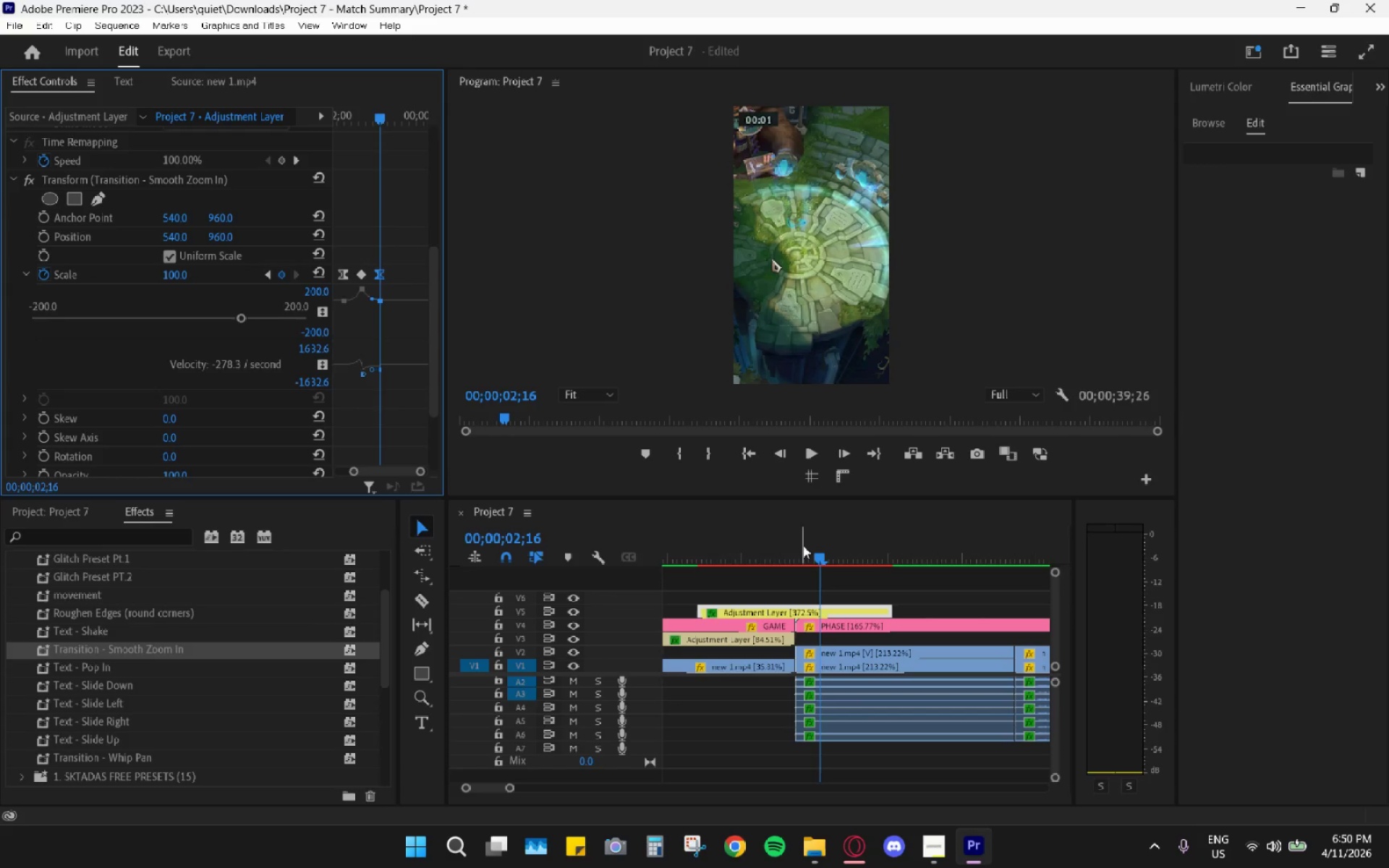 
left_click_drag(start_coordinate=[742, 545], to_coordinate=[713, 545])
 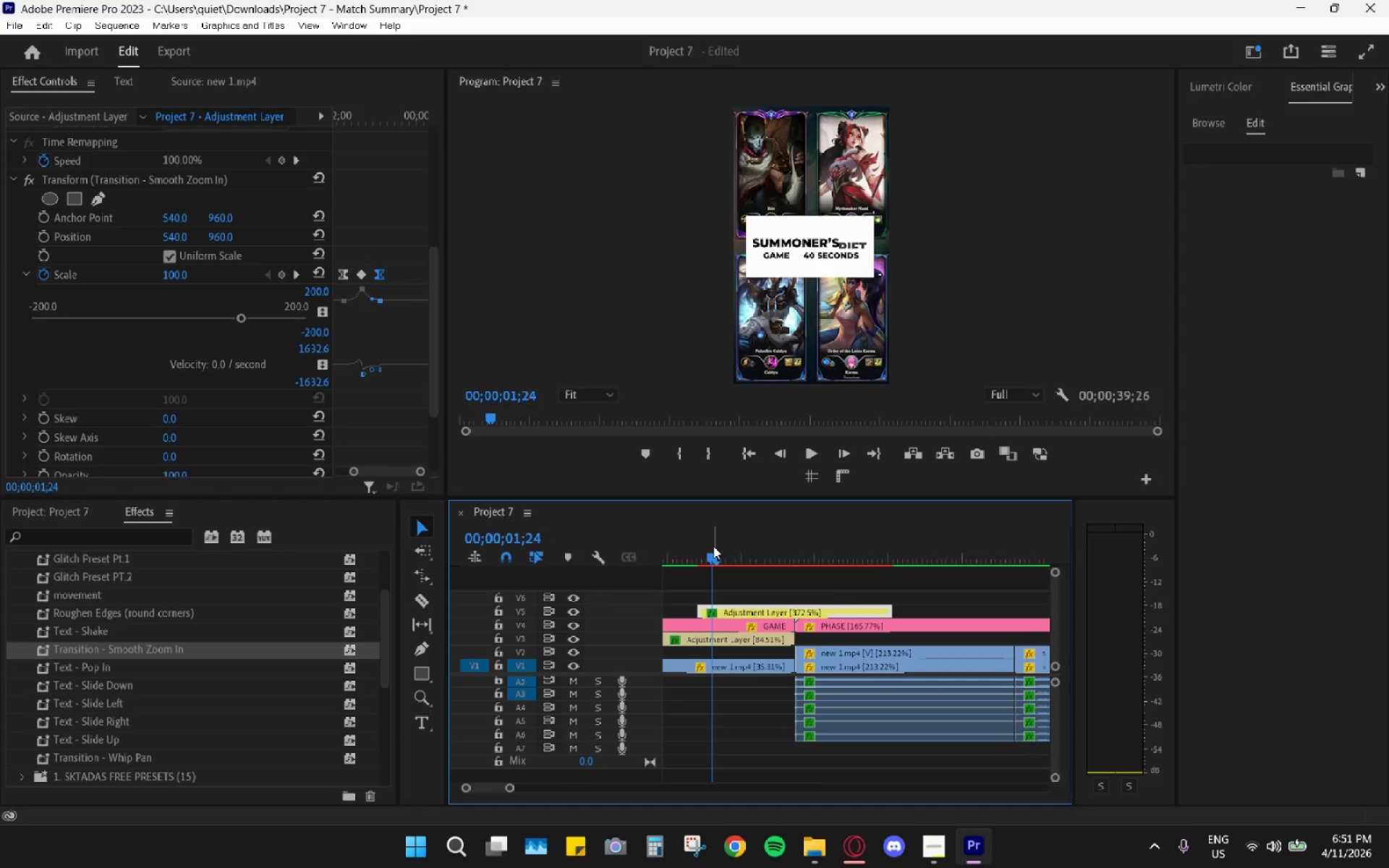 
key(Space)
 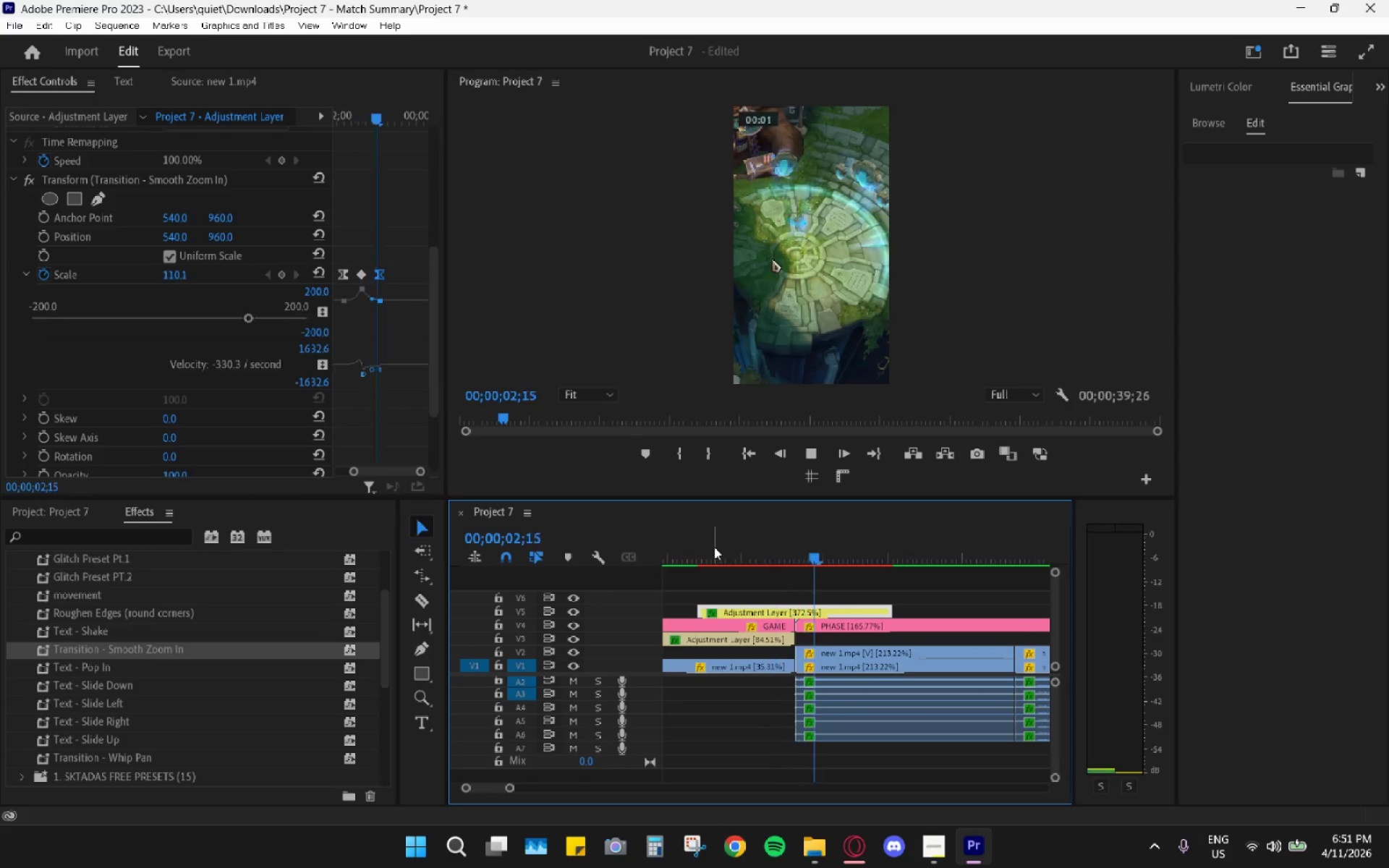 
key(Space)
 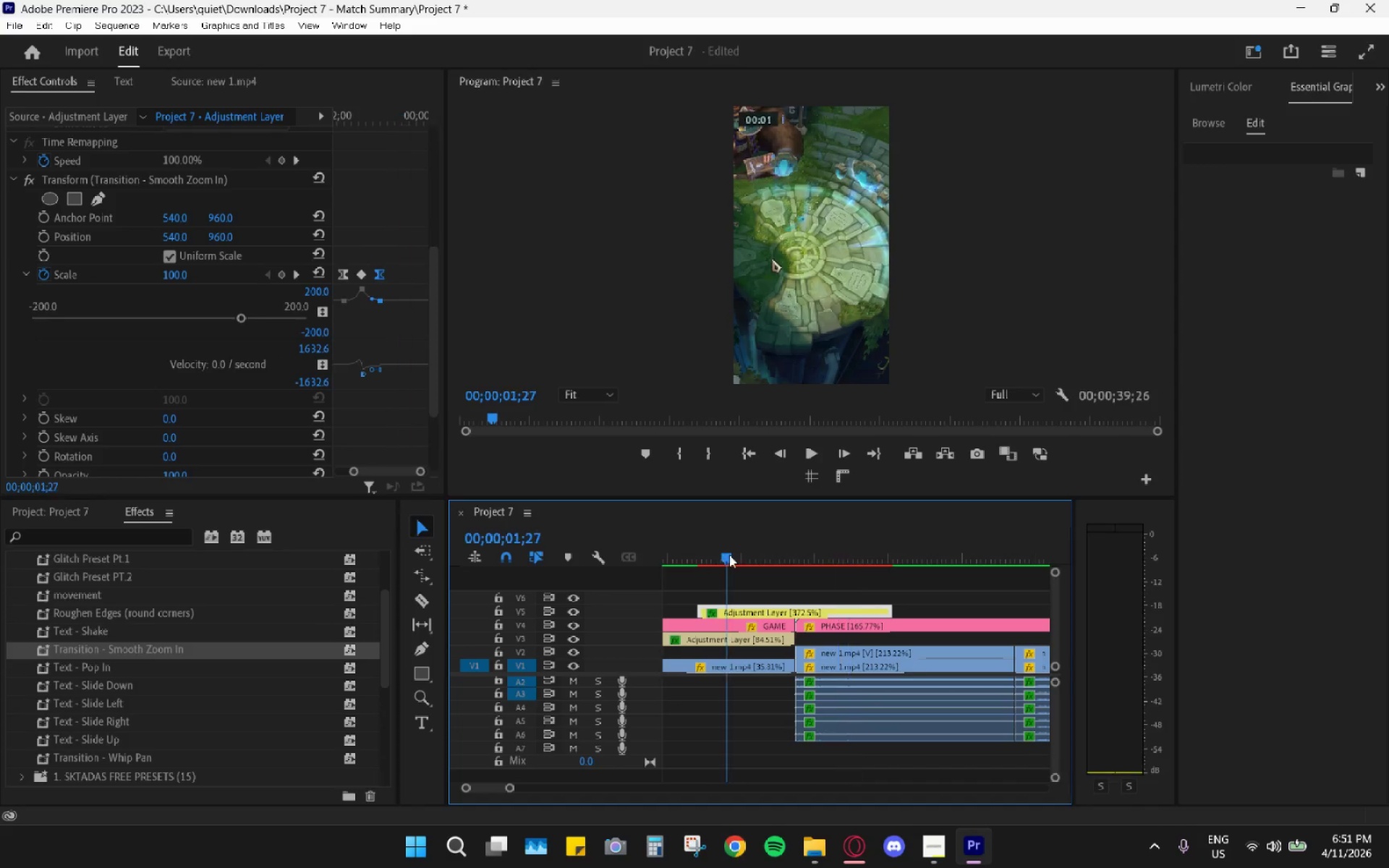 
left_click_drag(start_coordinate=[729, 556], to_coordinate=[797, 558])
 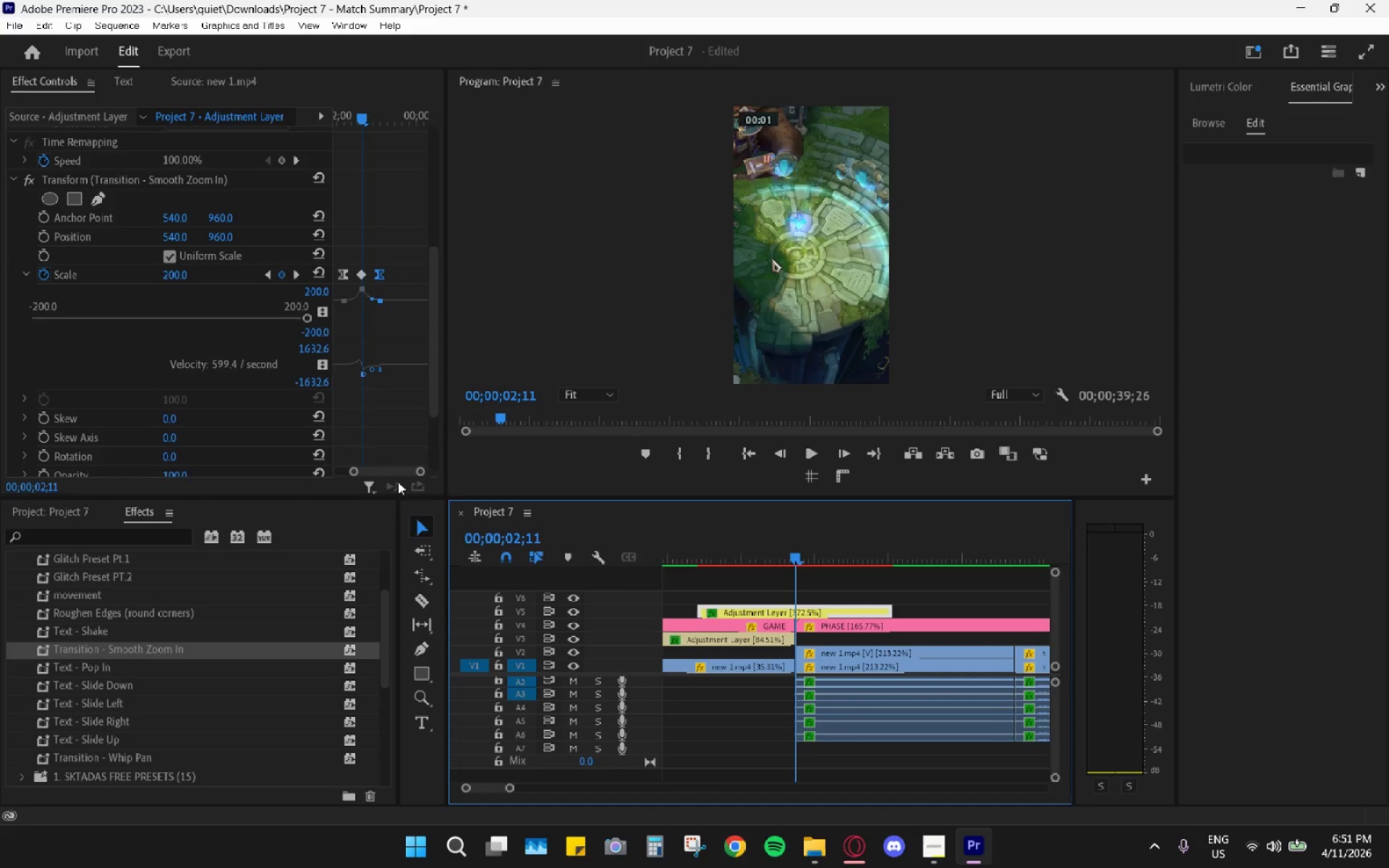 
left_click_drag(start_coordinate=[419, 471], to_coordinate=[405, 471])
 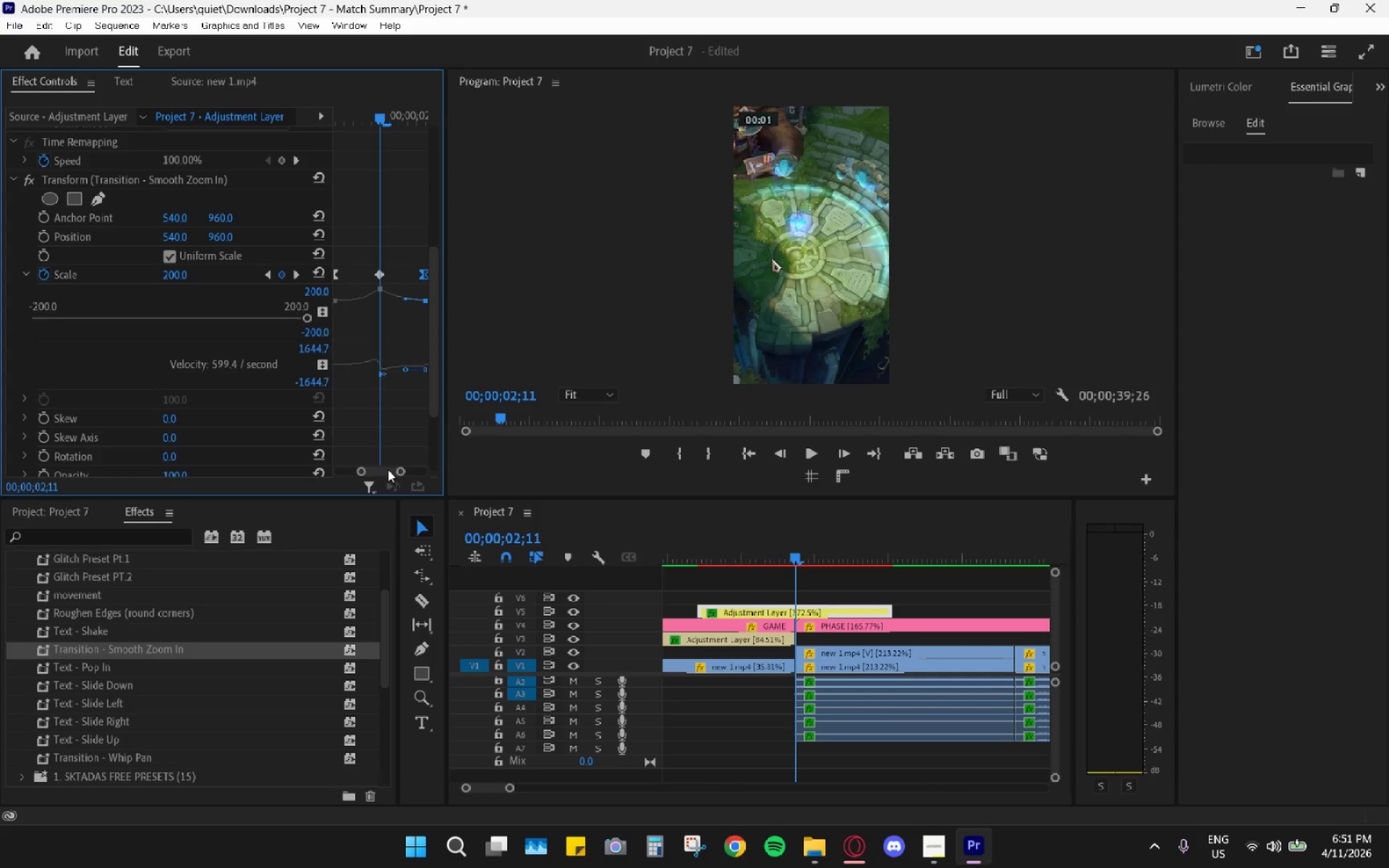 
left_click_drag(start_coordinate=[355, 469], to_coordinate=[365, 474])
 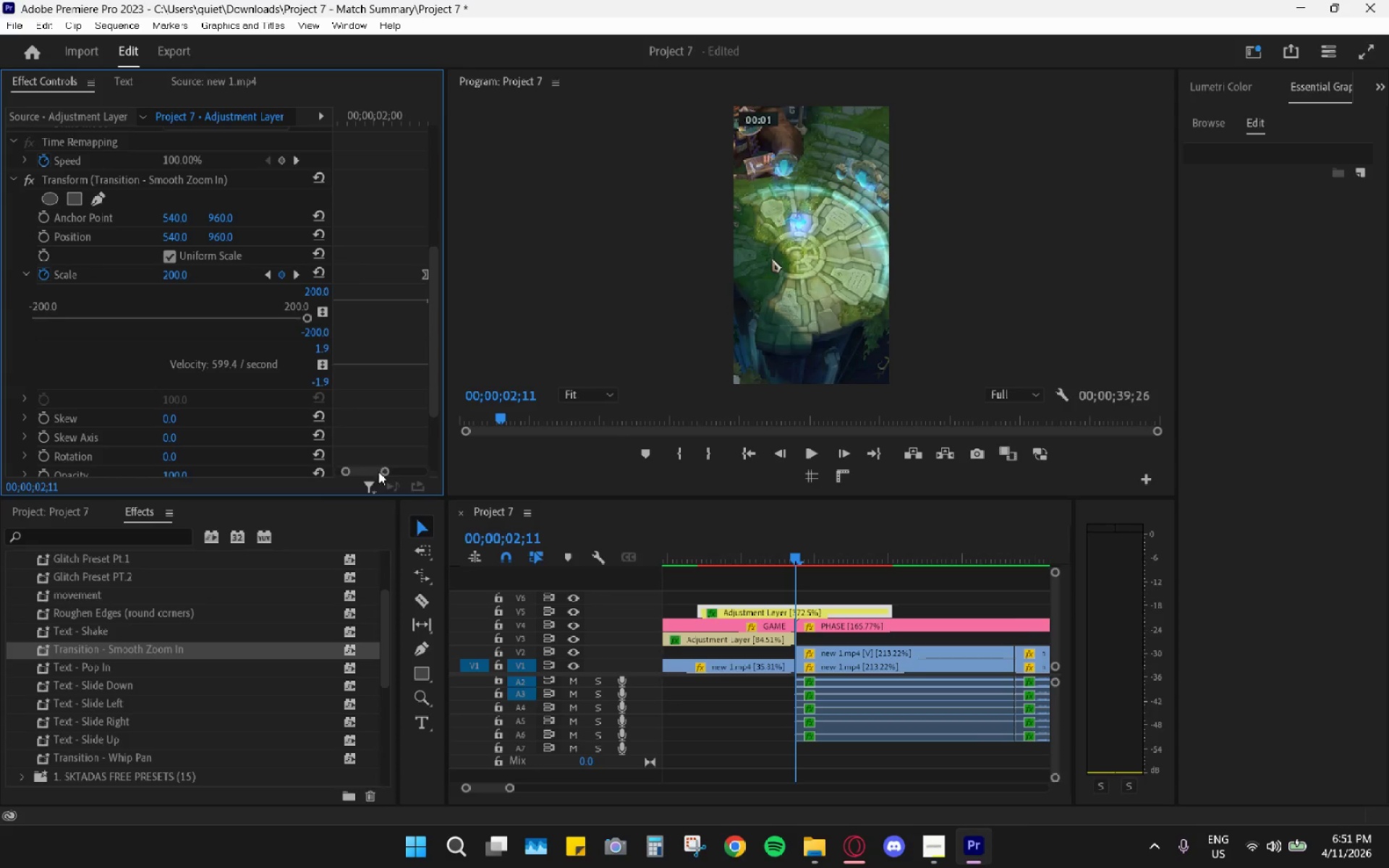 
left_click_drag(start_coordinate=[382, 472], to_coordinate=[407, 477])
 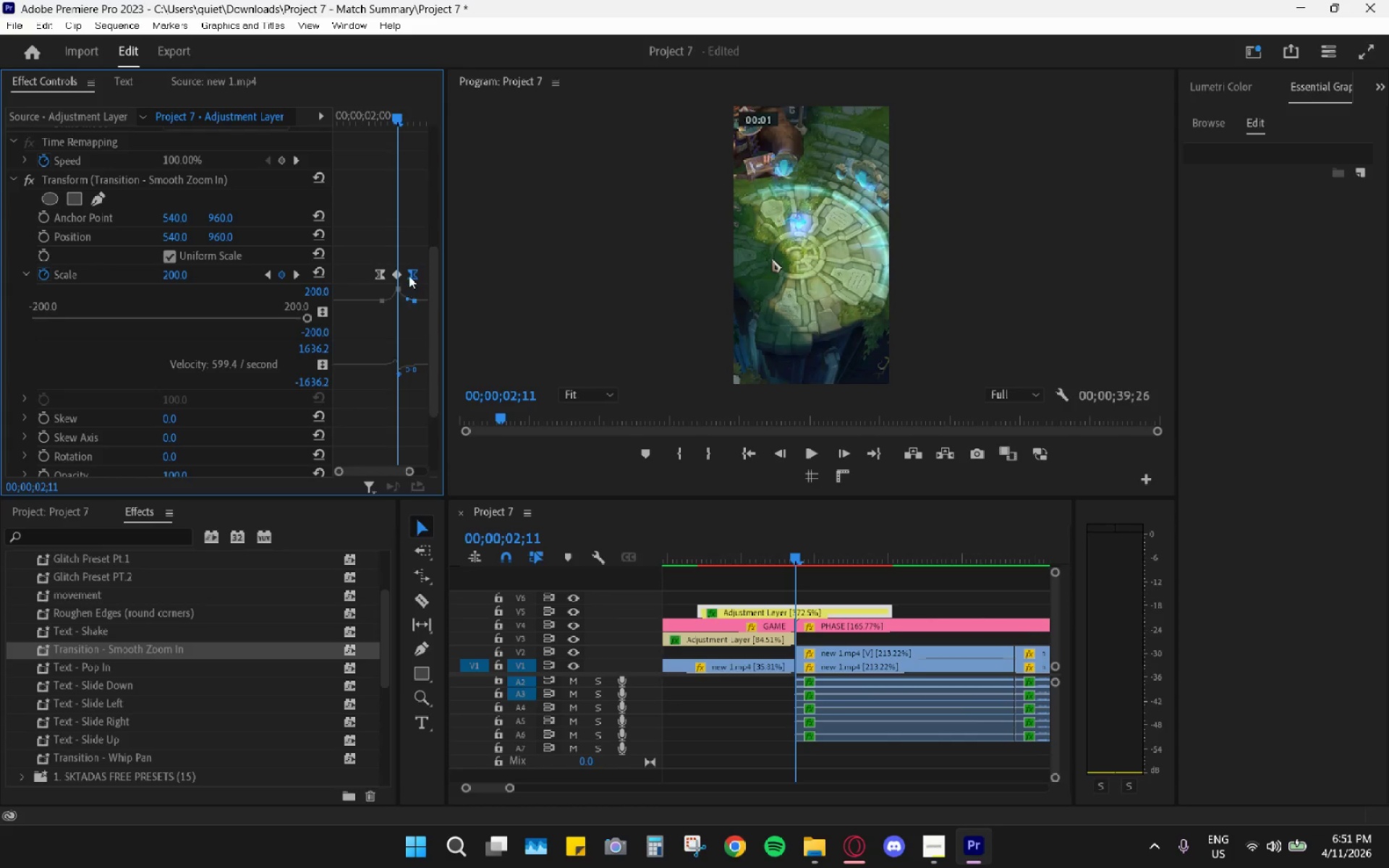 
left_click([382, 276])
 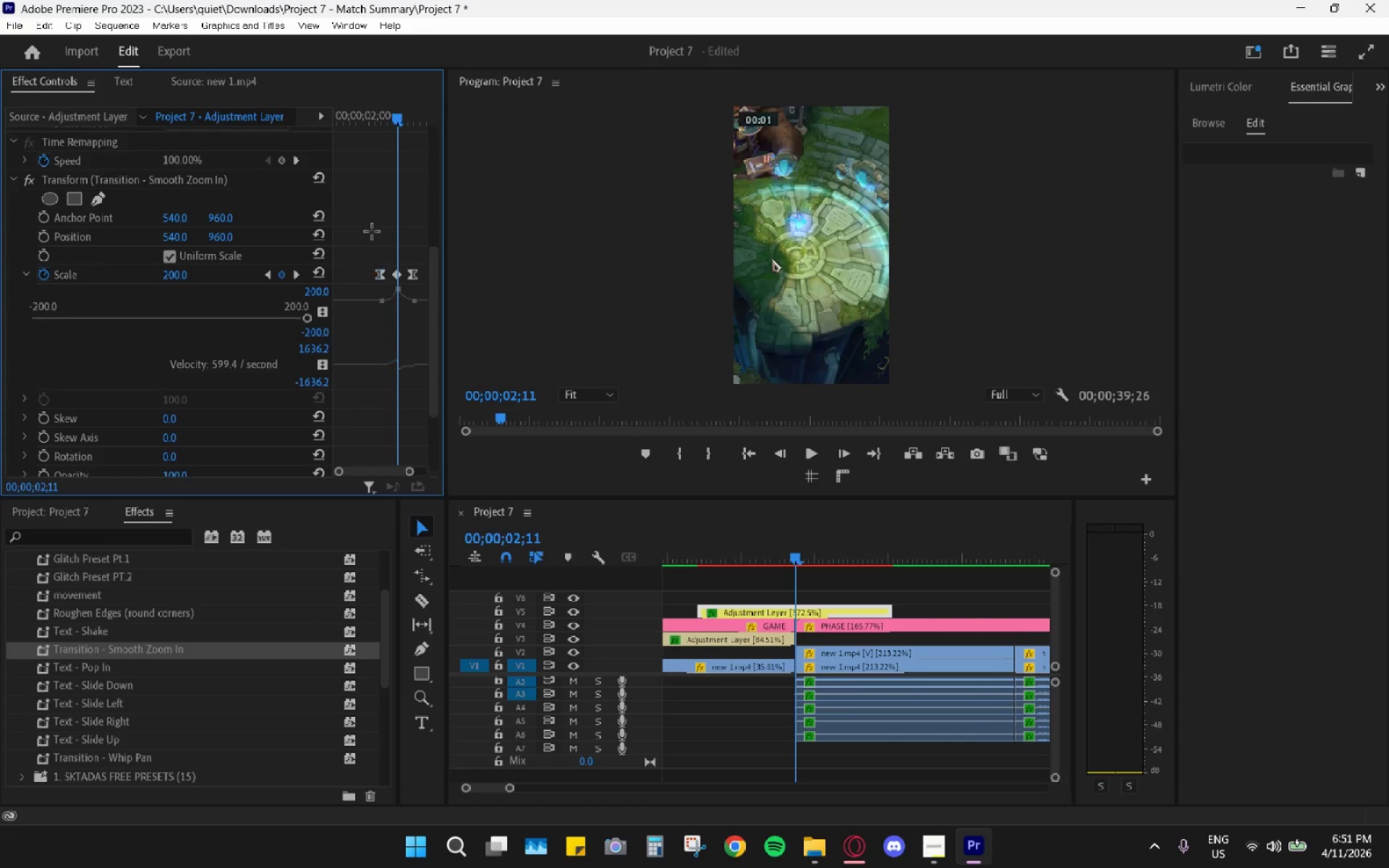 
left_click_drag(start_coordinate=[372, 231], to_coordinate=[415, 296])
 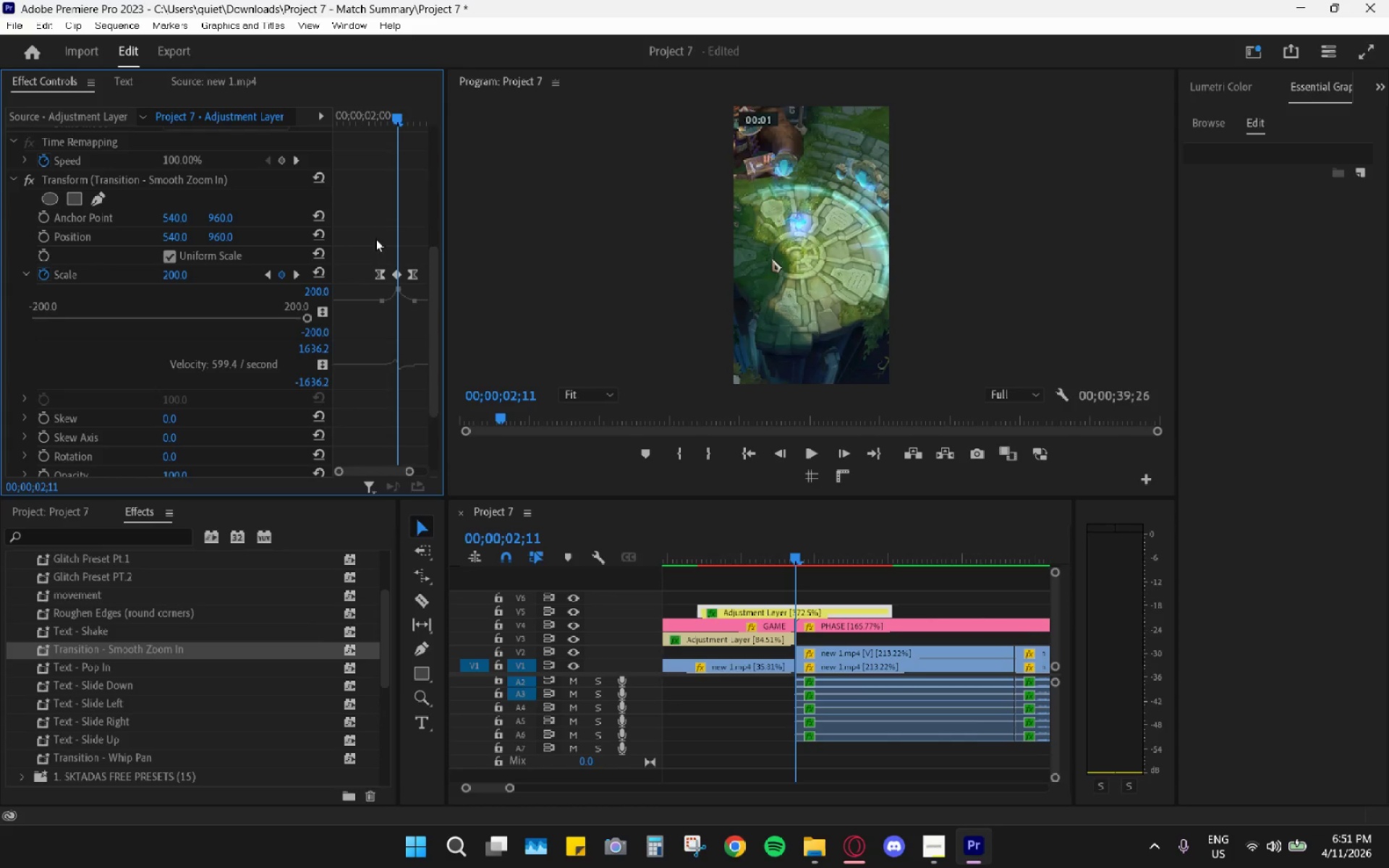 
left_click_drag(start_coordinate=[363, 234], to_coordinate=[410, 313])
 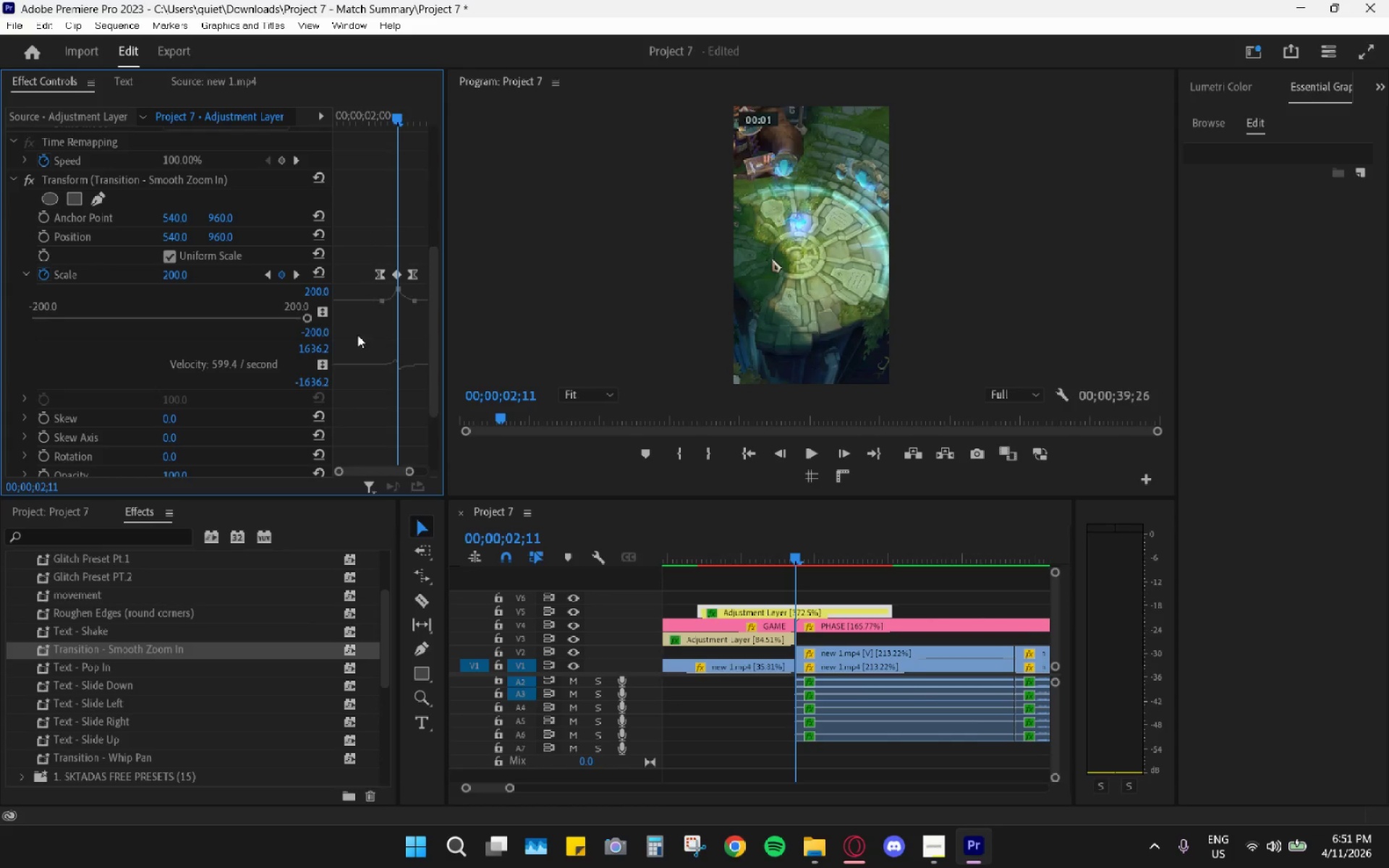 
left_click_drag(start_coordinate=[357, 341], to_coordinate=[428, 246])
 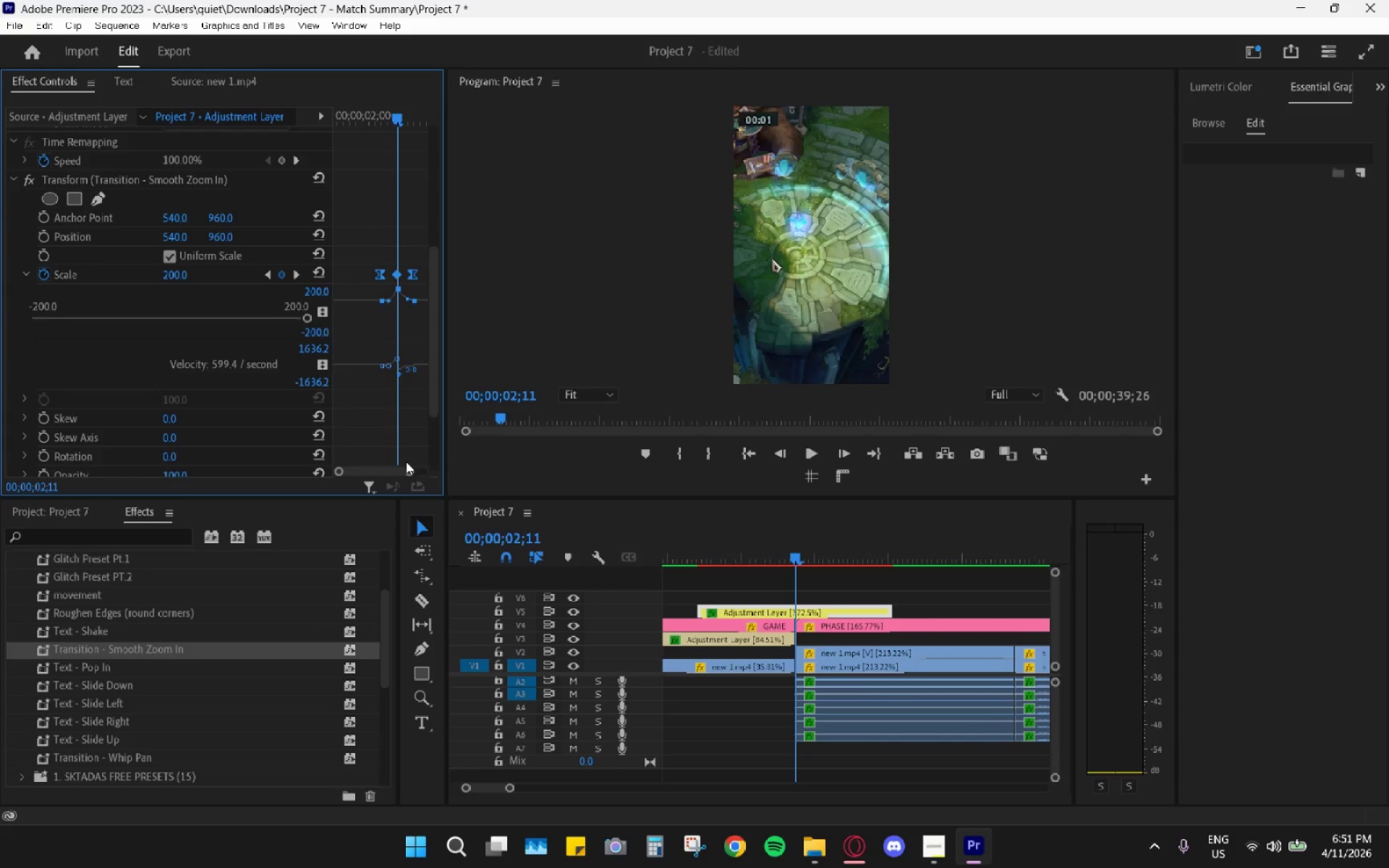 
left_click_drag(start_coordinate=[408, 472], to_coordinate=[384, 477])
 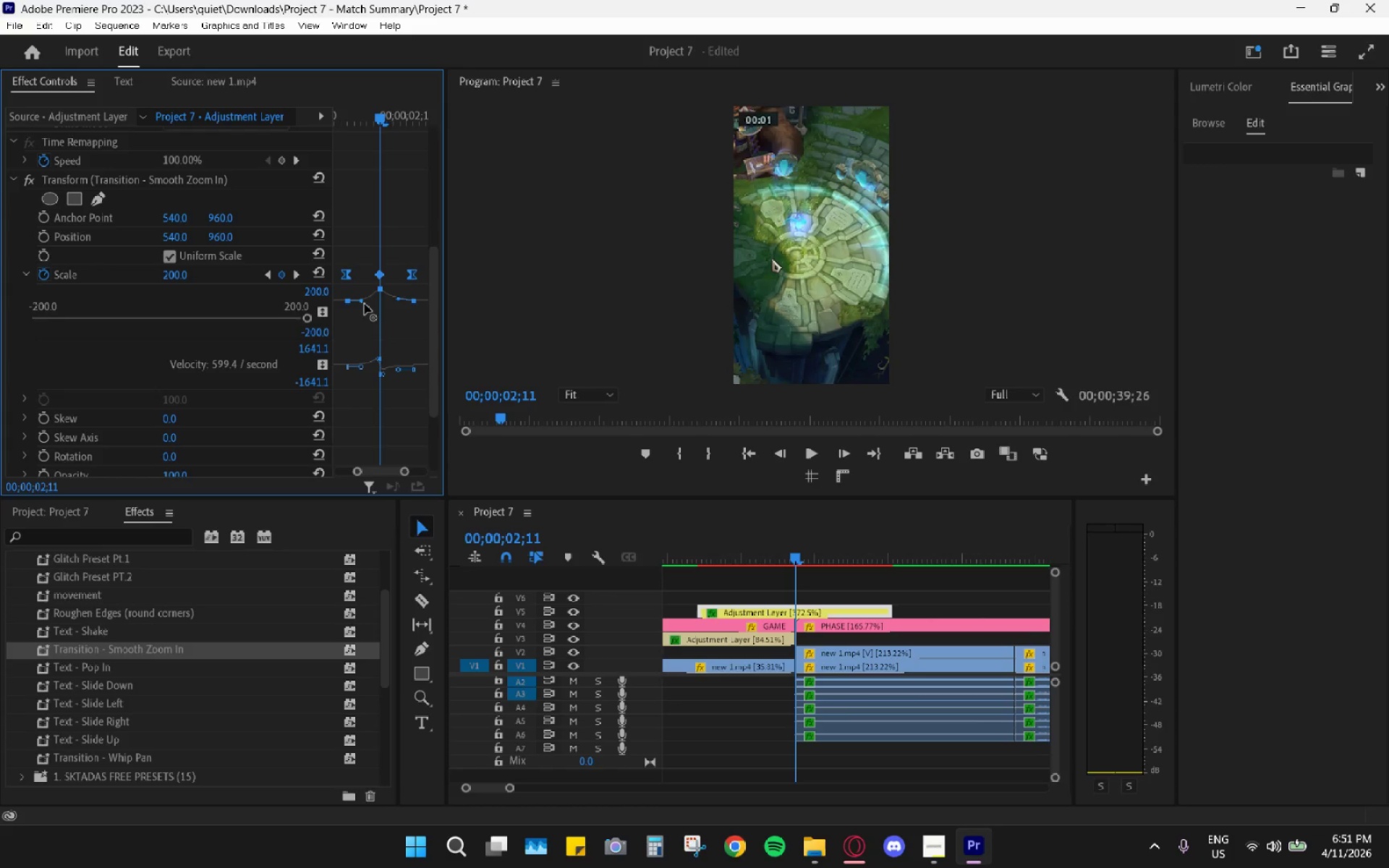 
left_click_drag(start_coordinate=[365, 303], to_coordinate=[382, 302])
 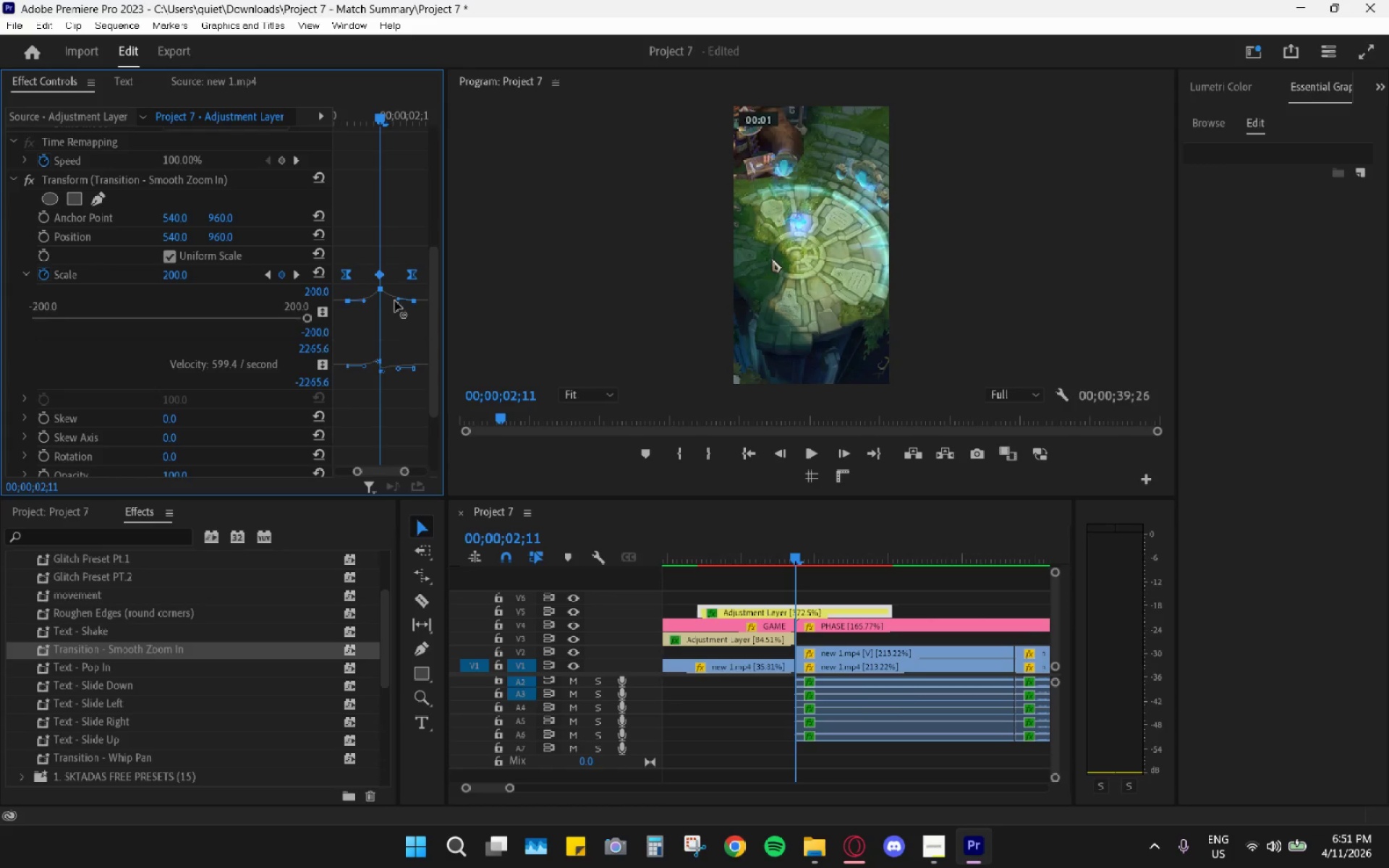 
left_click_drag(start_coordinate=[398, 302], to_coordinate=[387, 305])
 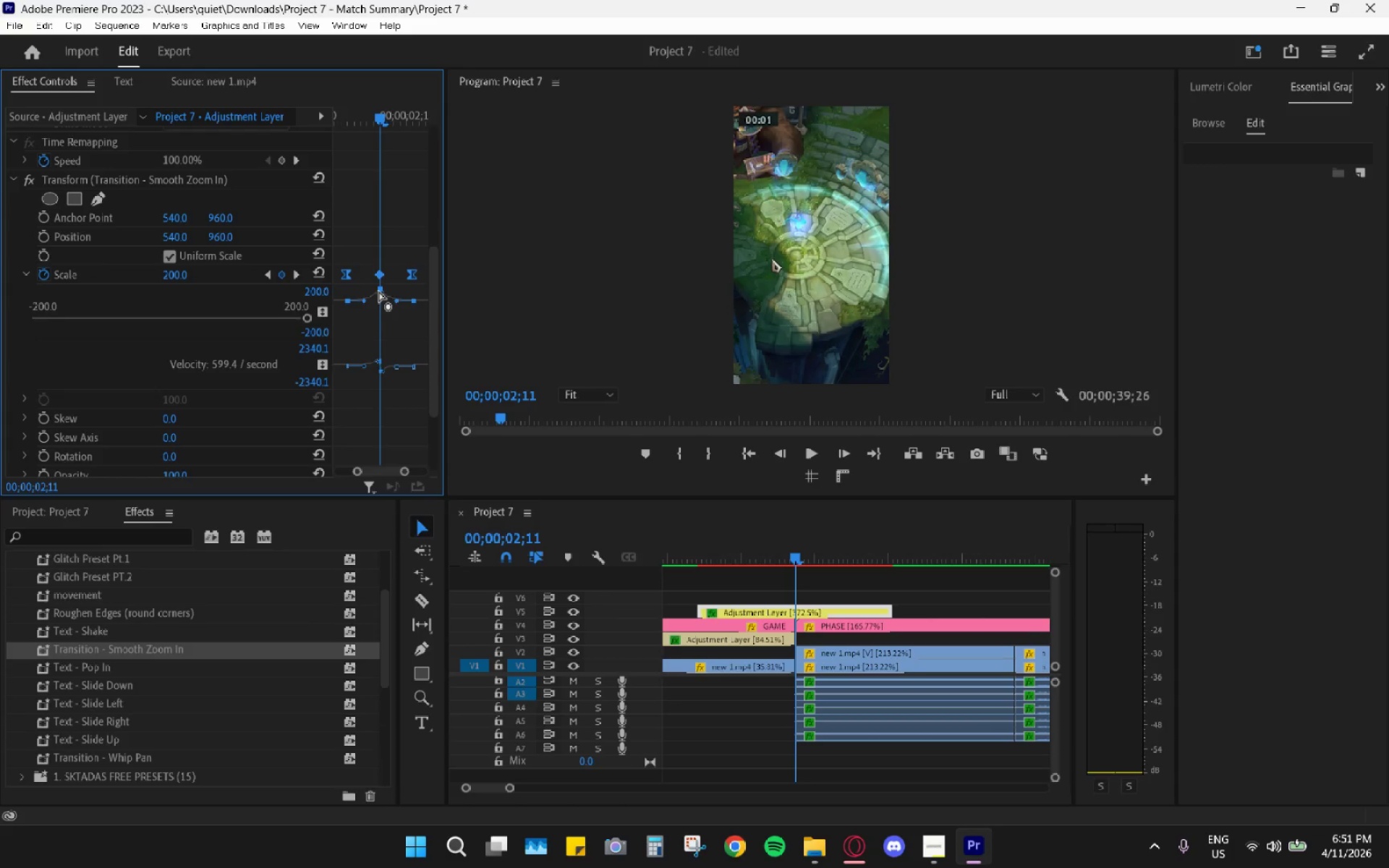 
left_click_drag(start_coordinate=[379, 292], to_coordinate=[401, 294])
 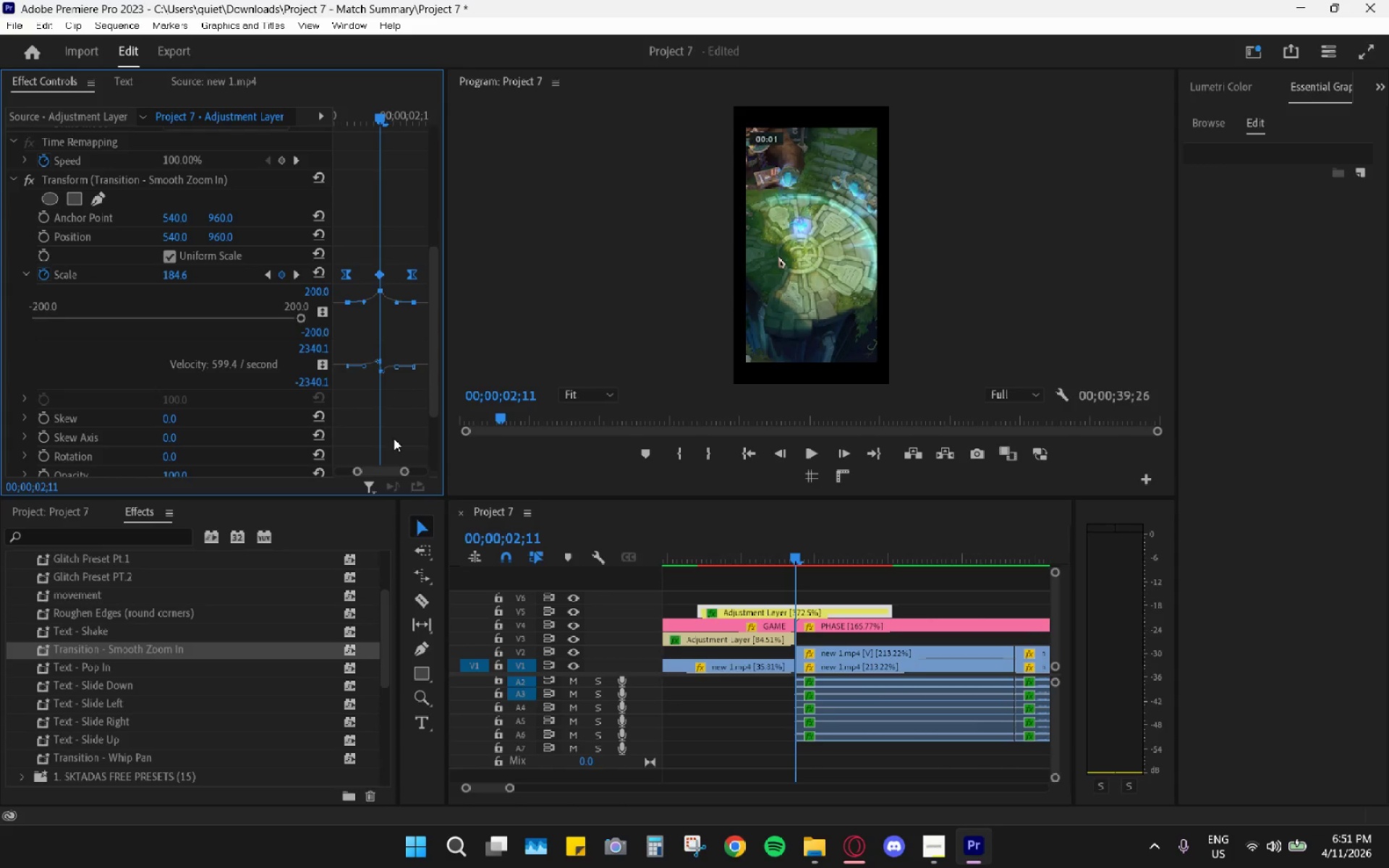 
left_click_drag(start_coordinate=[400, 473], to_coordinate=[380, 460])
 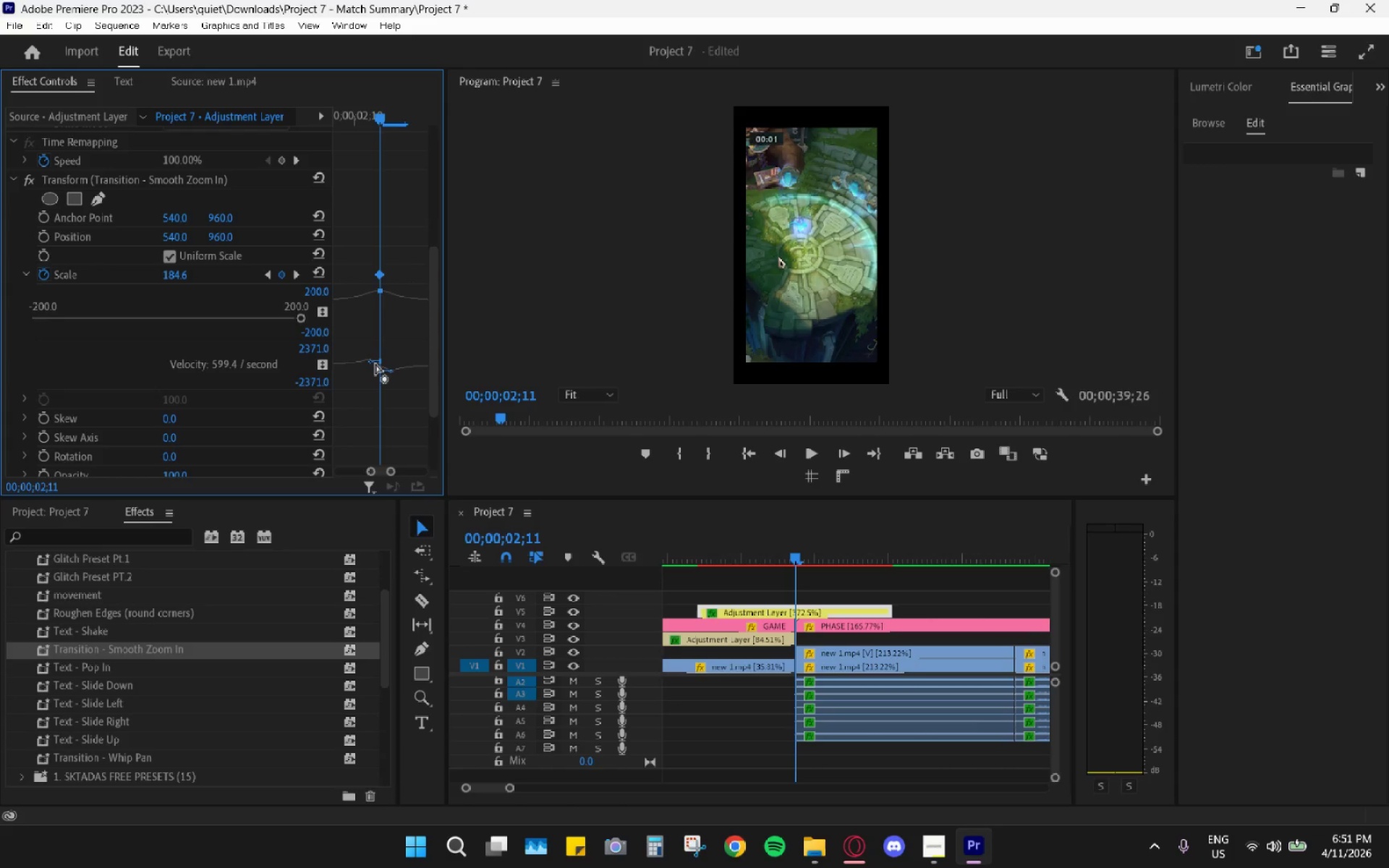 
left_click_drag(start_coordinate=[374, 362], to_coordinate=[335, 375])
 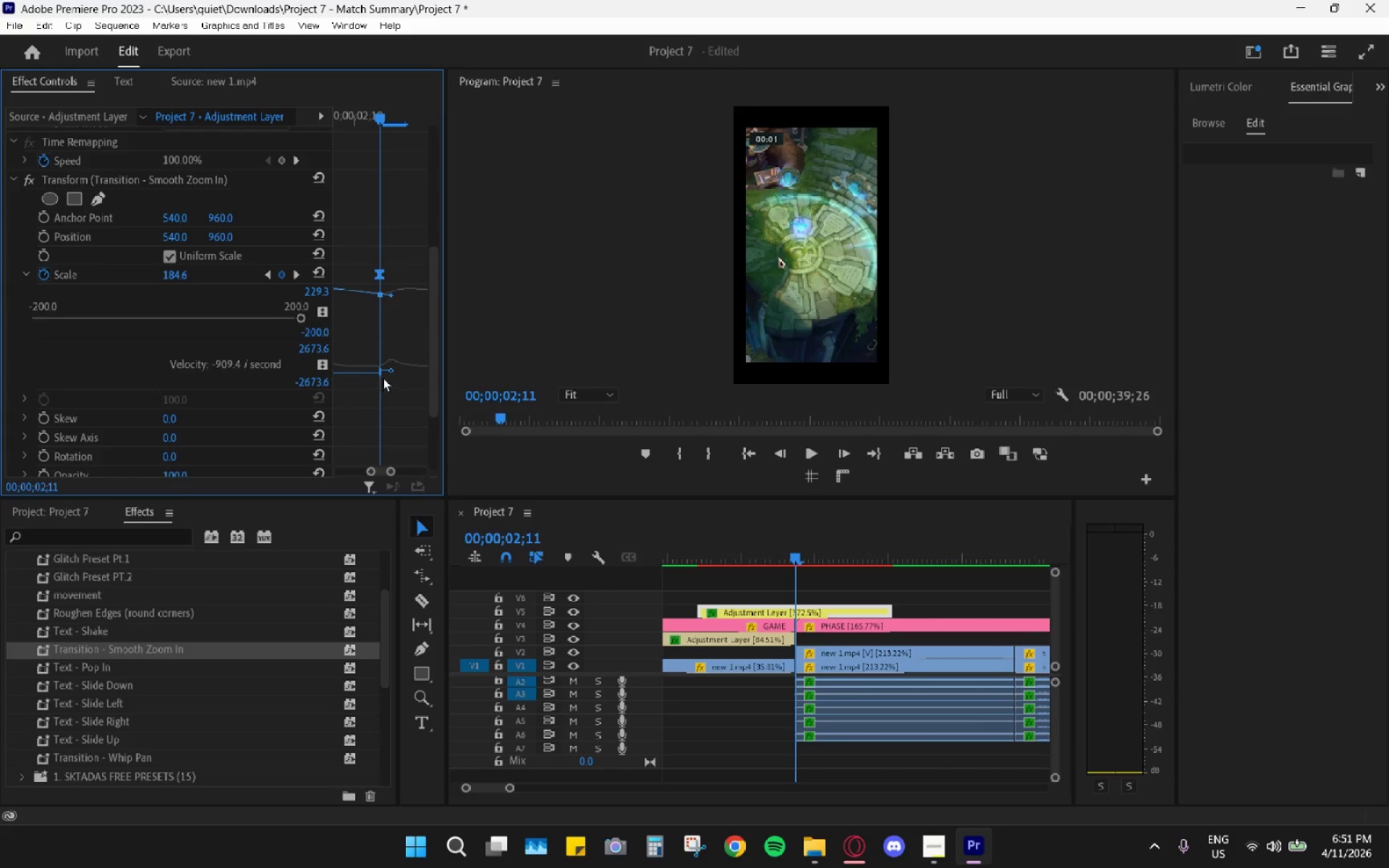 
hold_key(key=ControlLeft, duration=0.5)
 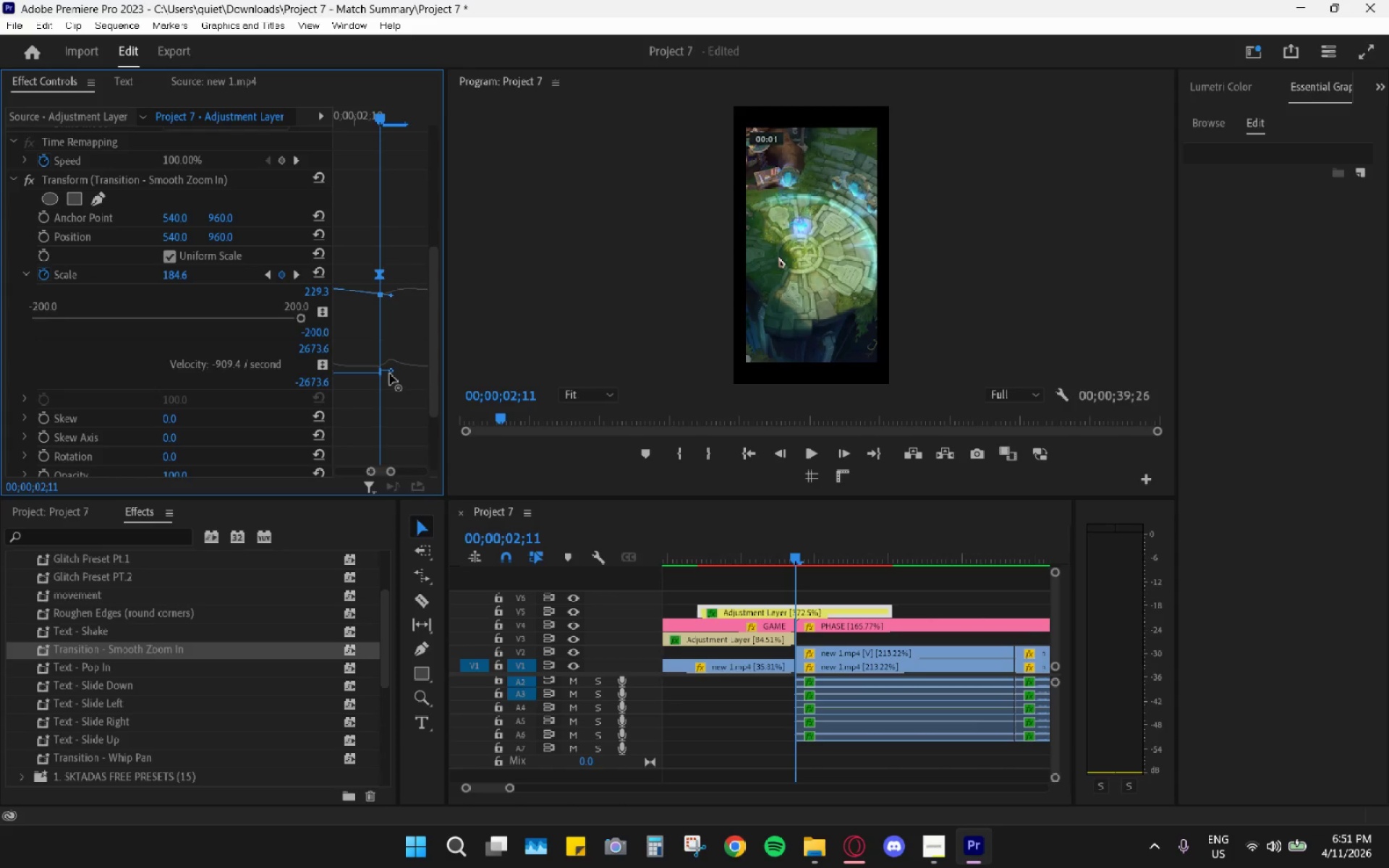 
key(Control+ControlLeft)
 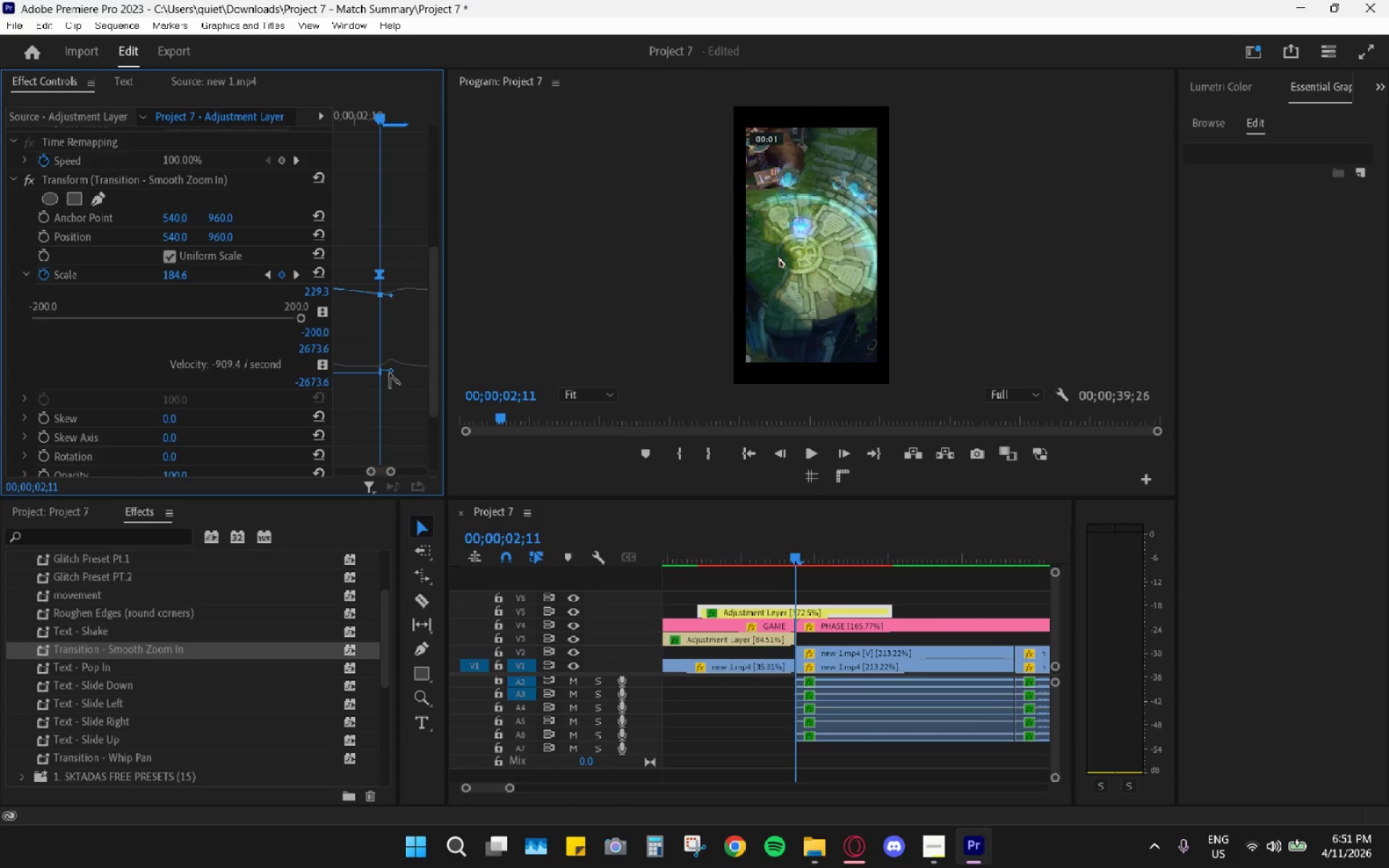 
key(Control+Z)
 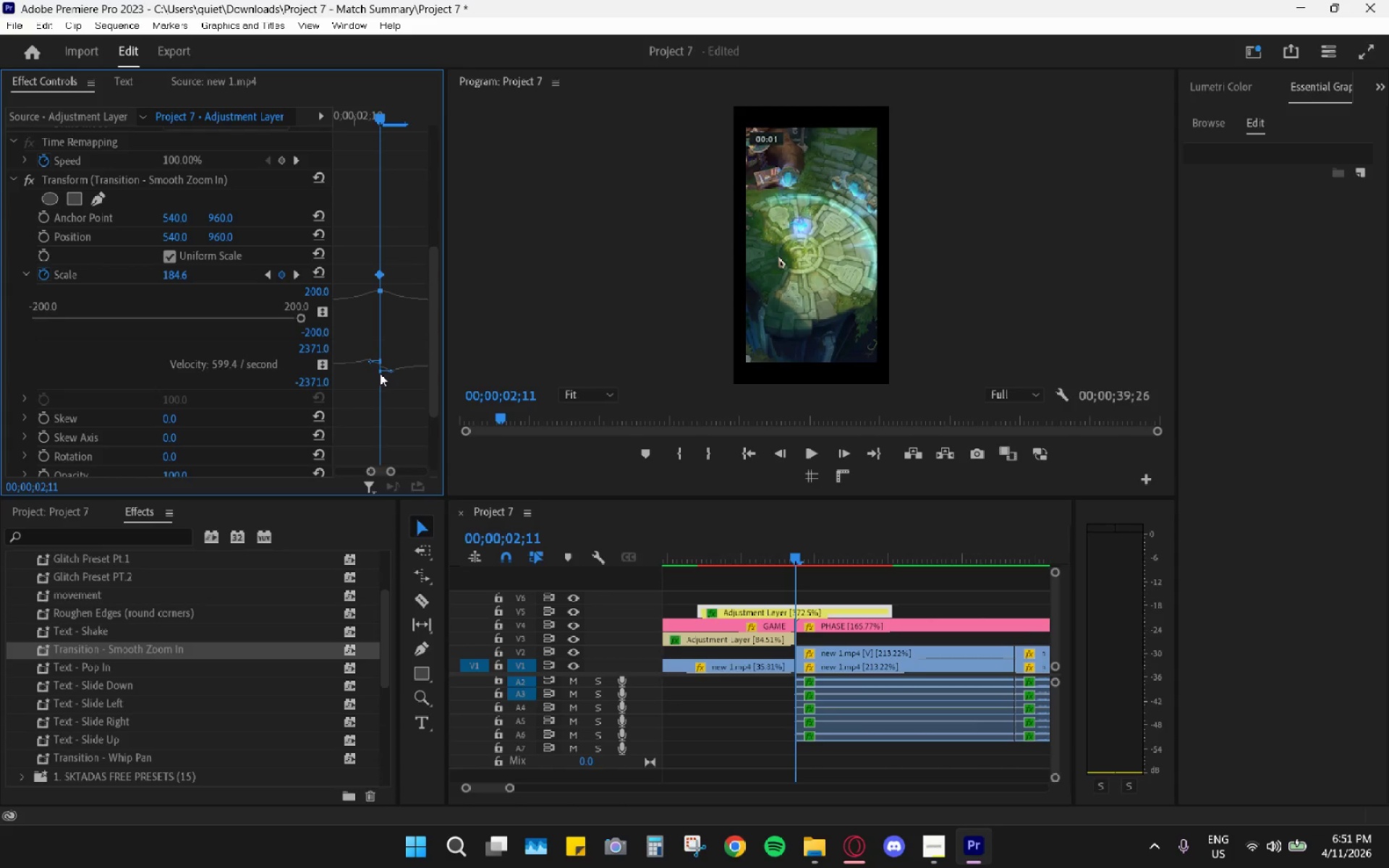 
left_click_drag(start_coordinate=[392, 376], to_coordinate=[399, 375])
 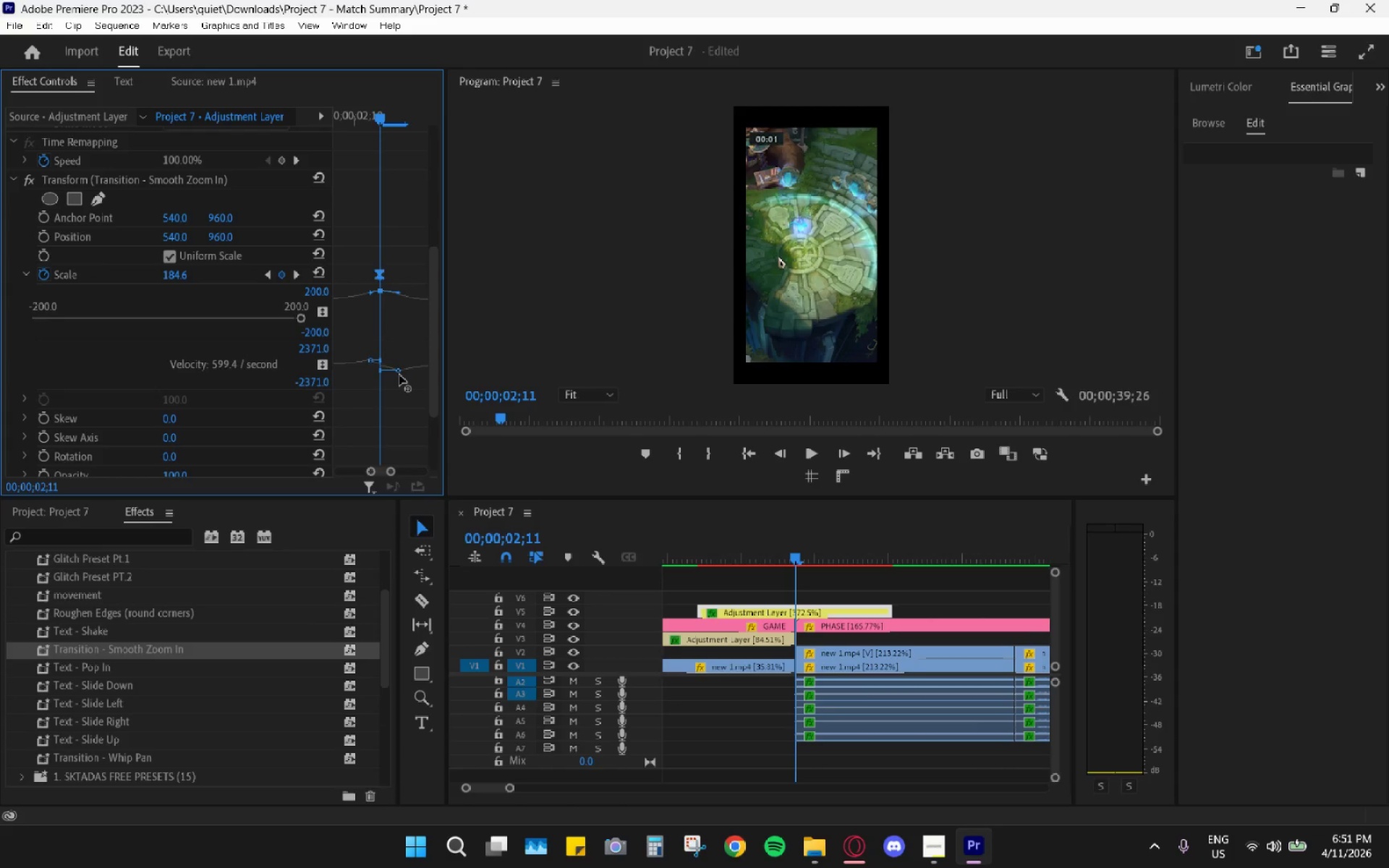 
key(Control+Shift+ShiftLeft)
 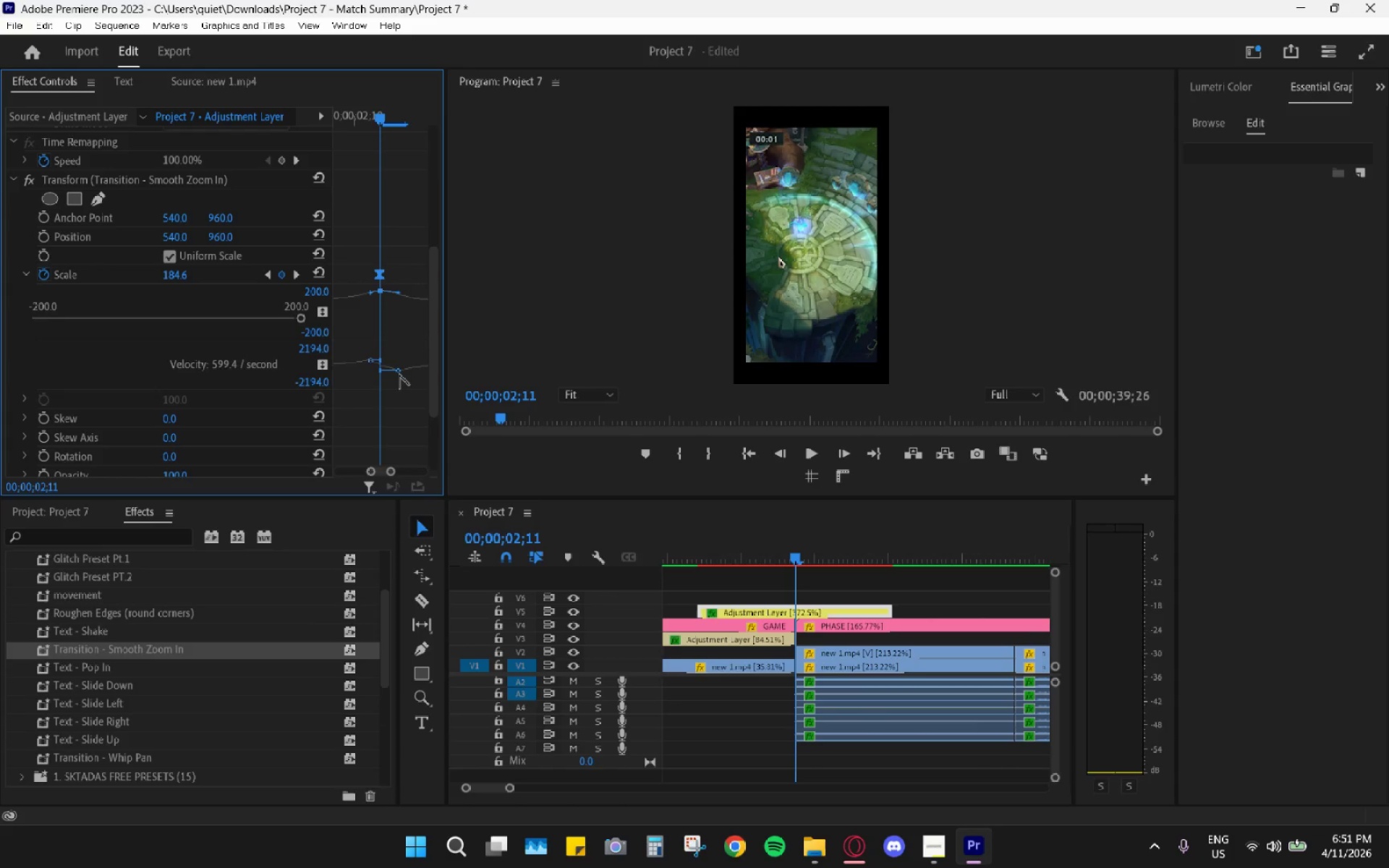 
key(Control+Z)
 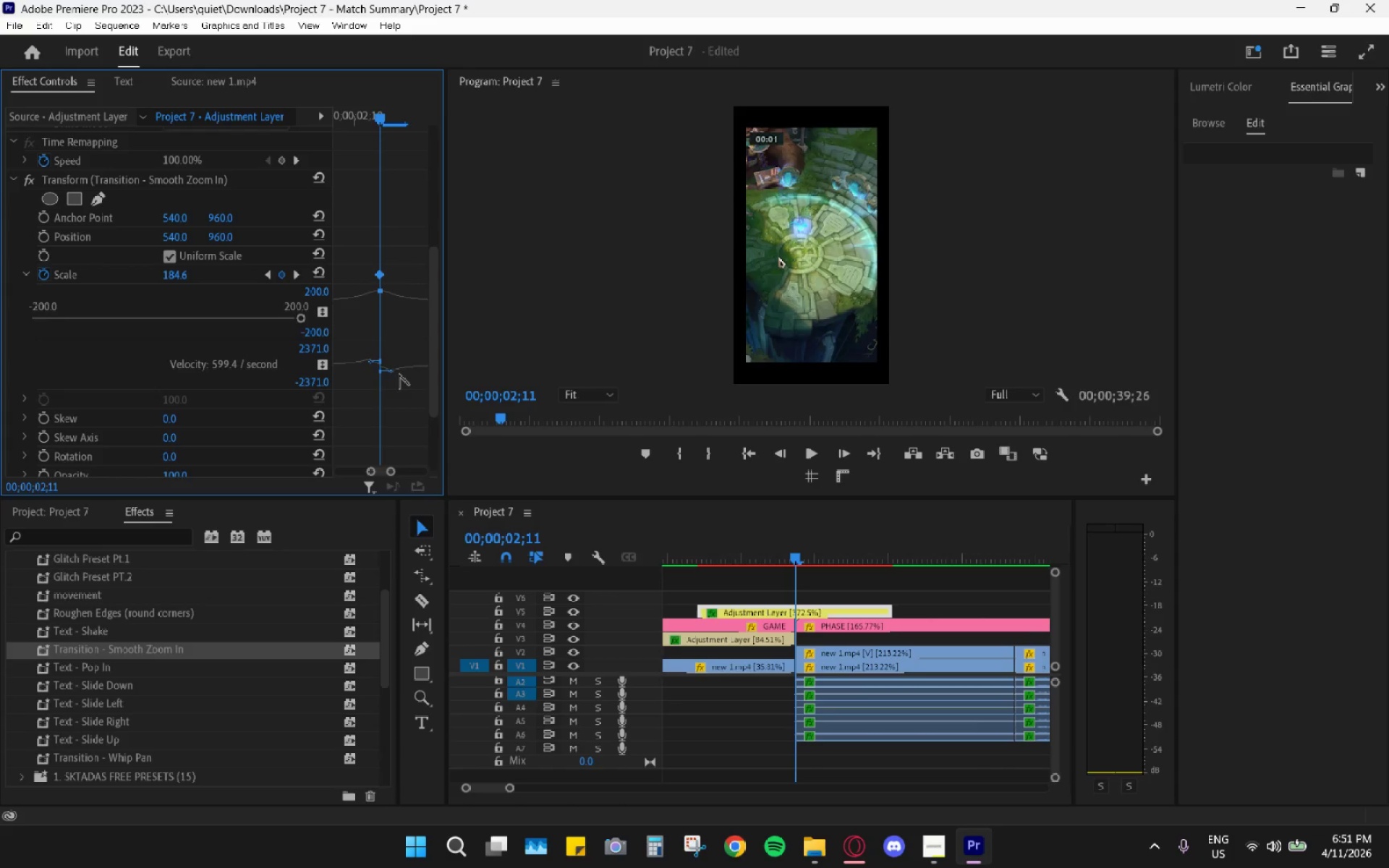 
key(Control+Z)
 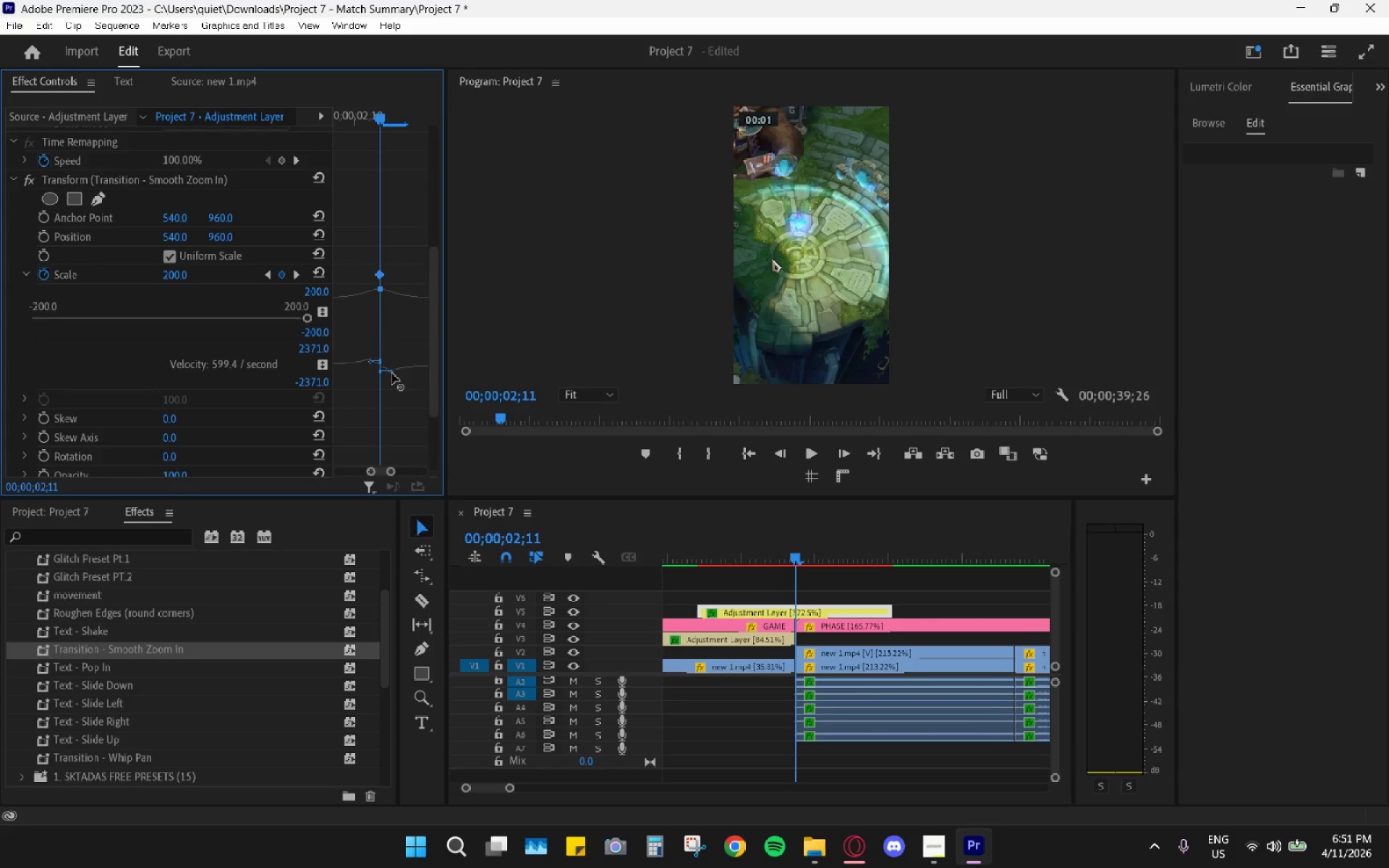 
left_click_drag(start_coordinate=[392, 373], to_coordinate=[417, 368])
 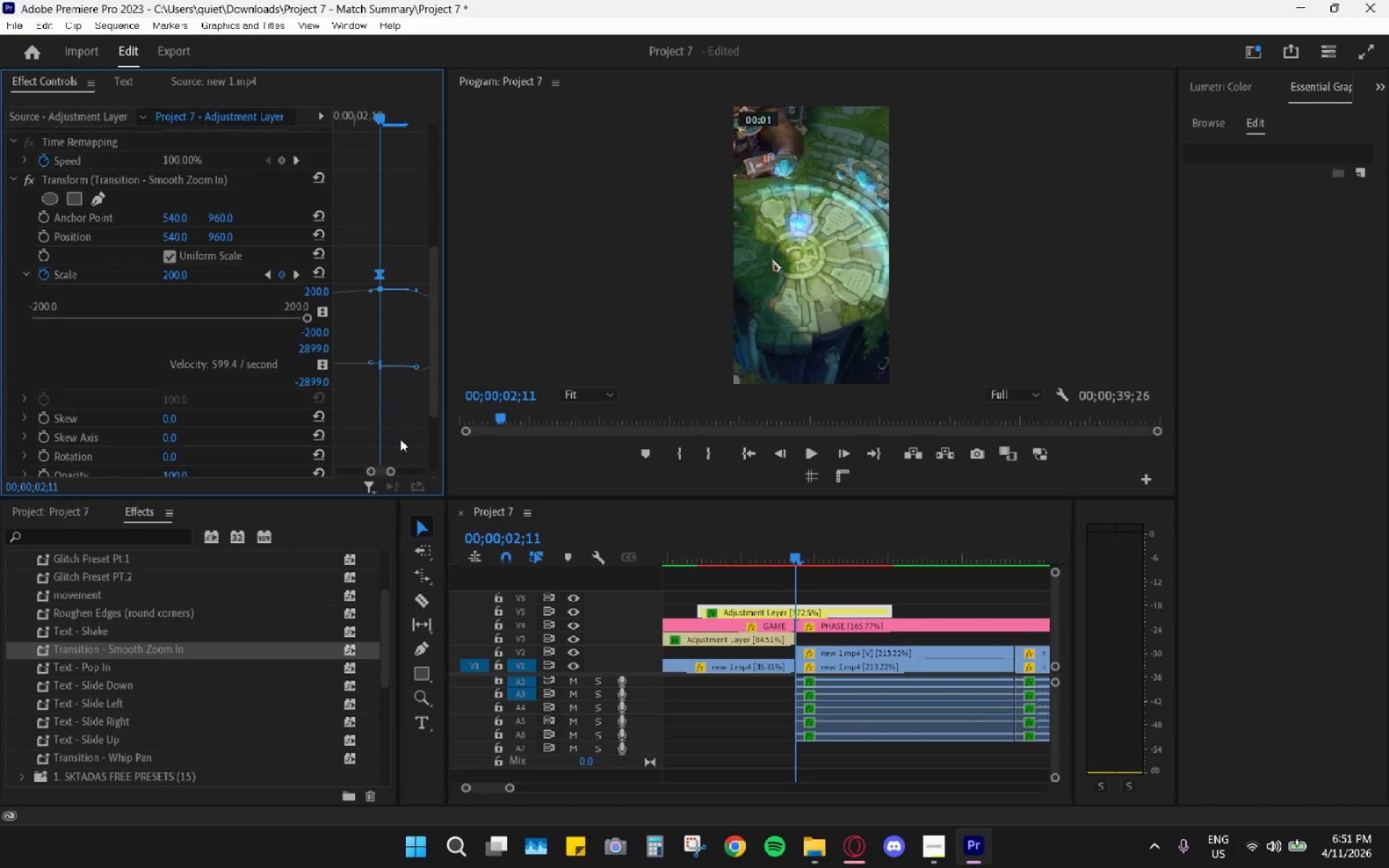 
key(Control+ControlLeft)
 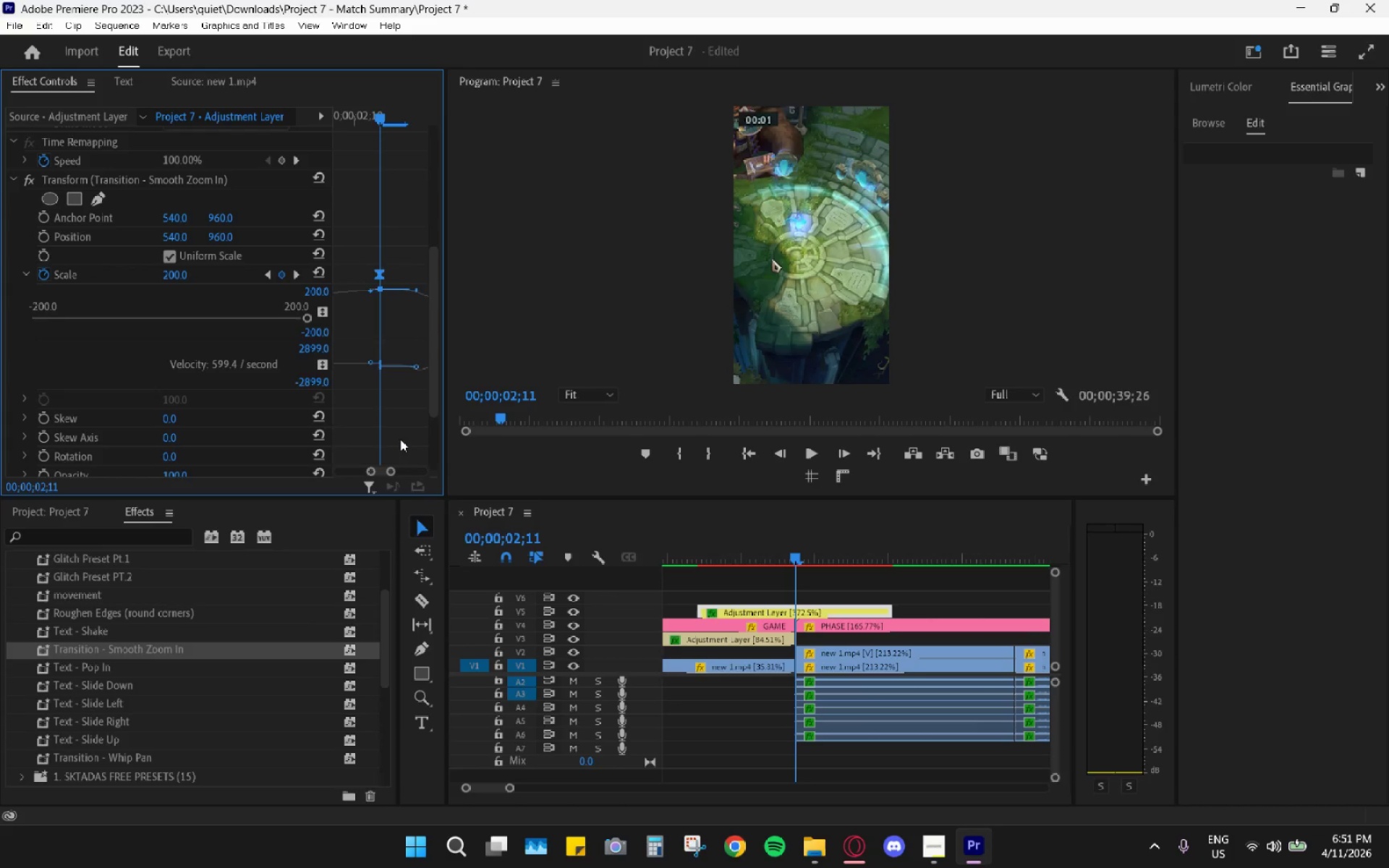 
key(Control+Z)
 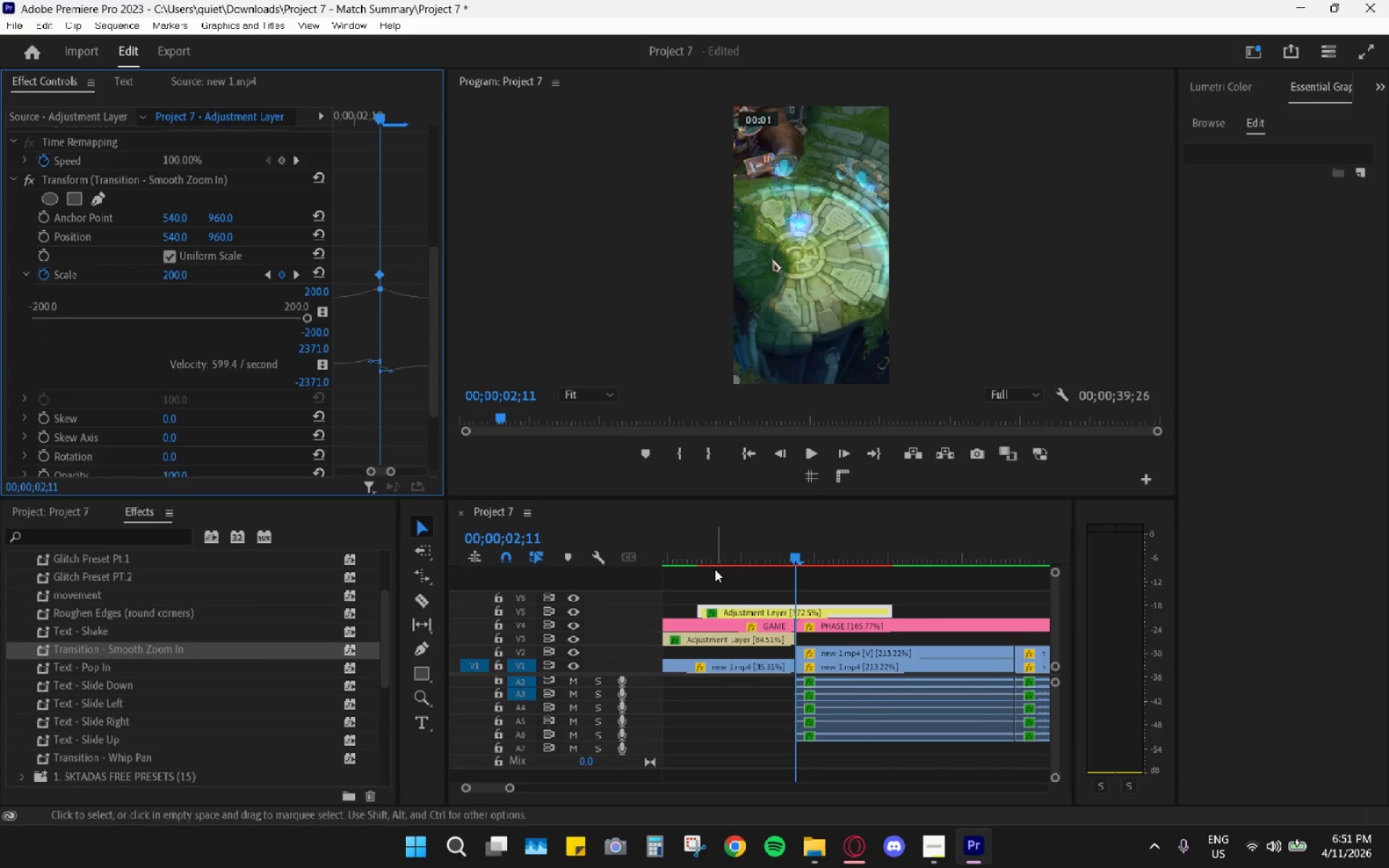 
left_click_drag(start_coordinate=[736, 546], to_coordinate=[786, 558])
 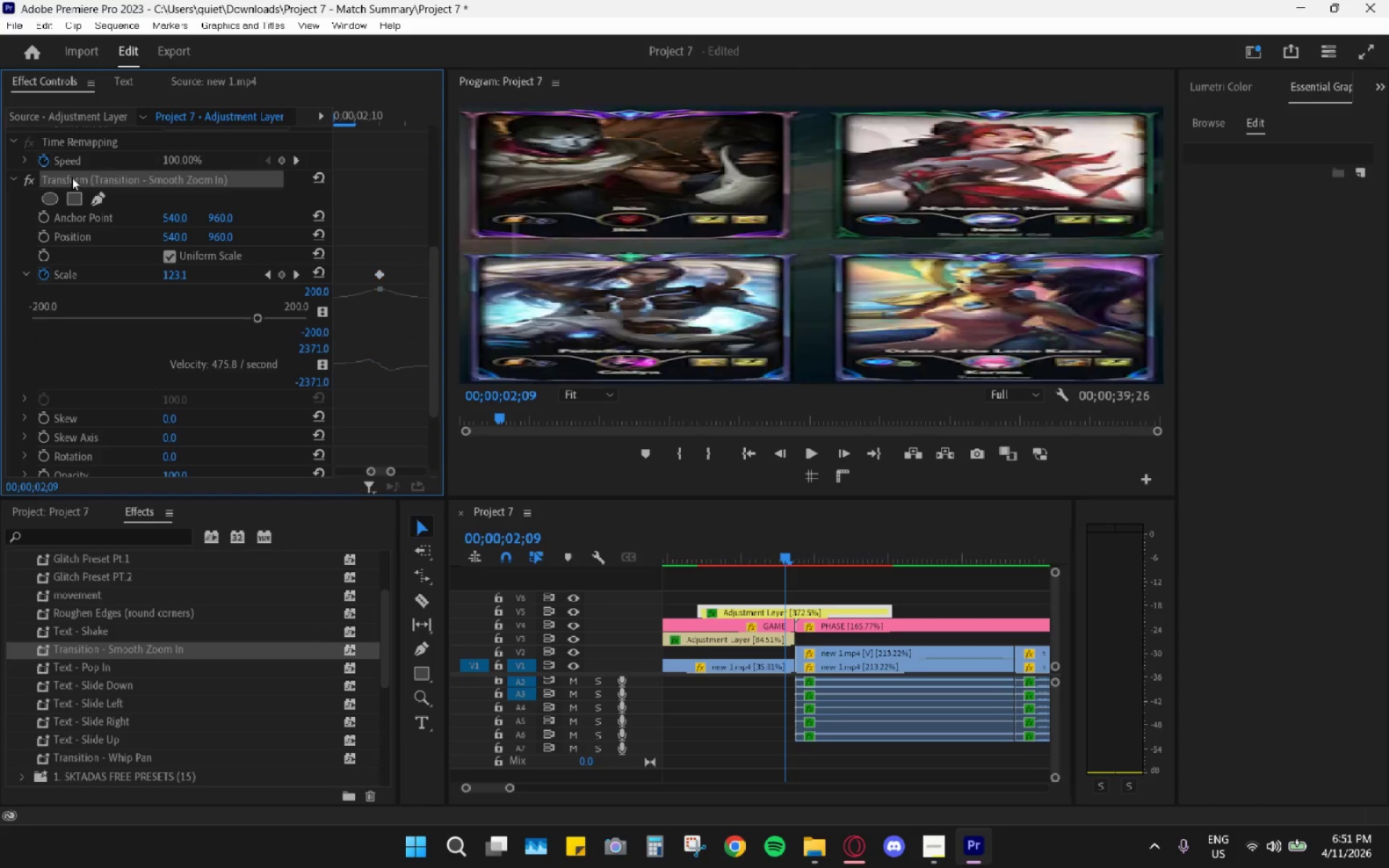 
key(H)
 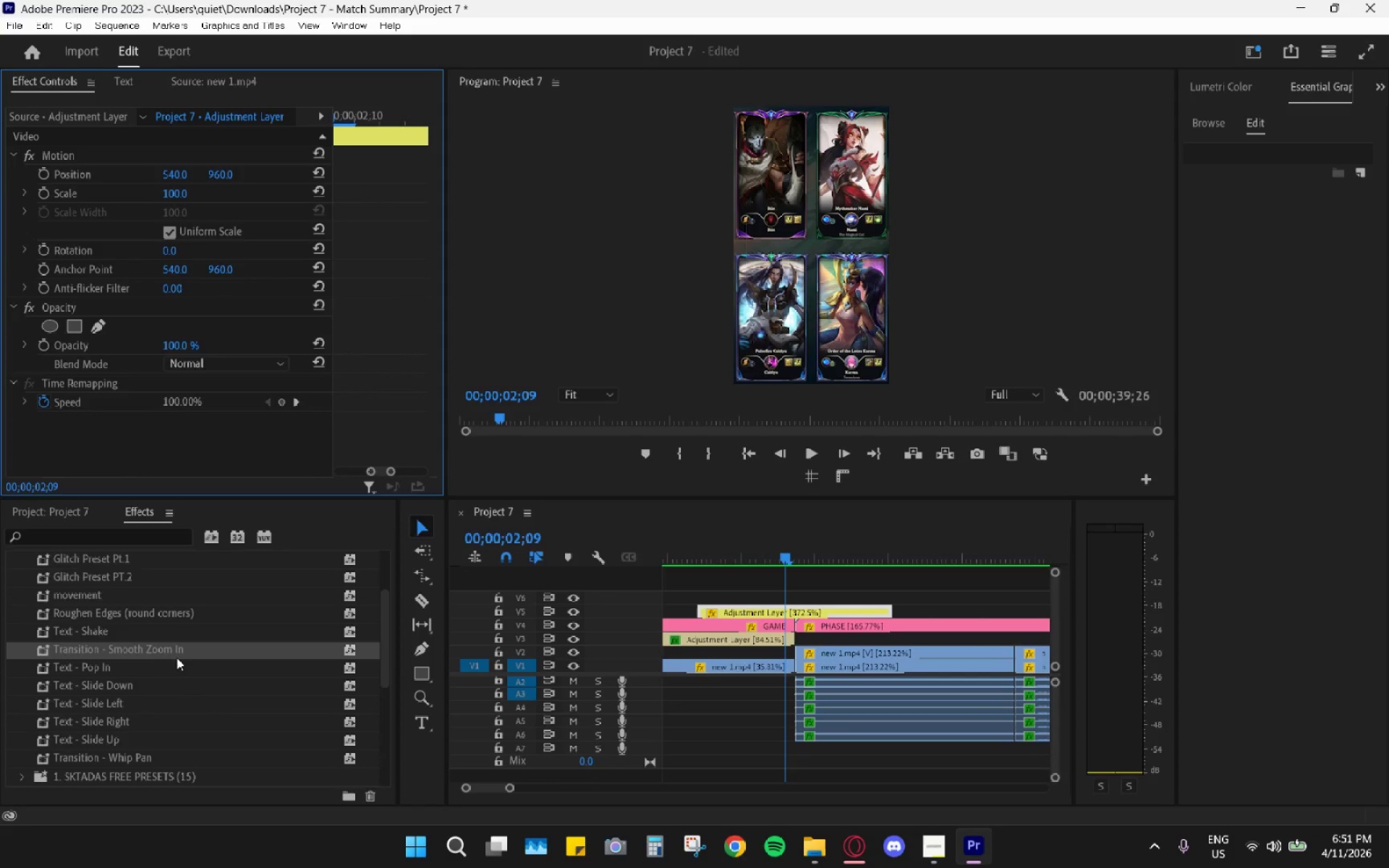 
scroll: coordinate [173, 671], scroll_direction: up, amount: 5.0
 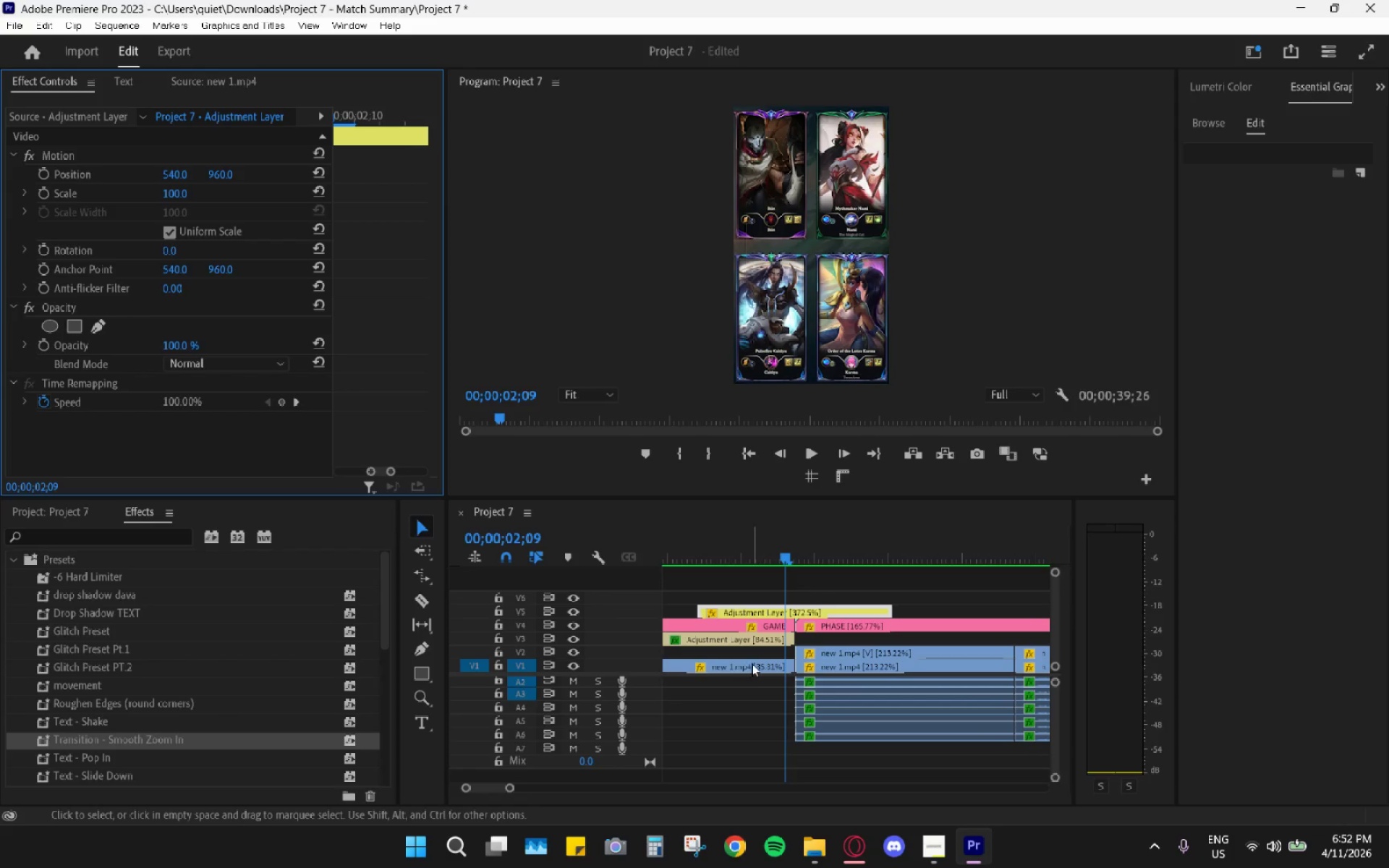 
hold_key(key=AltLeft, duration=0.72)
scroll: coordinate [723, 677], scroll_direction: down, amount: 10.0
 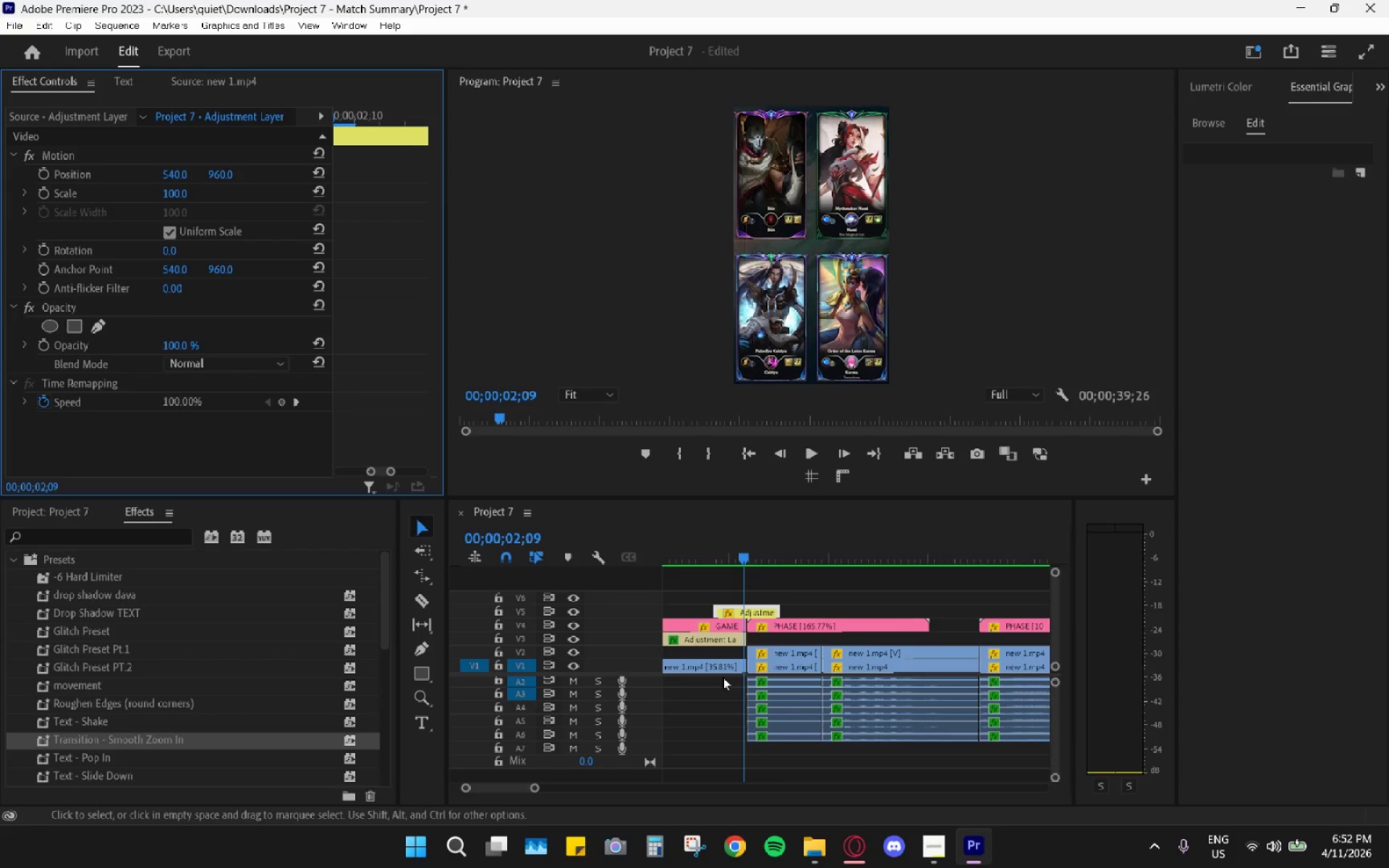 
hold_key(key=AltLeft, duration=0.78)
 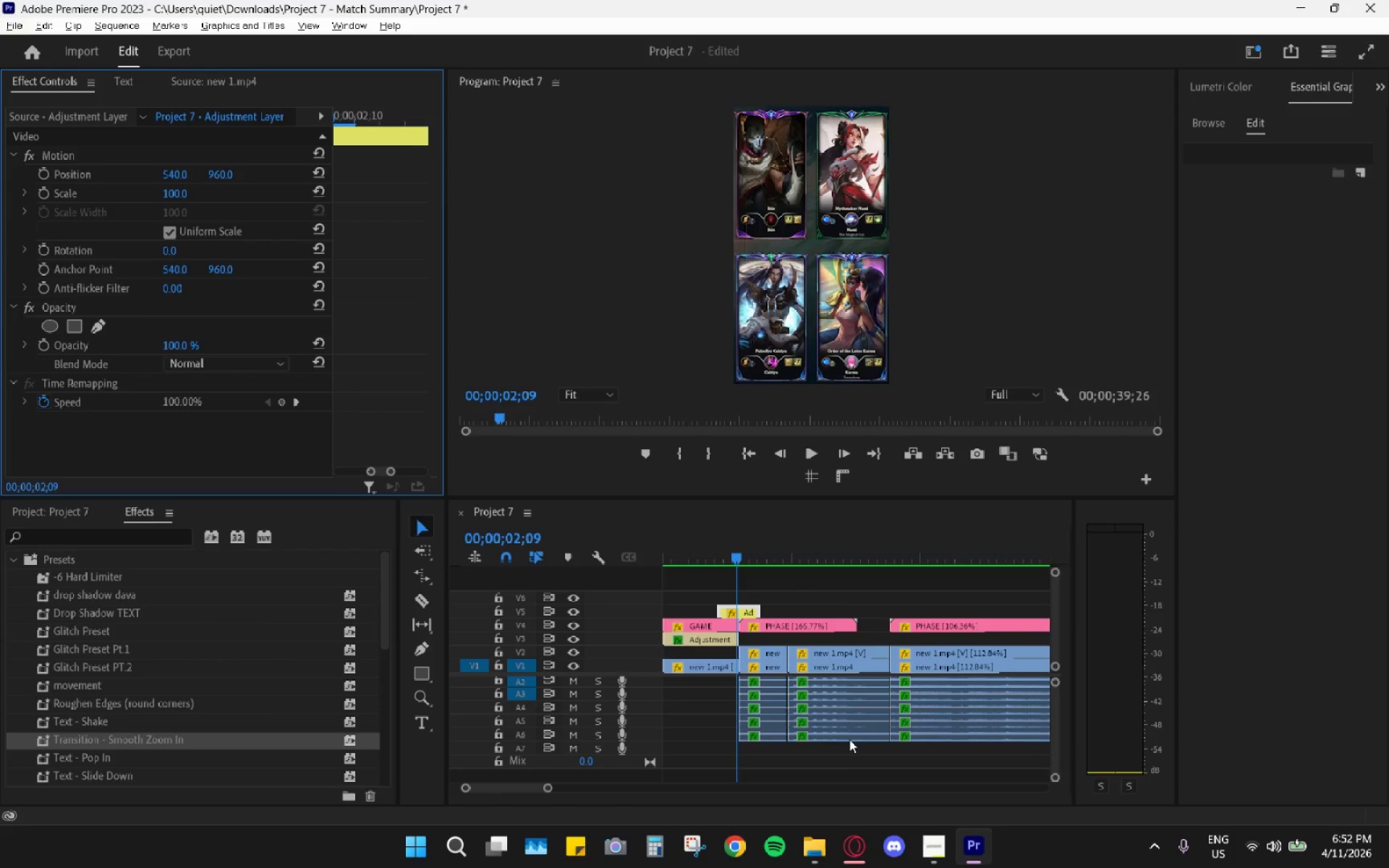 
hold_key(key=AltLeft, duration=1.53)
scroll: coordinate [881, 658], scroll_direction: down, amount: 14.0
 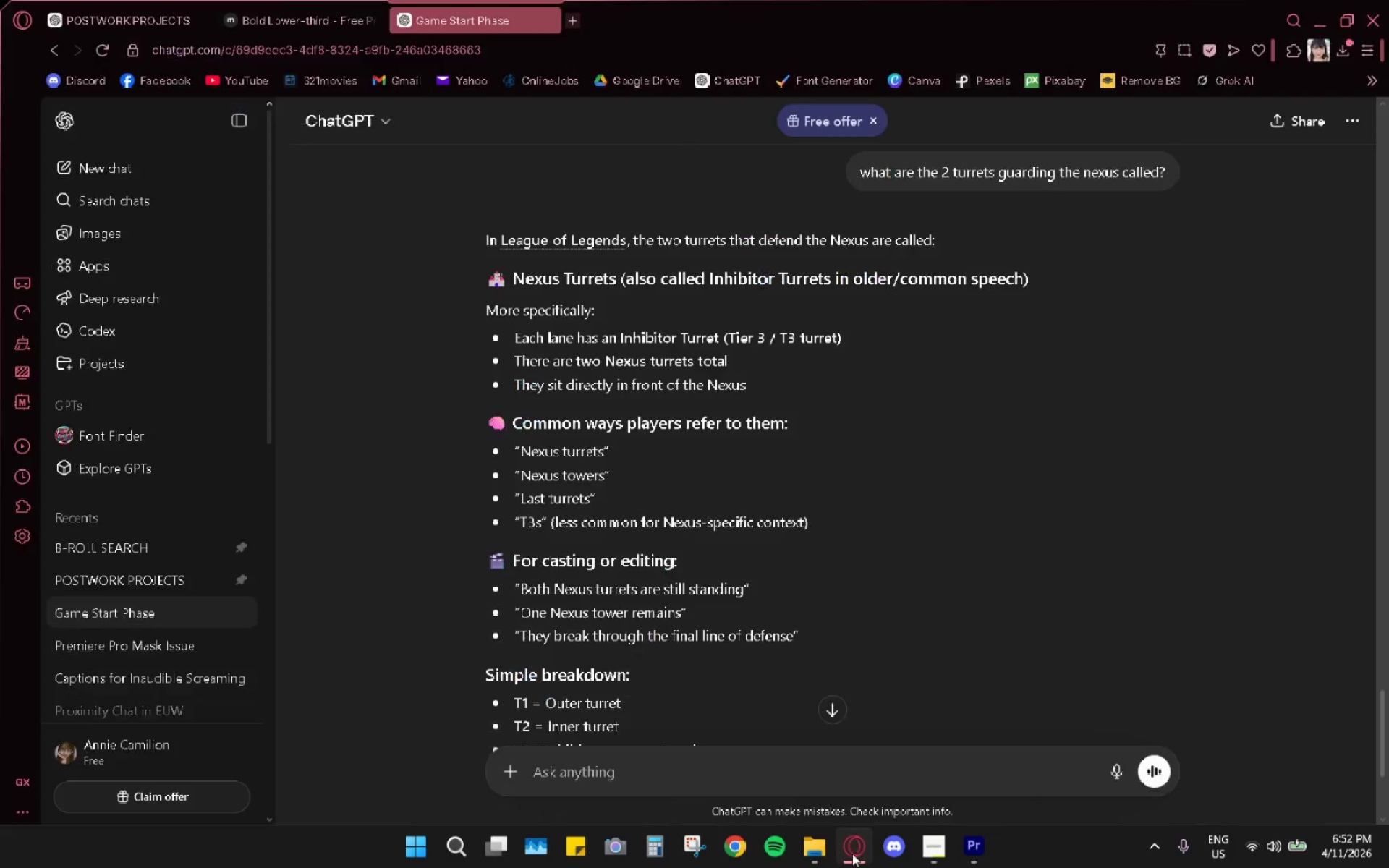 
left_click([852, 854])
 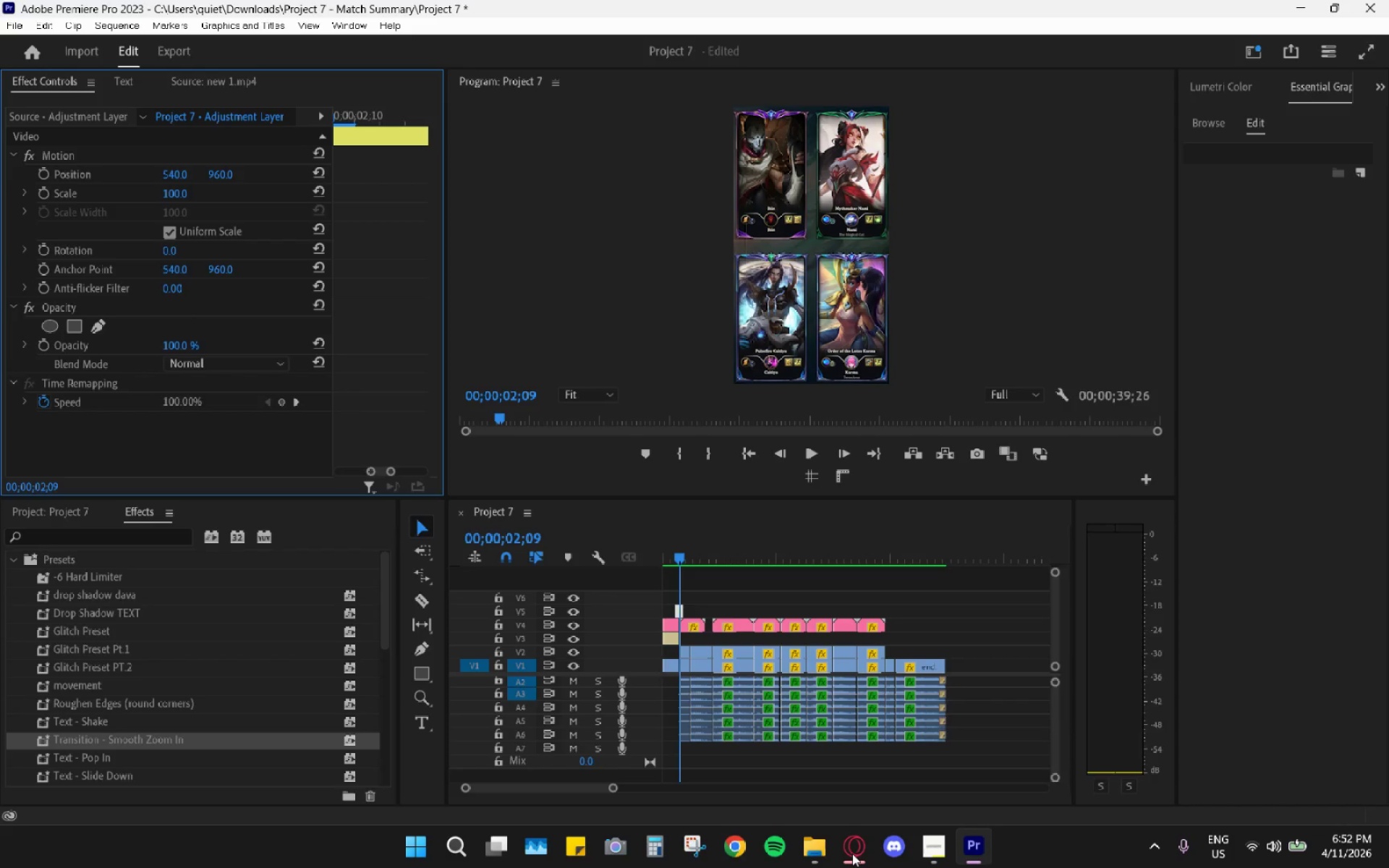 
left_click([852, 854])
 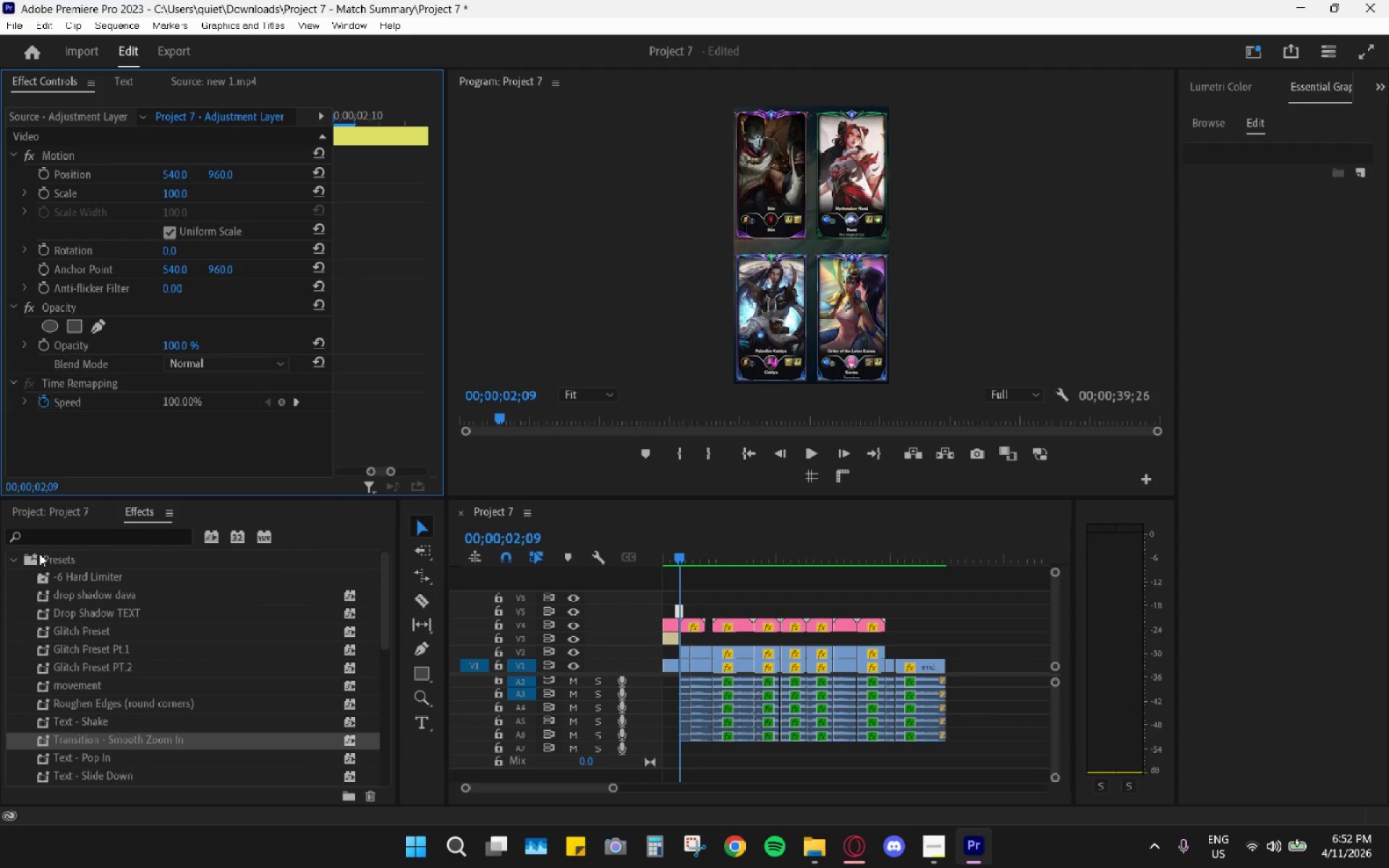 
left_click([14, 555])
 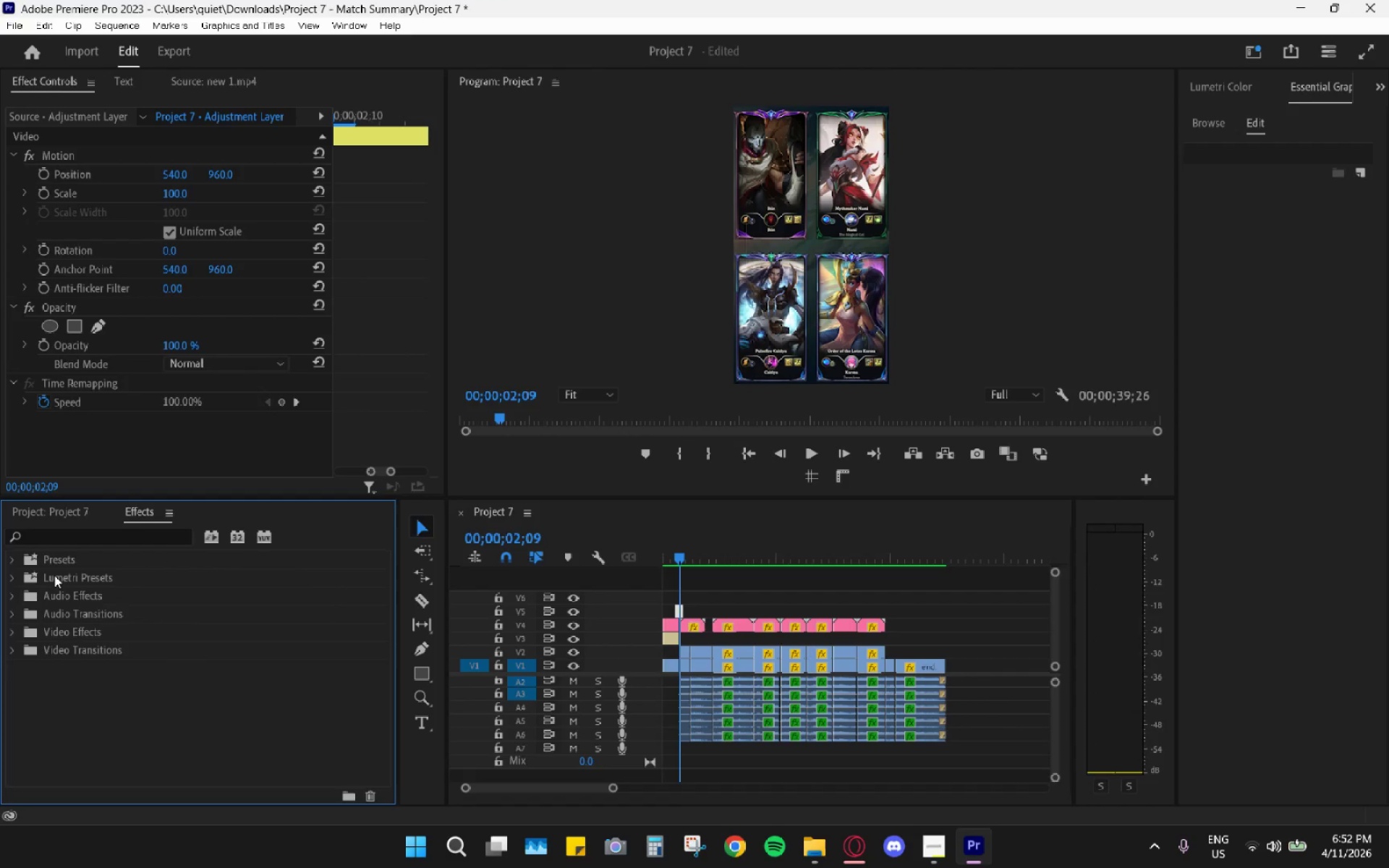 
scroll: coordinate [54, 575], scroll_direction: up, amount: 2.0
 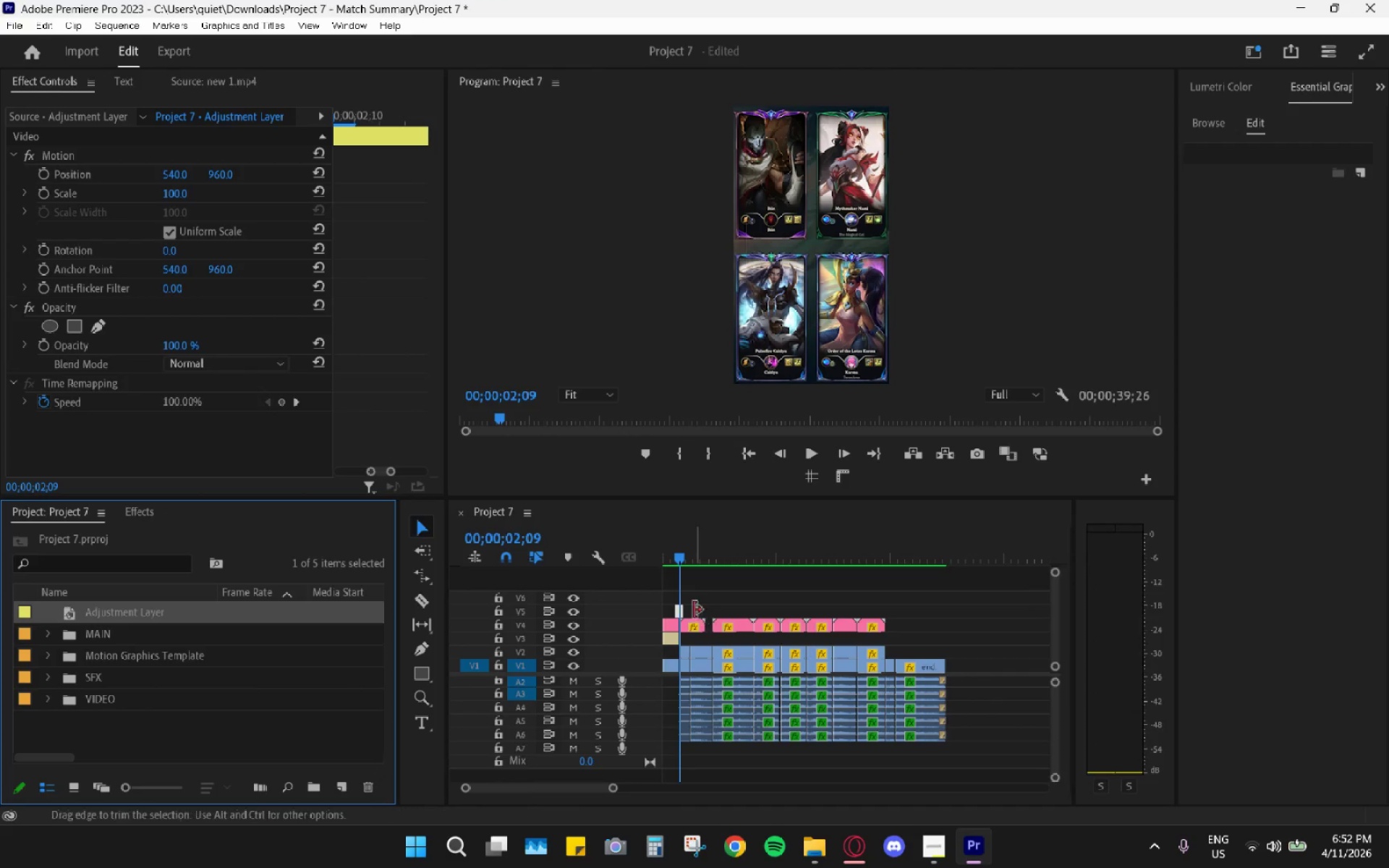 
left_click([674, 610])
 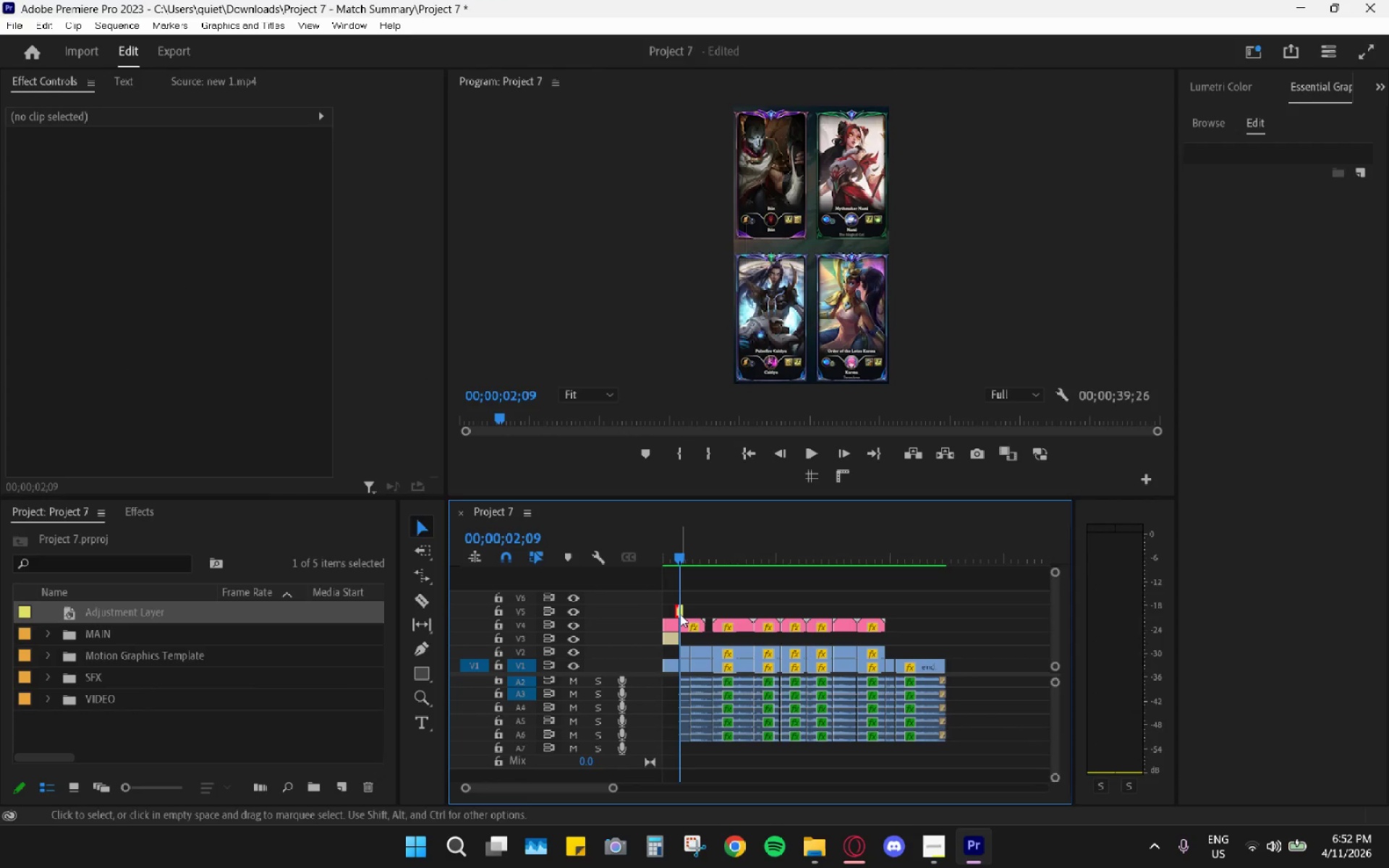 
hold_key(key=AltLeft, duration=0.52)
scroll: coordinate [696, 615], scroll_direction: up, amount: 16.0
 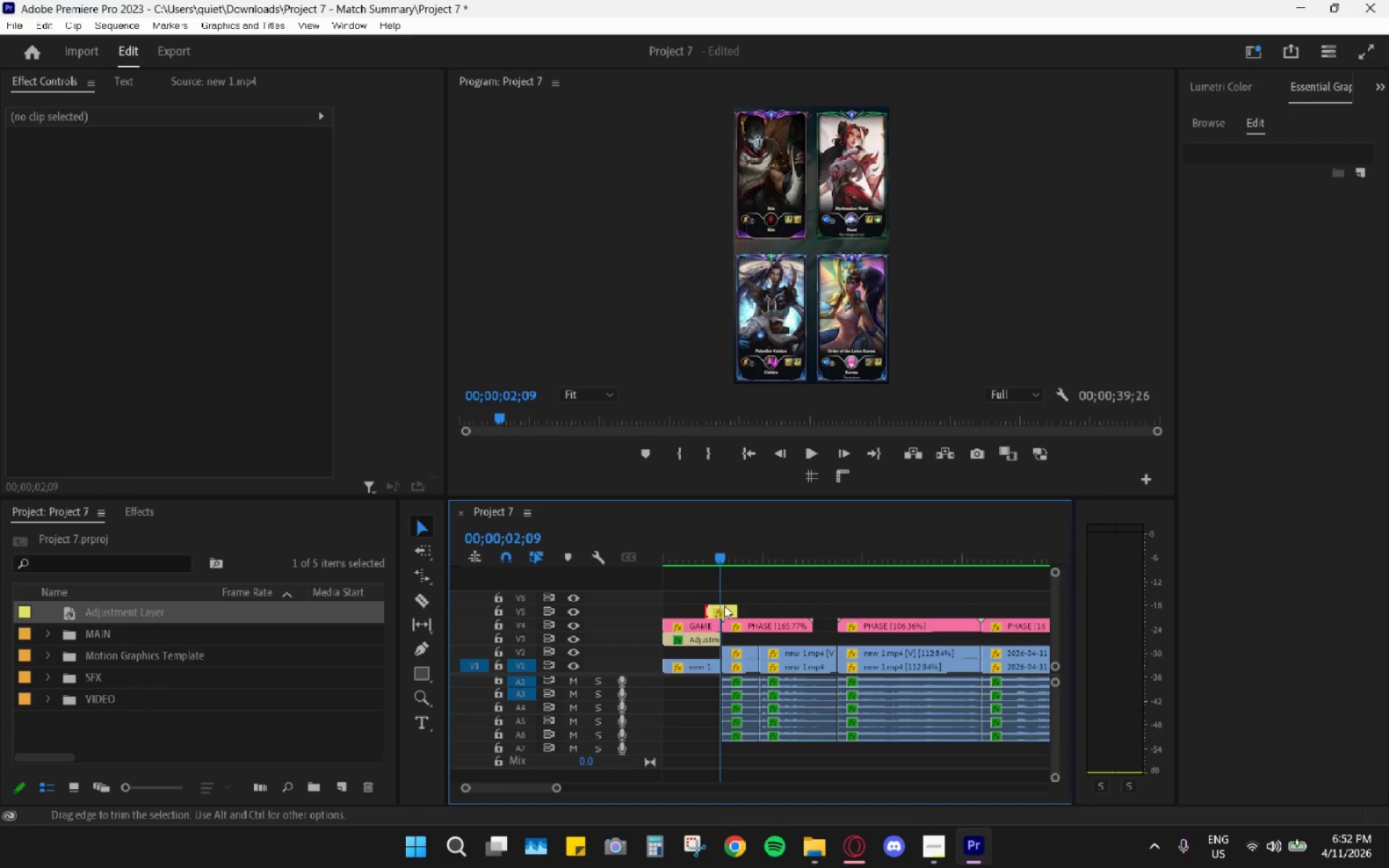 
left_click([730, 608])
 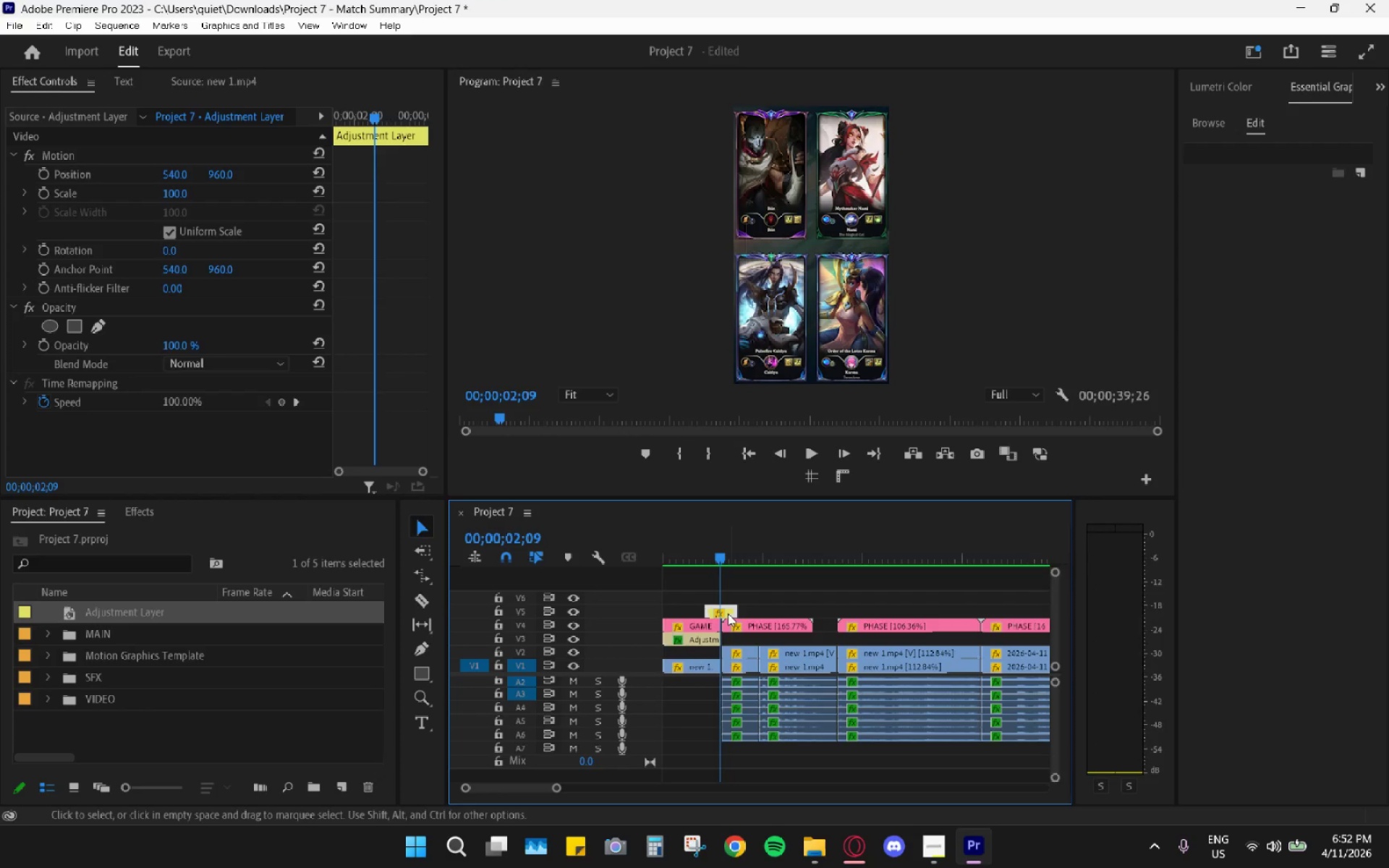 
key(H)
 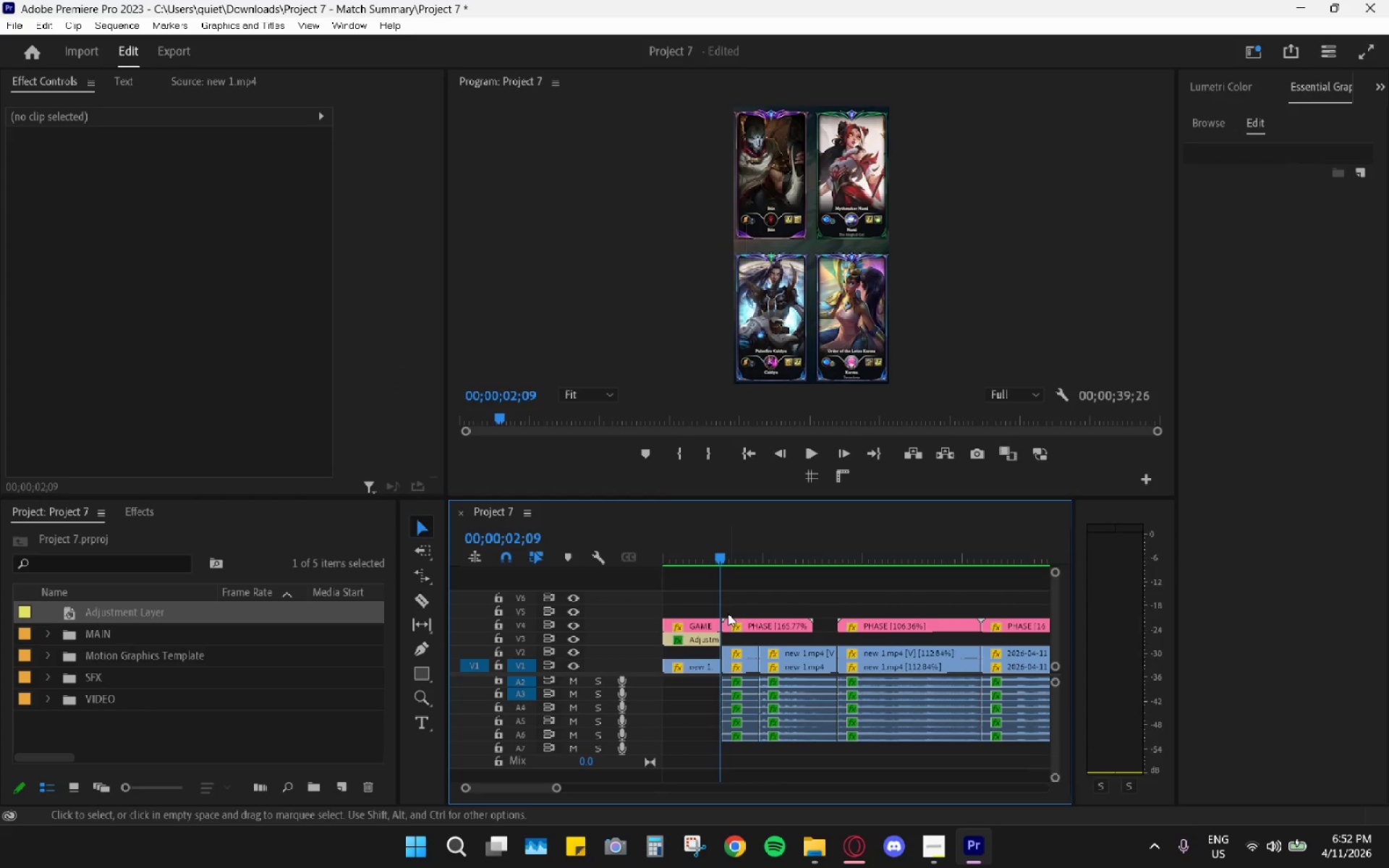 
hold_key(key=AltLeft, duration=0.47)
scroll: coordinate [728, 615], scroll_direction: down, amount: 5.0
 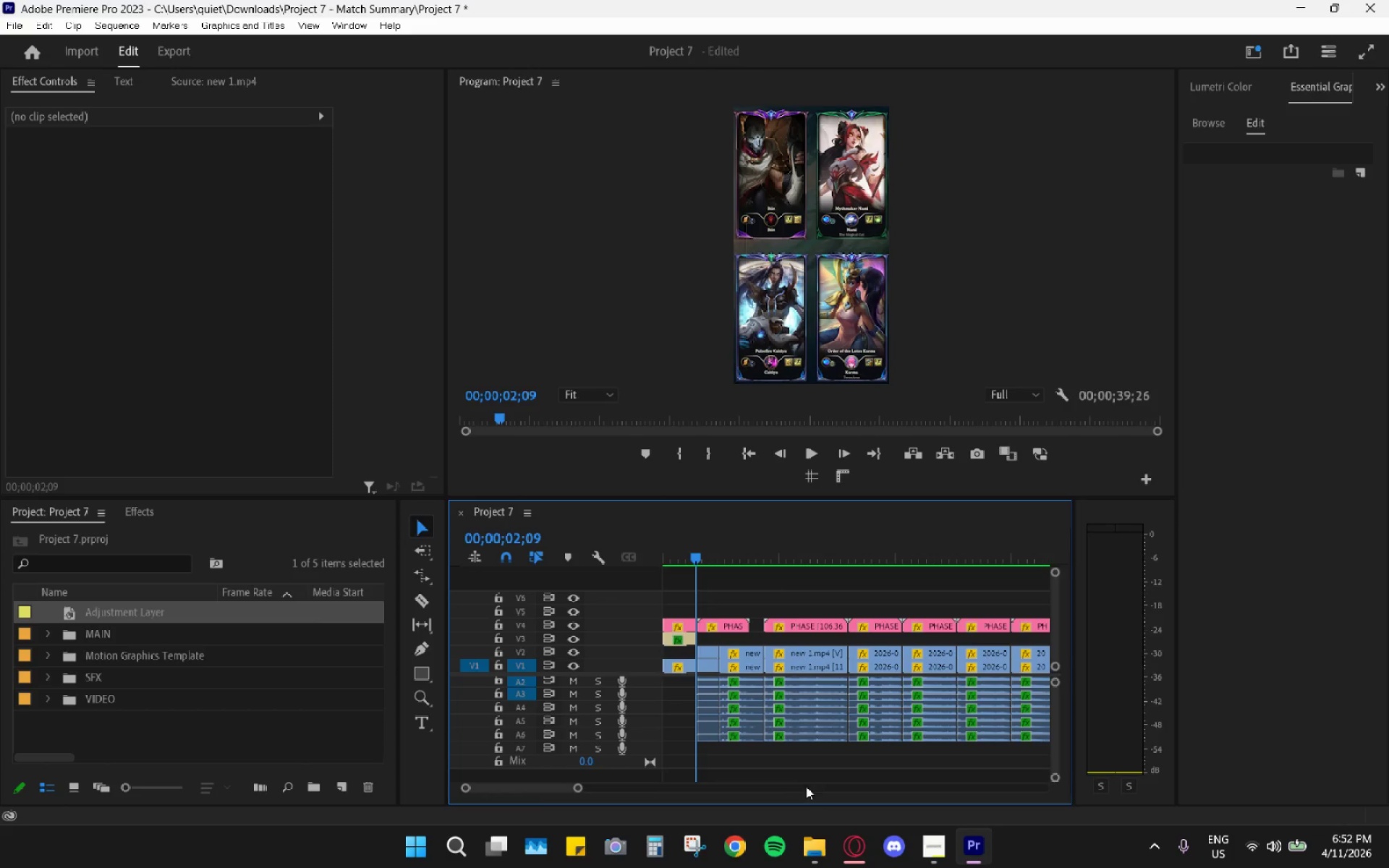 
key(Alt+AltLeft)
 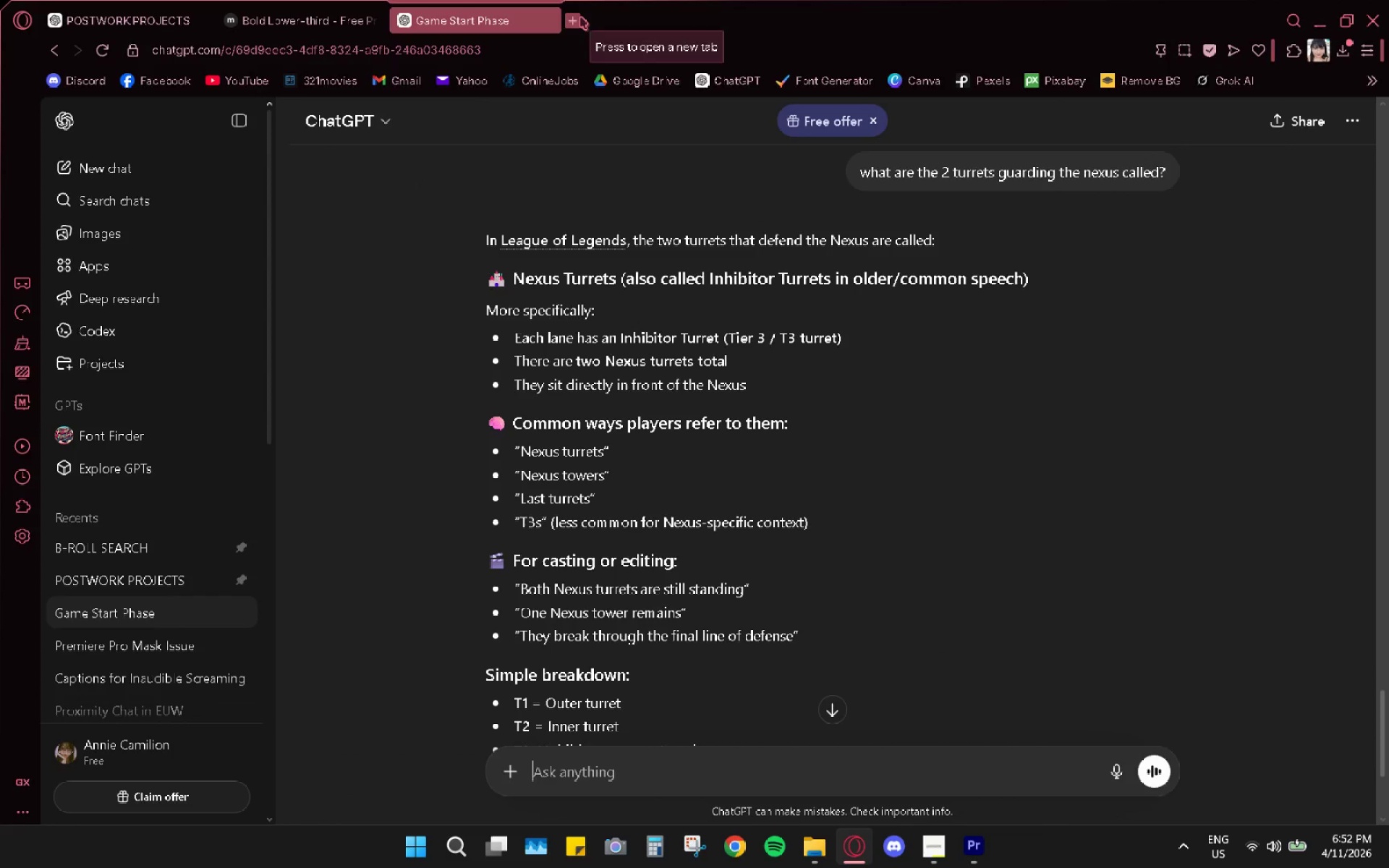 
left_click([967, 843])
 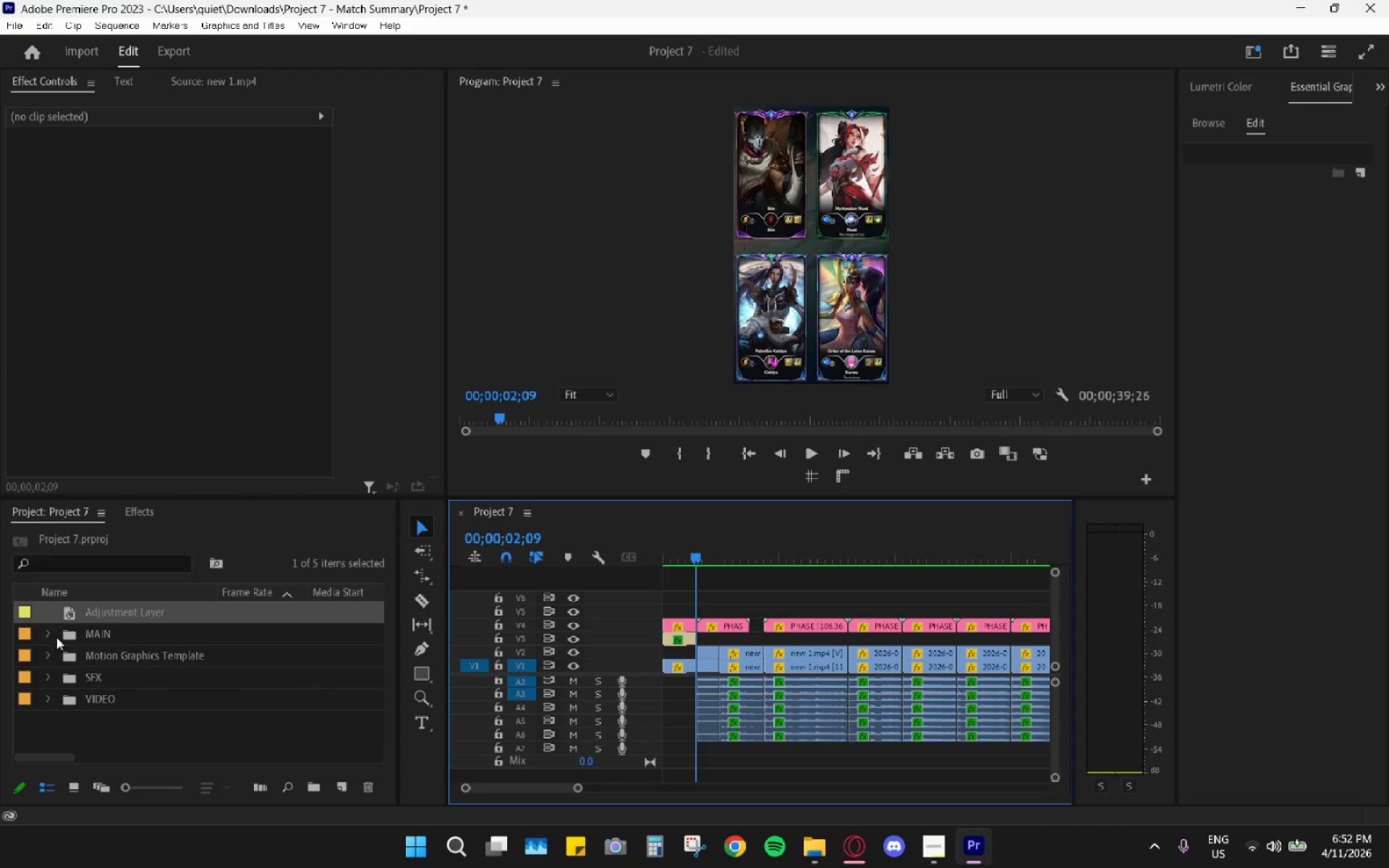 
left_click_drag(start_coordinate=[100, 612], to_coordinate=[653, 587])
 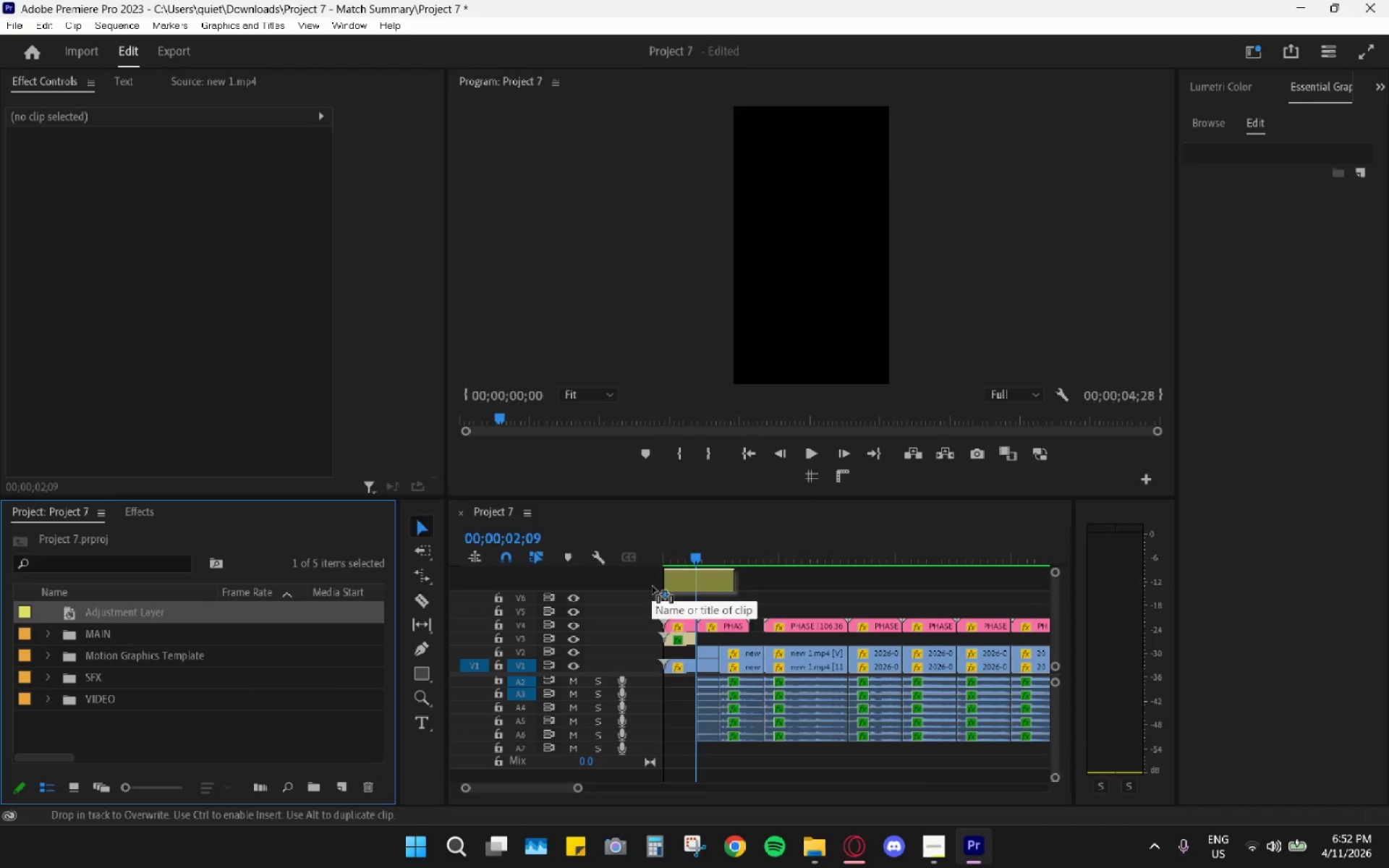 
key(Control+Z)
 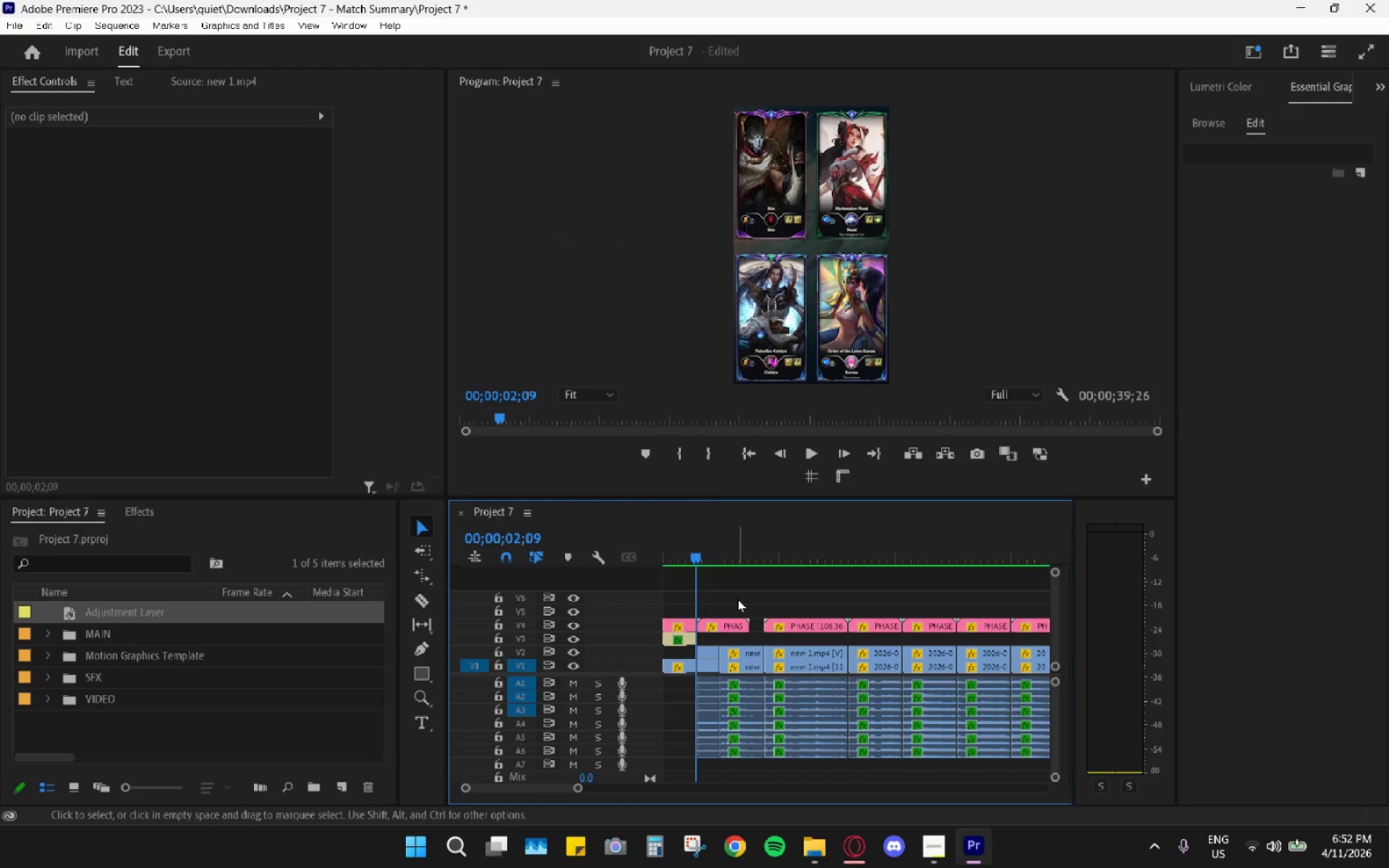 
key(Control+Z)
 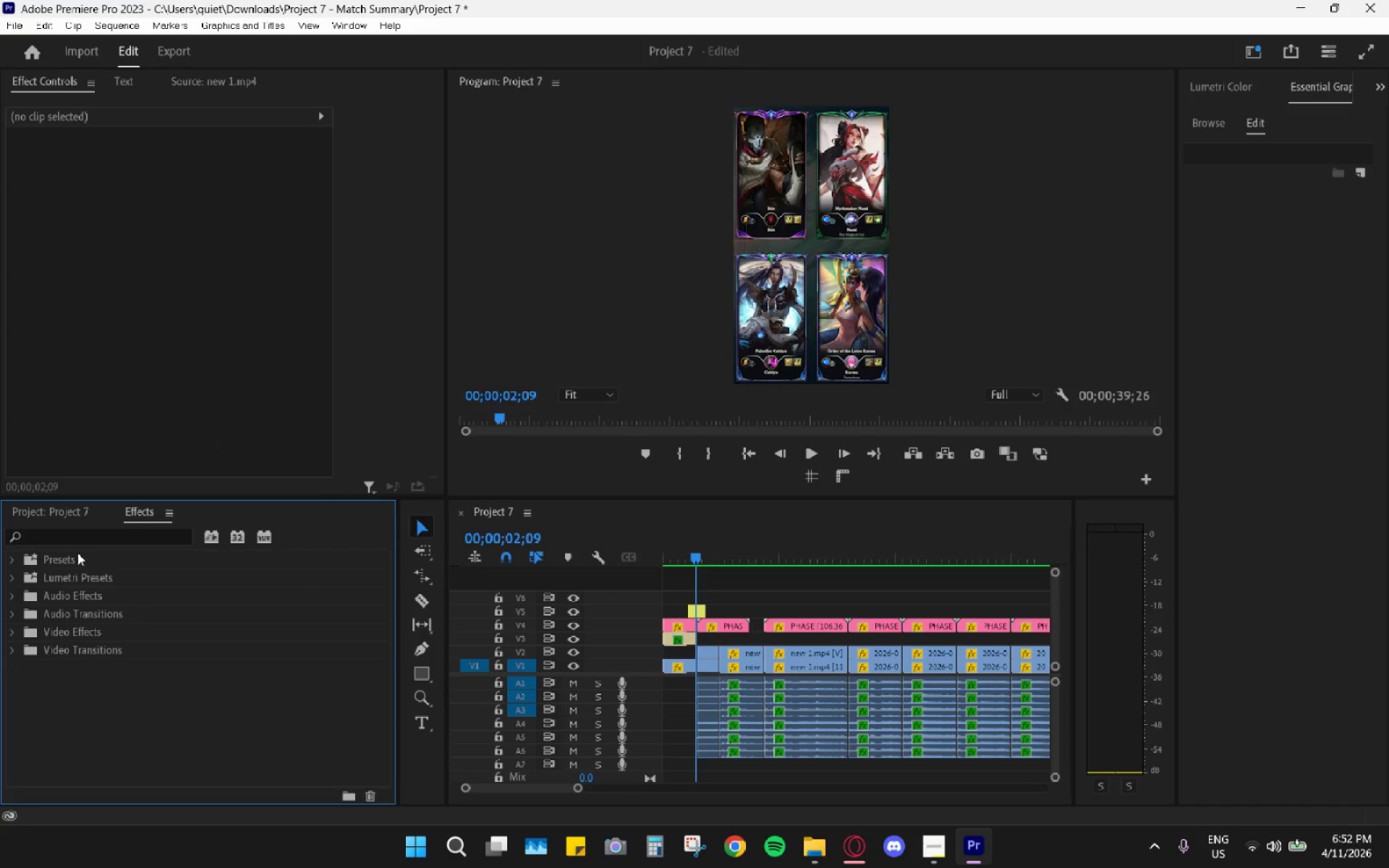 
wait(6.2)
 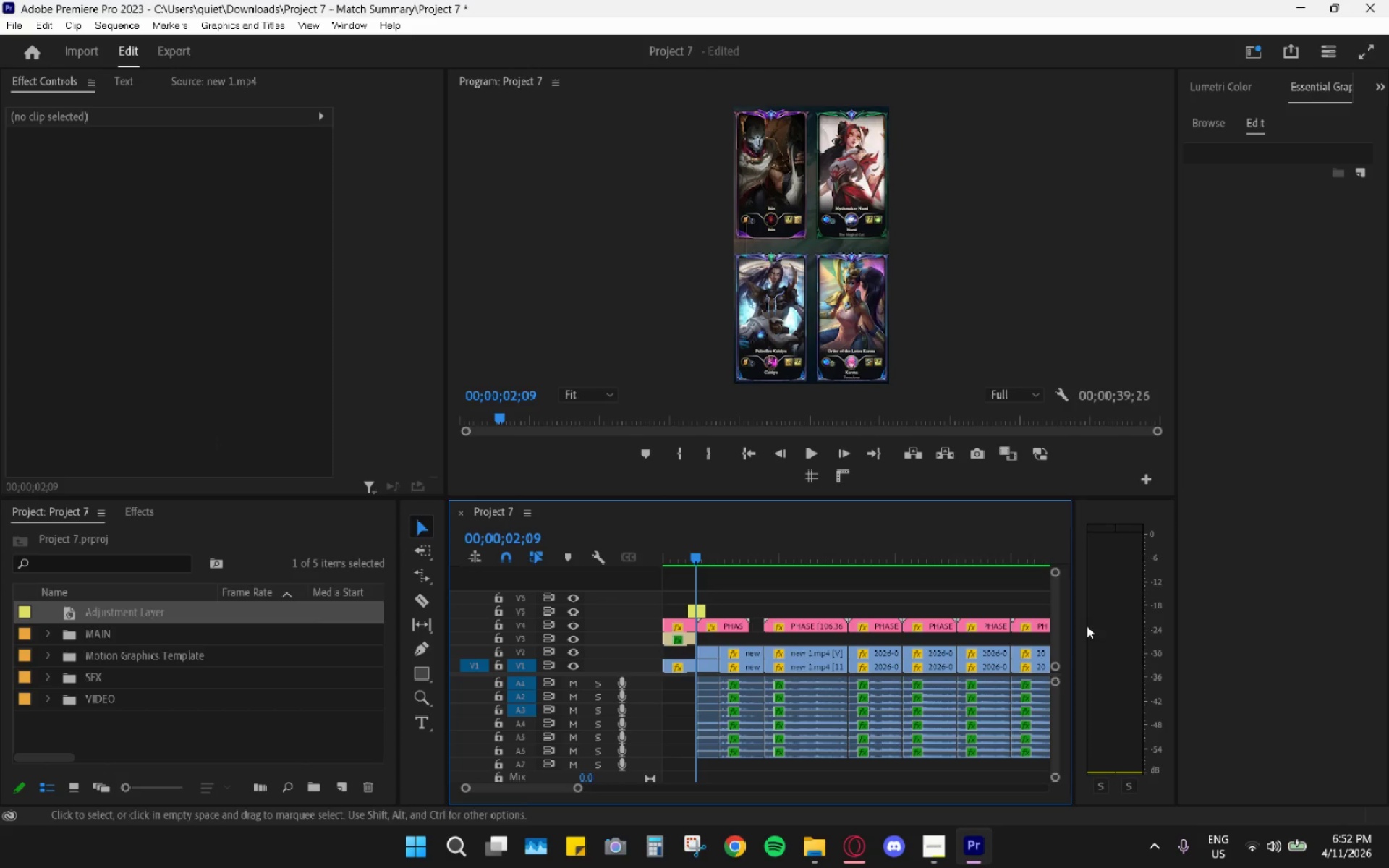 
scroll: coordinate [119, 694], scroll_direction: down, amount: 4.0
 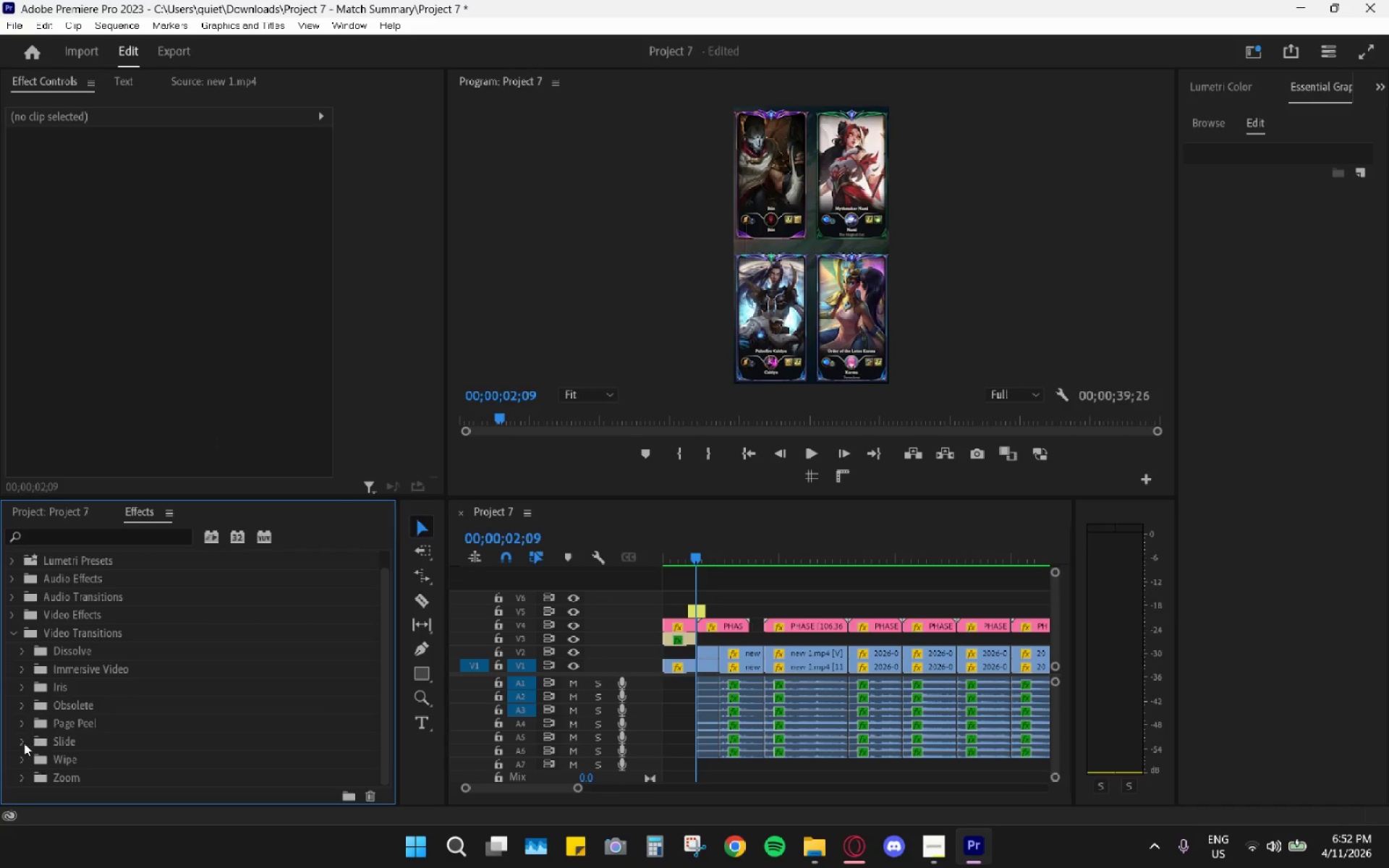 
left_click_drag(start_coordinate=[25, 754], to_coordinate=[21, 754])
 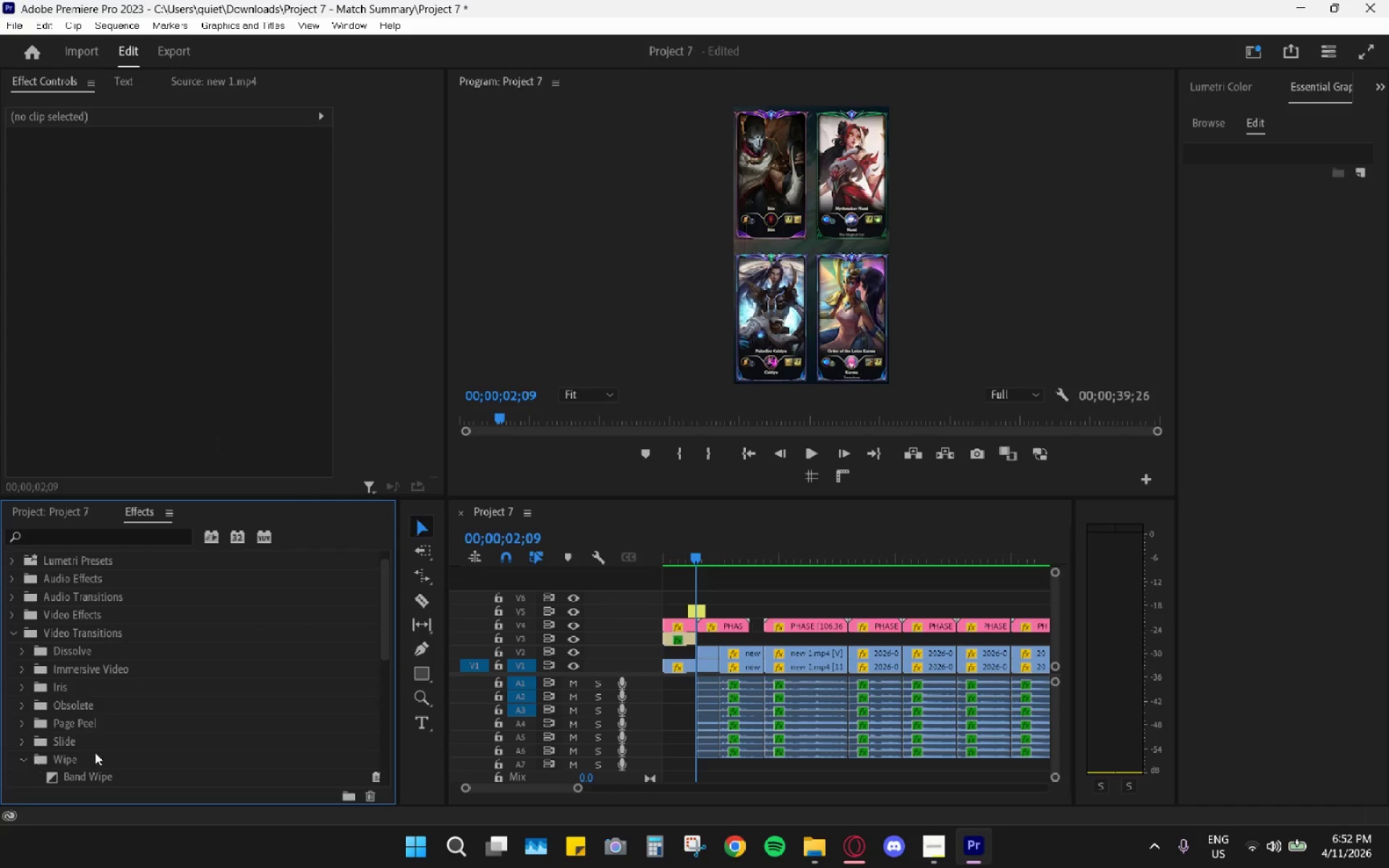 
scroll: coordinate [91, 765], scroll_direction: down, amount: 18.0
 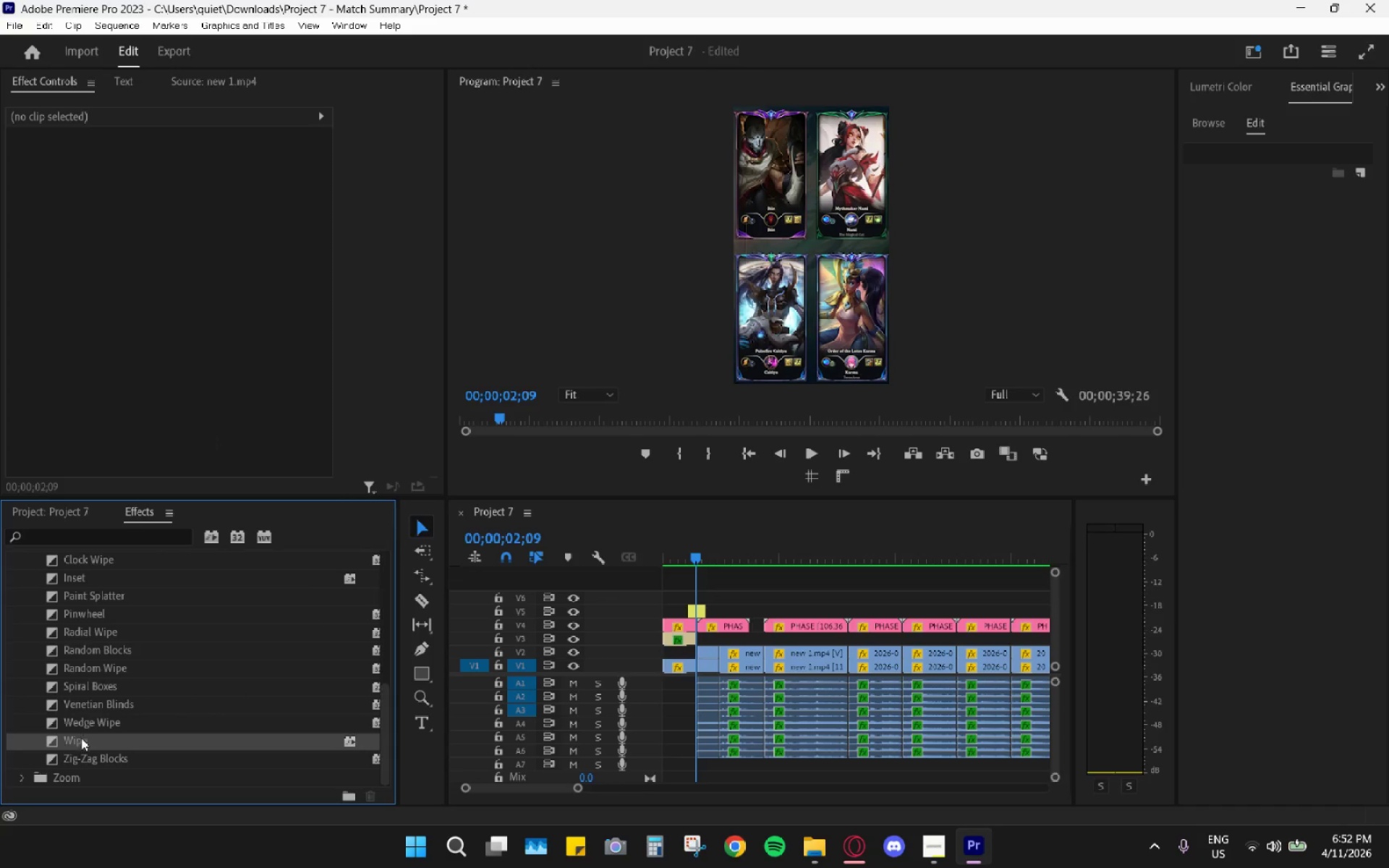 
left_click_drag(start_coordinate=[68, 741], to_coordinate=[702, 613])
 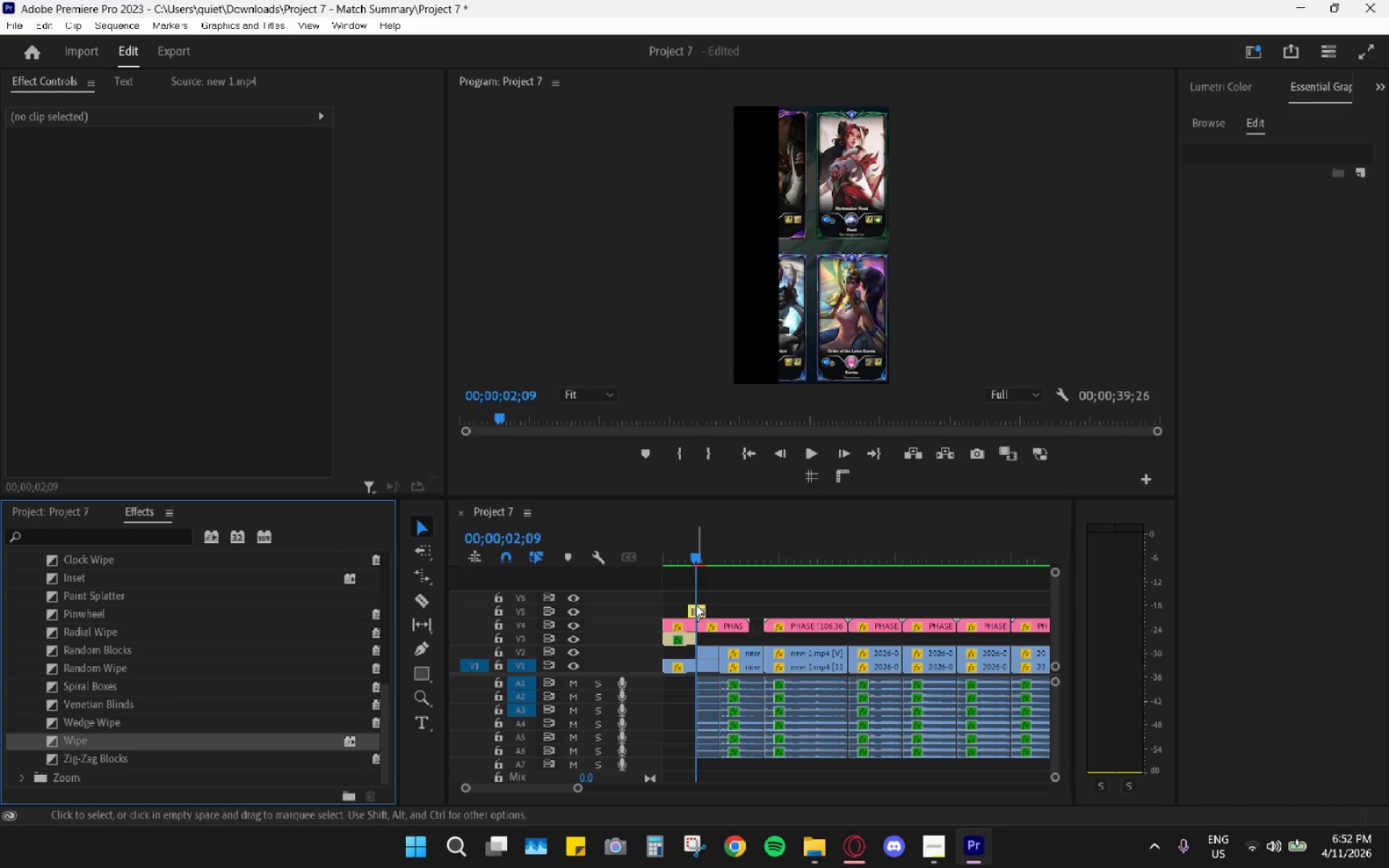 
hold_key(key=AltLeft, duration=0.62)
scroll: coordinate [695, 603], scroll_direction: up, amount: 10.0
 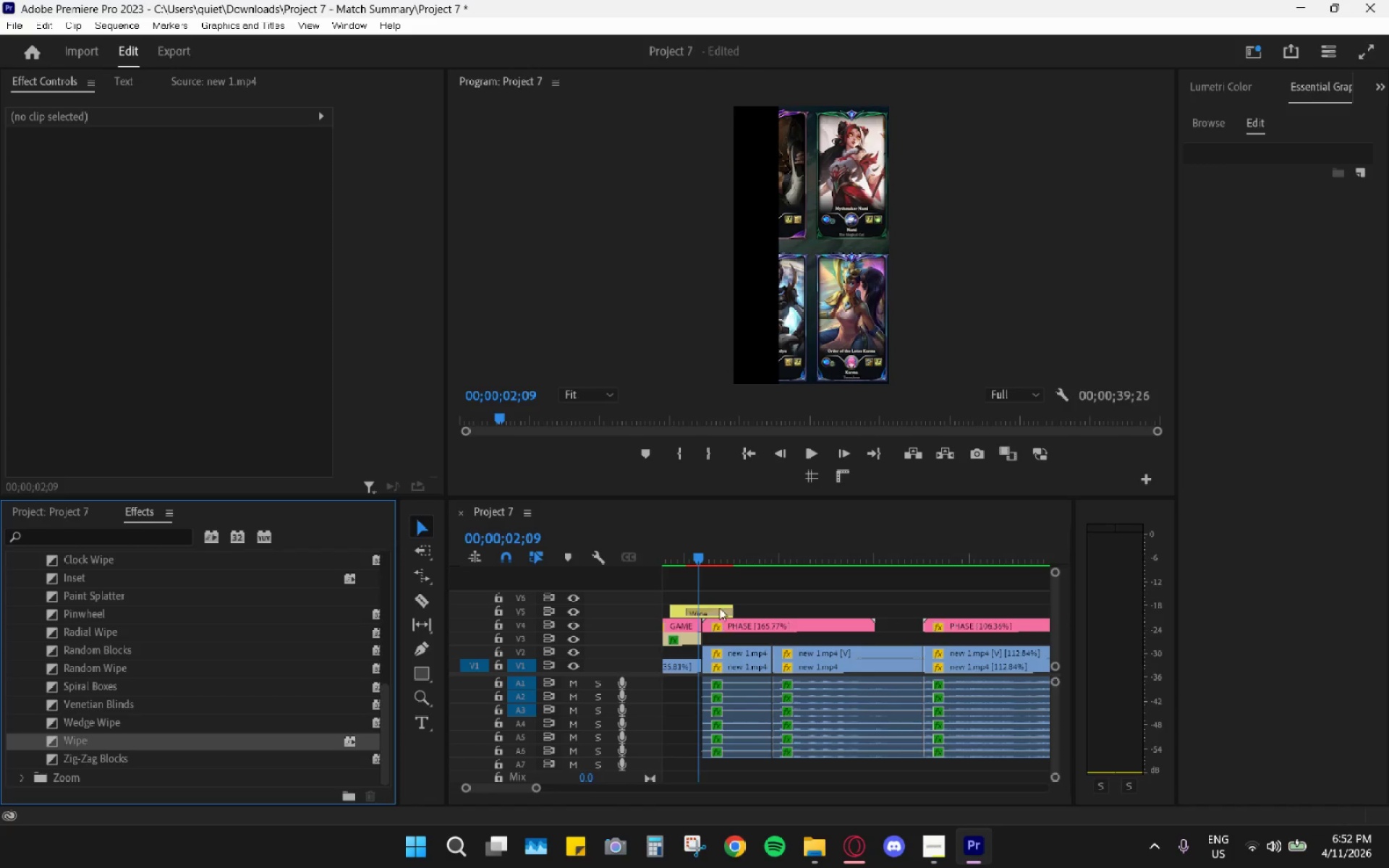 
left_click([724, 610])
 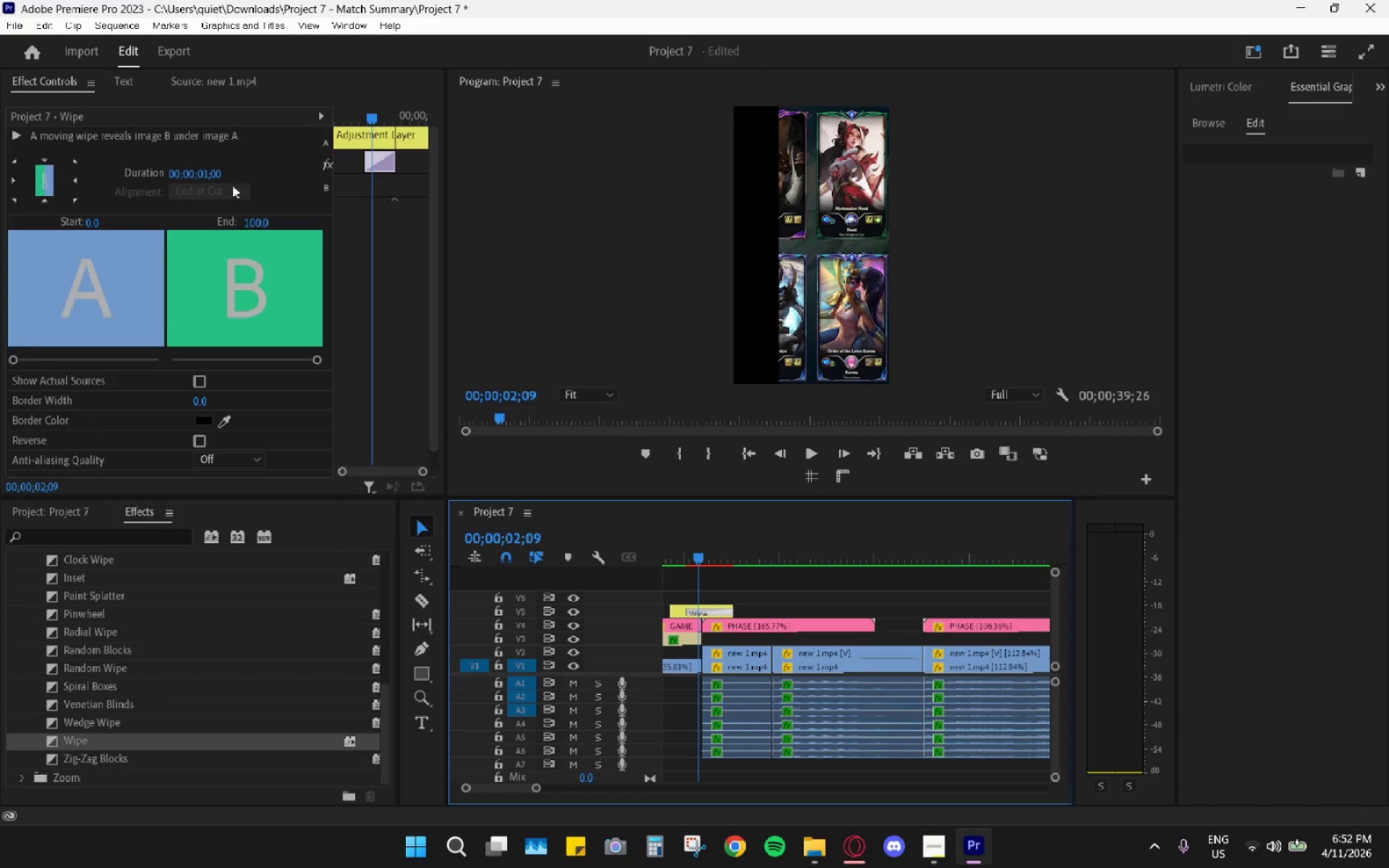 
hold_key(key=AltLeft, duration=0.44)
scroll: coordinate [692, 632], scroll_direction: up, amount: 5.0
 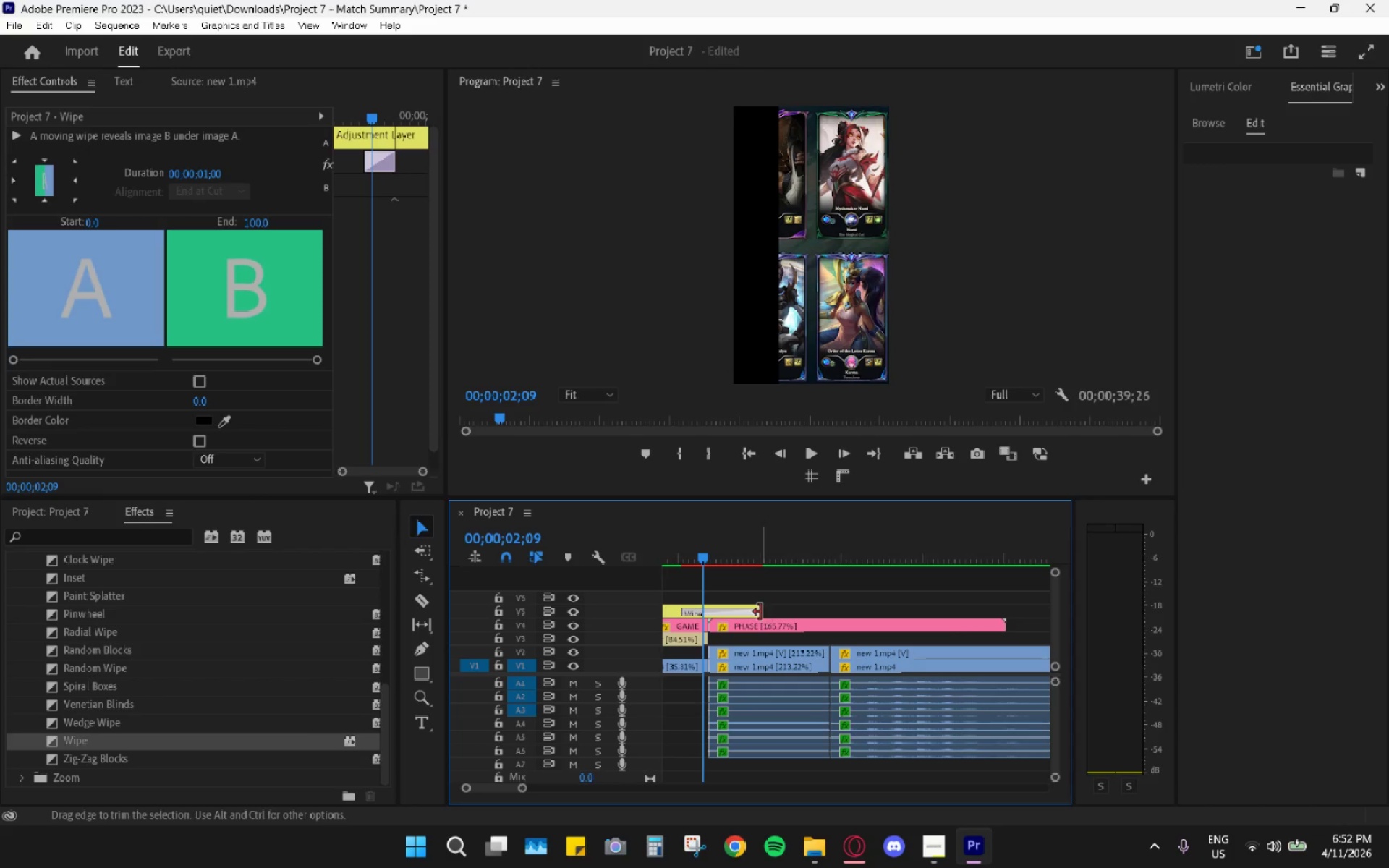 
left_click_drag(start_coordinate=[760, 612], to_coordinate=[725, 613])
 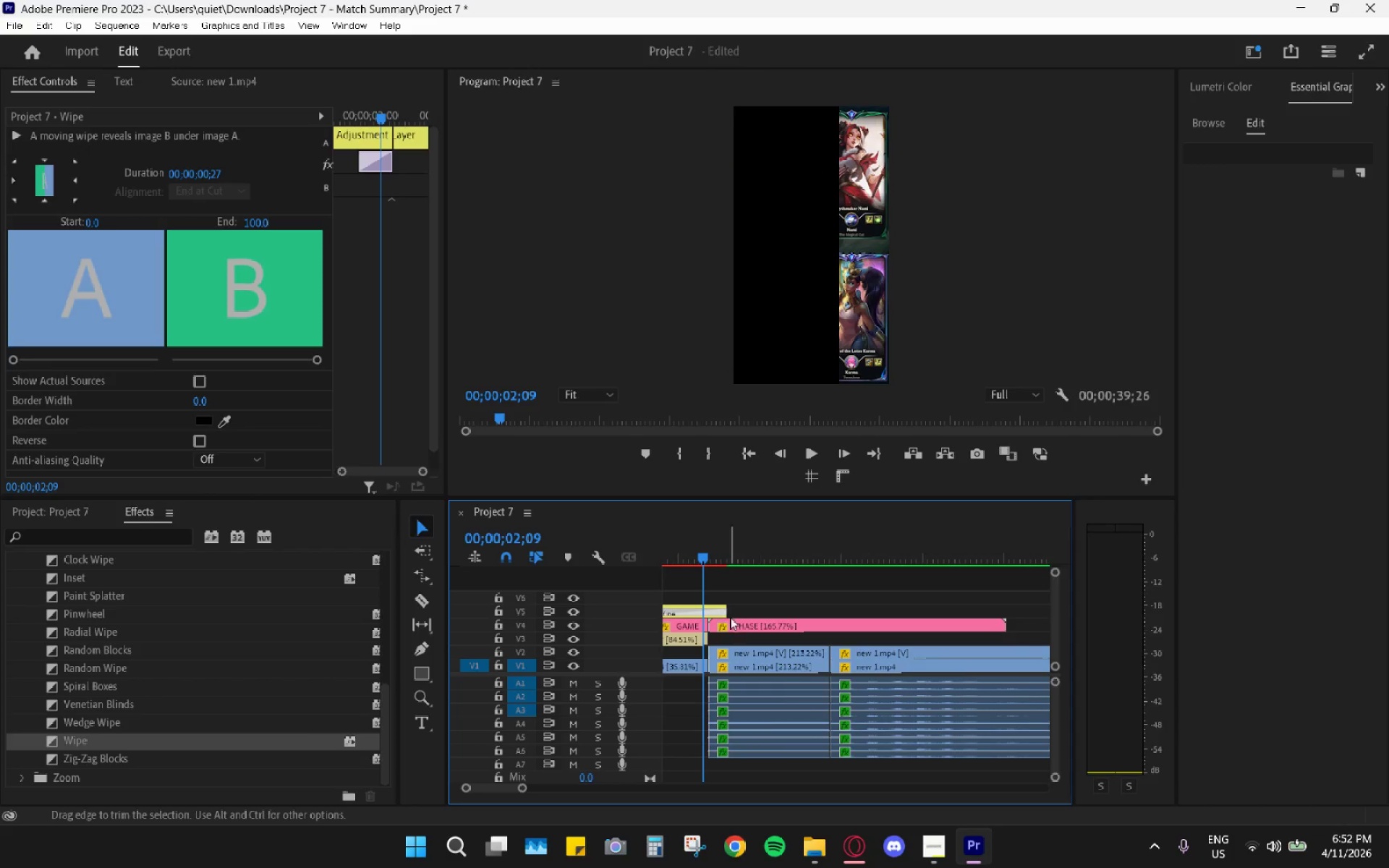 
scroll: coordinate [731, 617], scroll_direction: up, amount: 4.0
 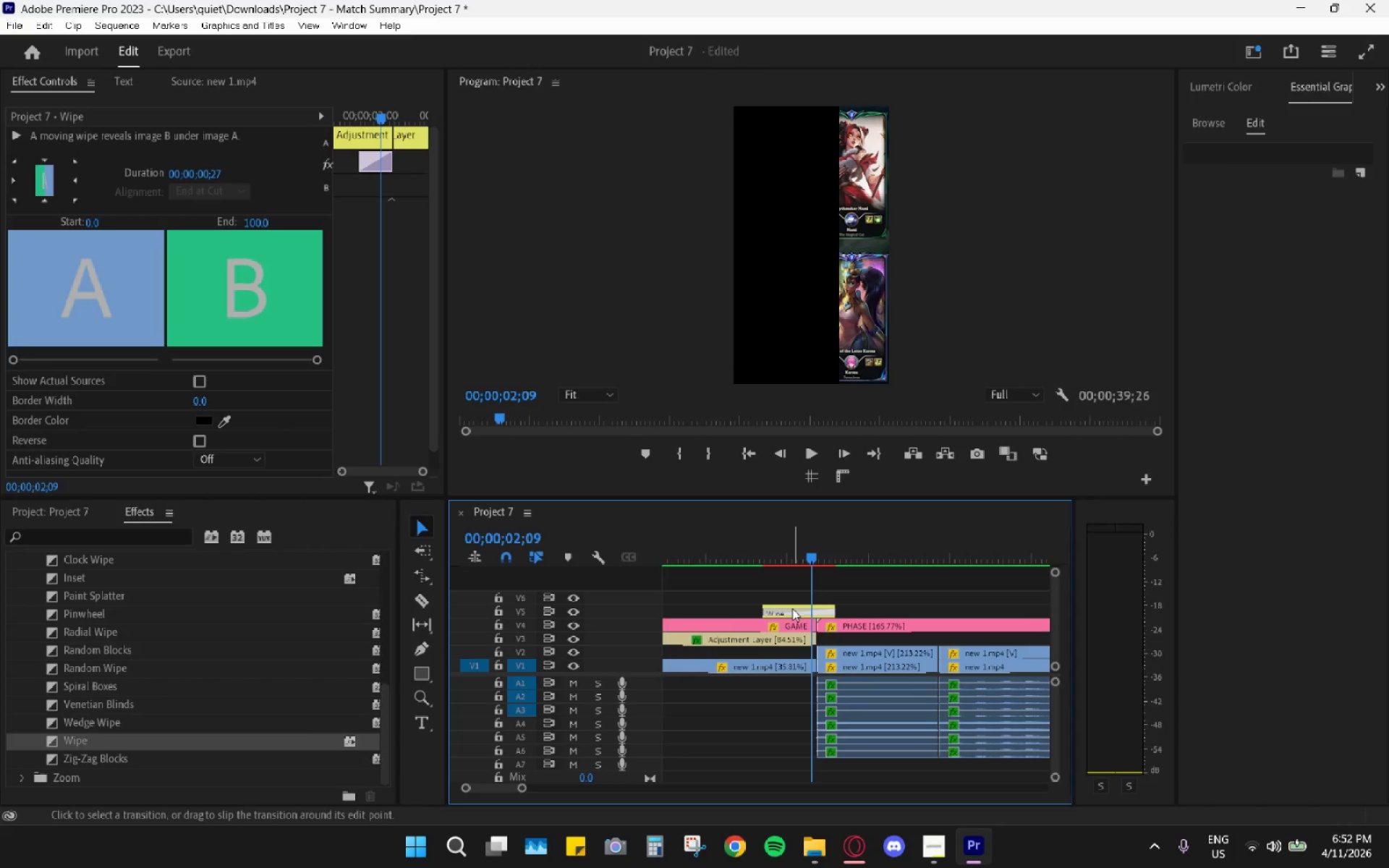 
key(H)
 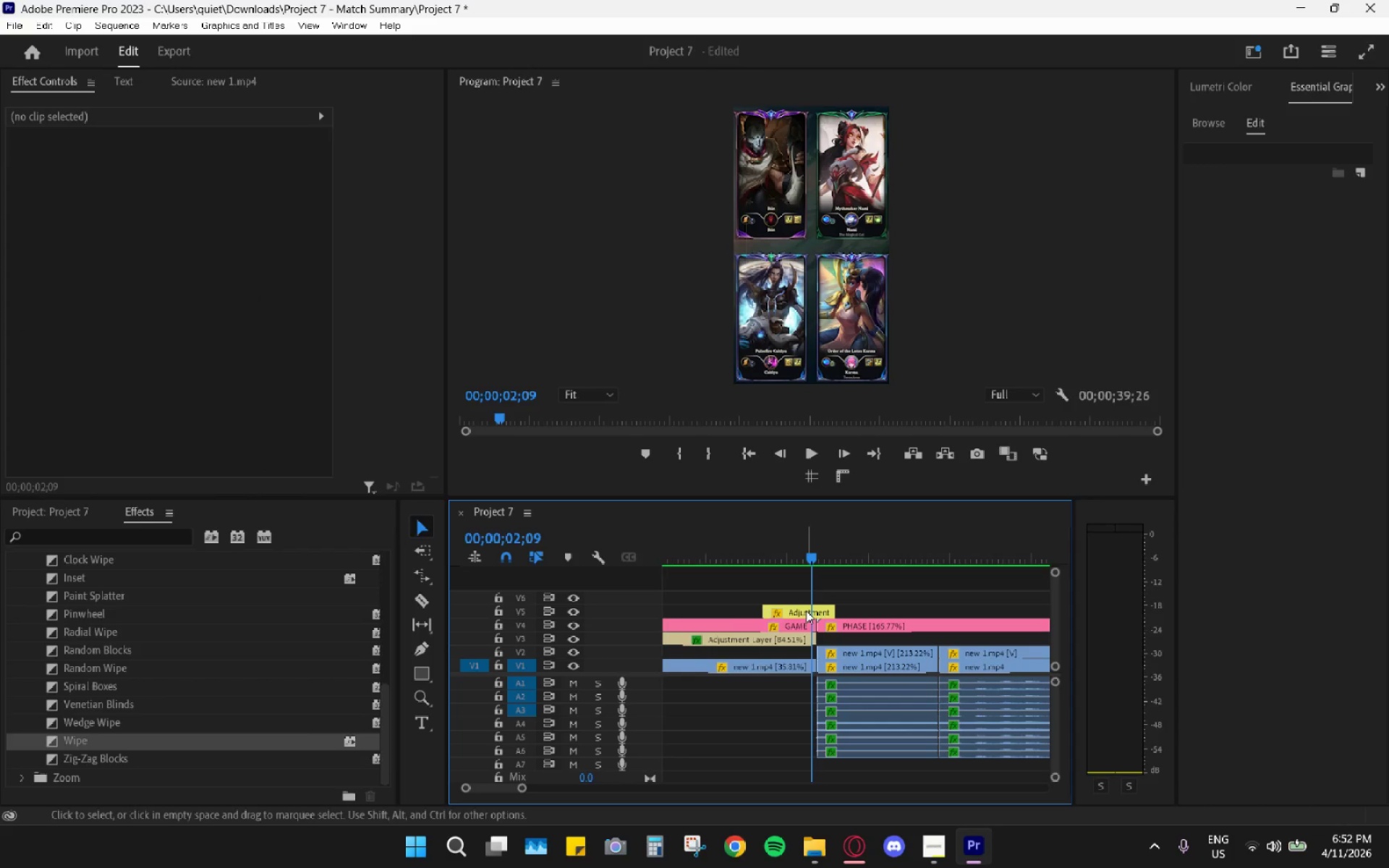 
left_click_drag(start_coordinate=[811, 608], to_coordinate=[834, 613])
 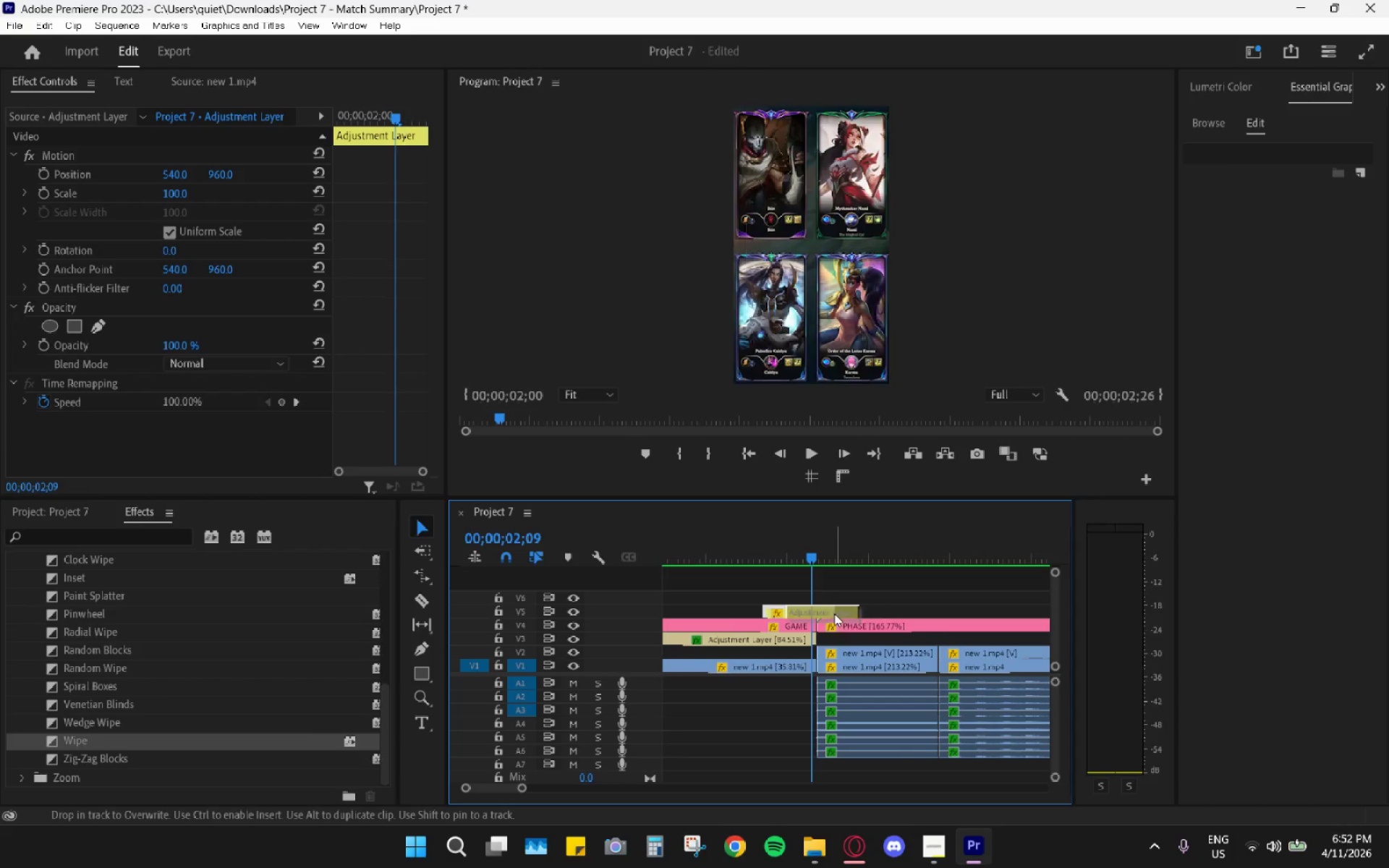 
left_click_drag(start_coordinate=[834, 613], to_coordinate=[831, 613])
 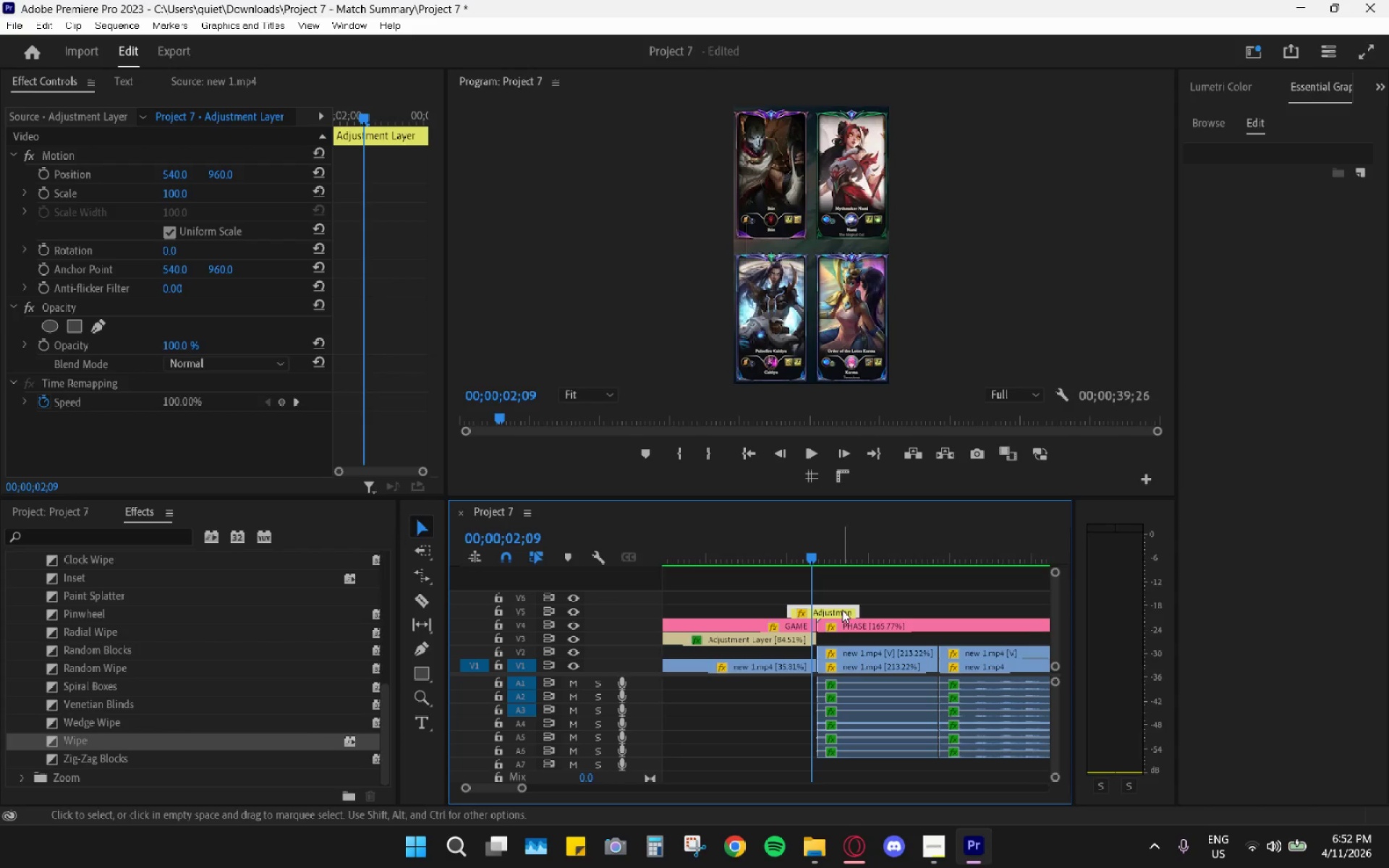 
left_click_drag(start_coordinate=[841, 610], to_coordinate=[831, 613])
 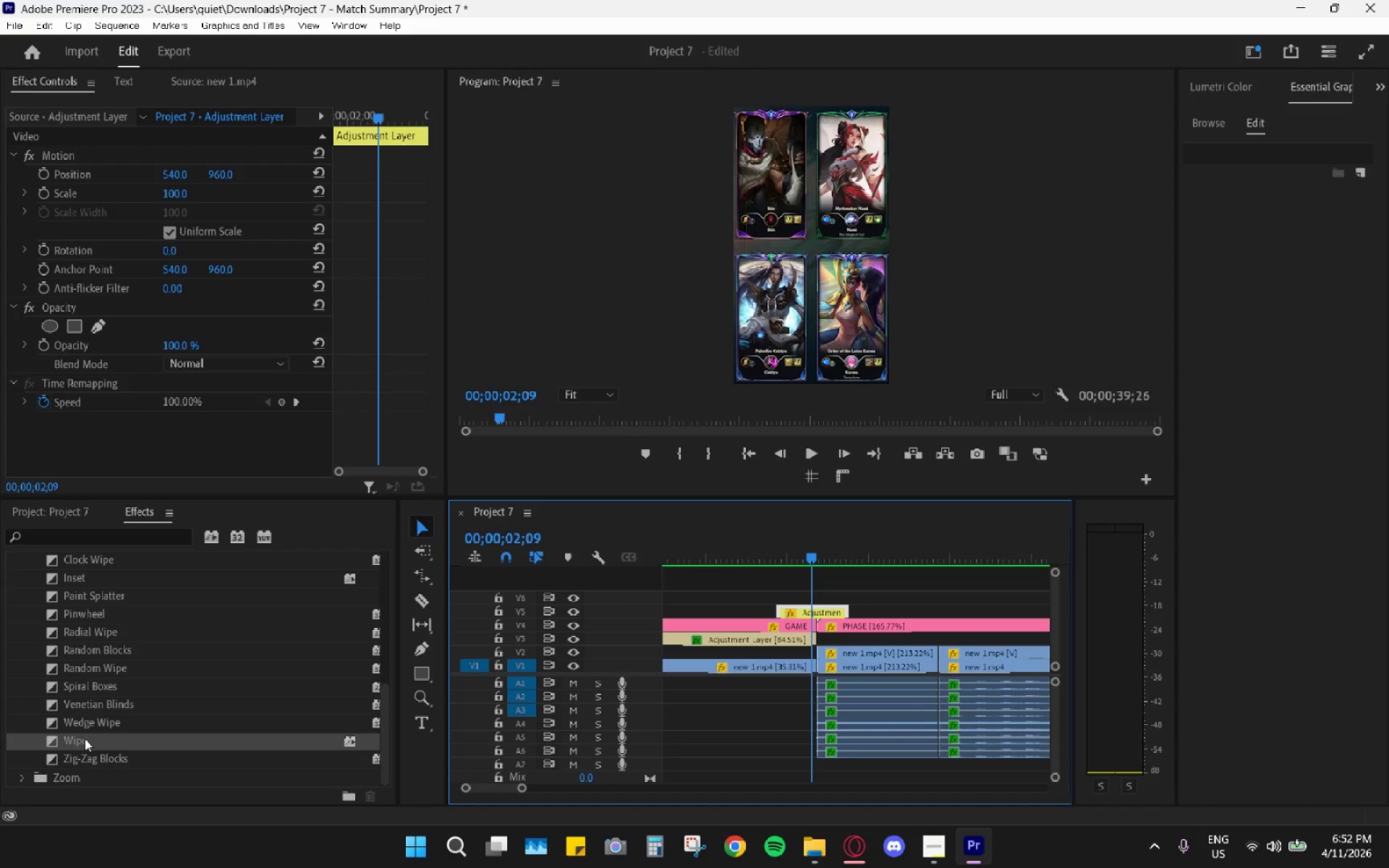 
left_click_drag(start_coordinate=[76, 743], to_coordinate=[841, 613])
 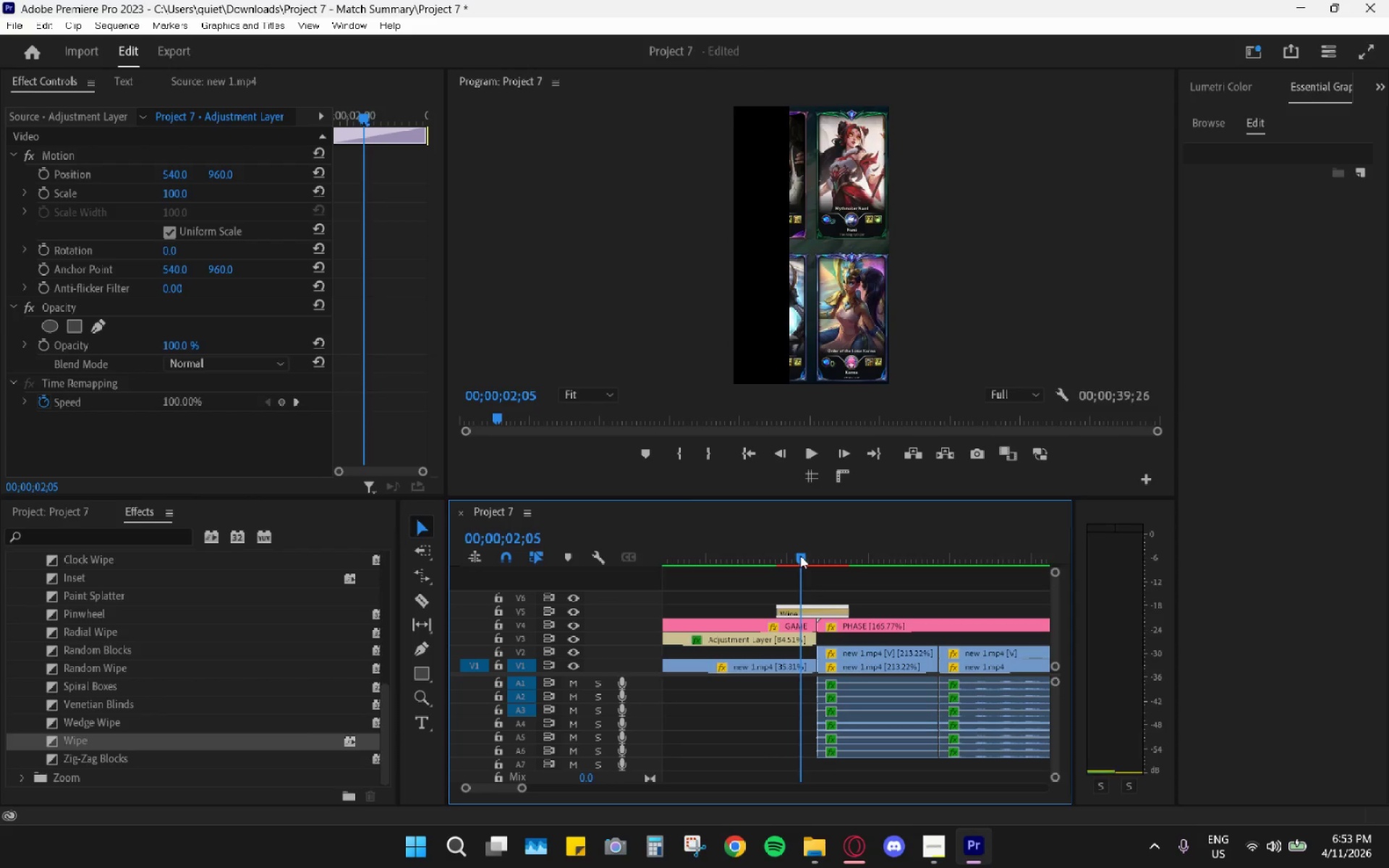 
left_click([820, 605])
 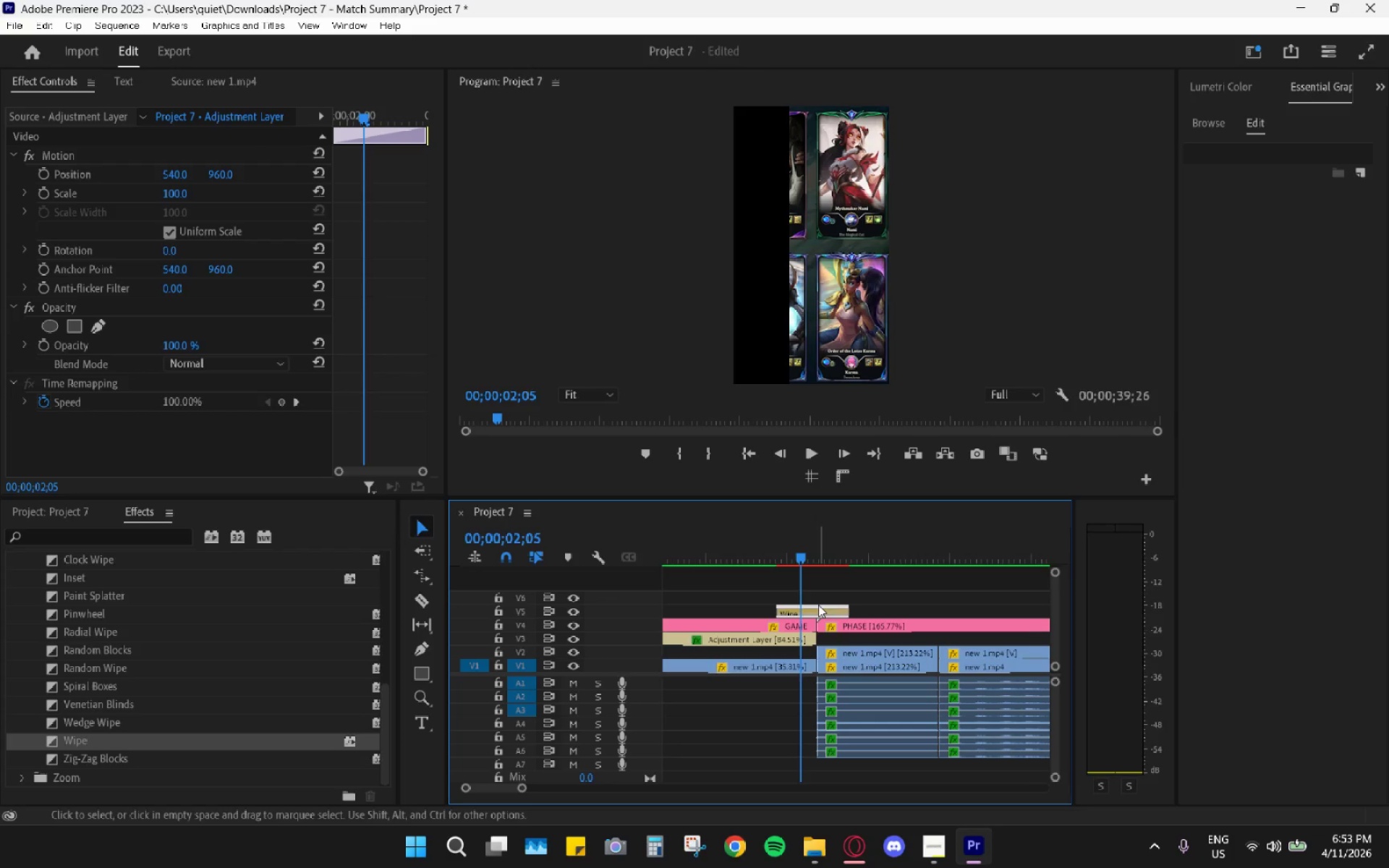 
key(H)
 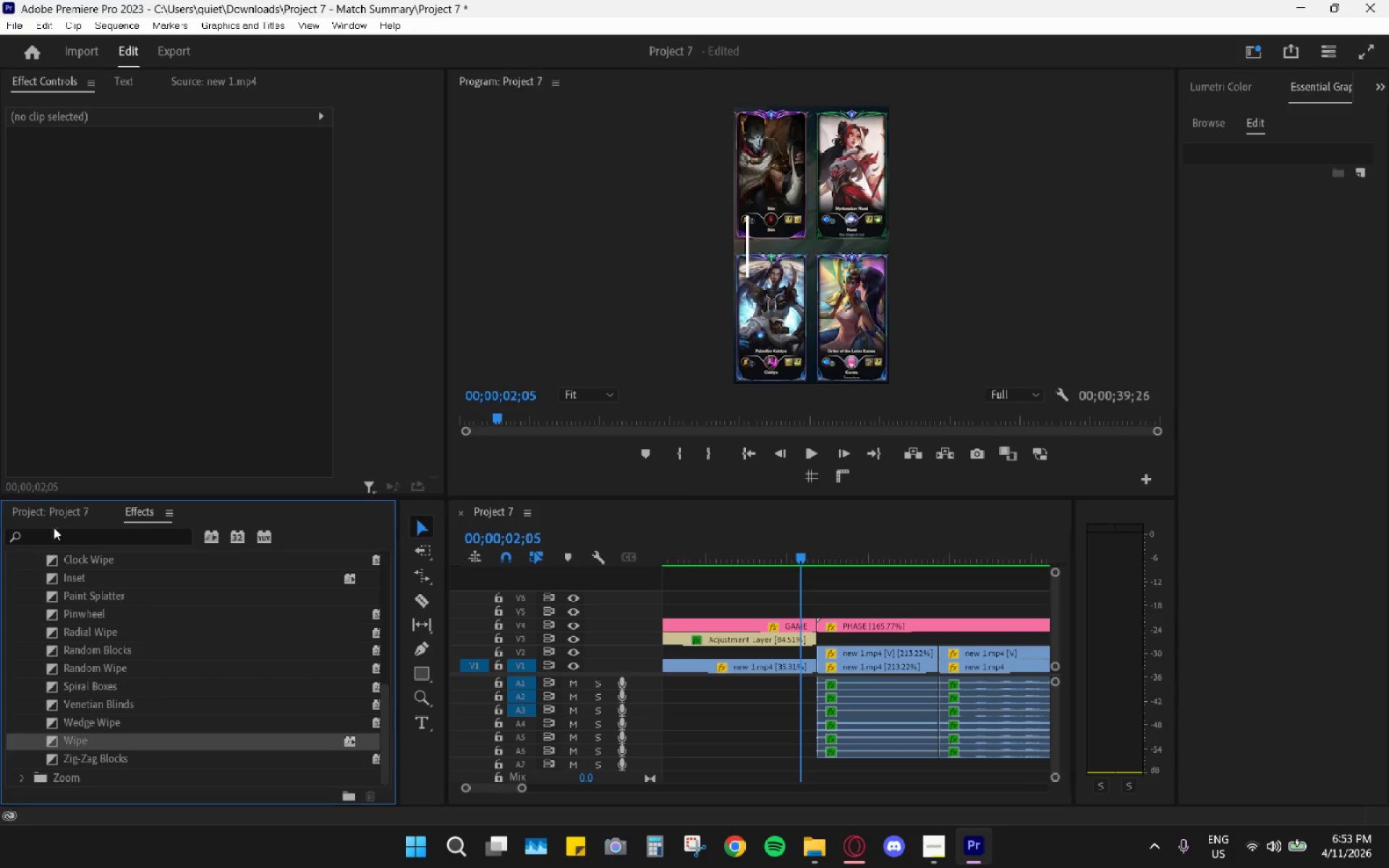 
left_click([59, 521])
 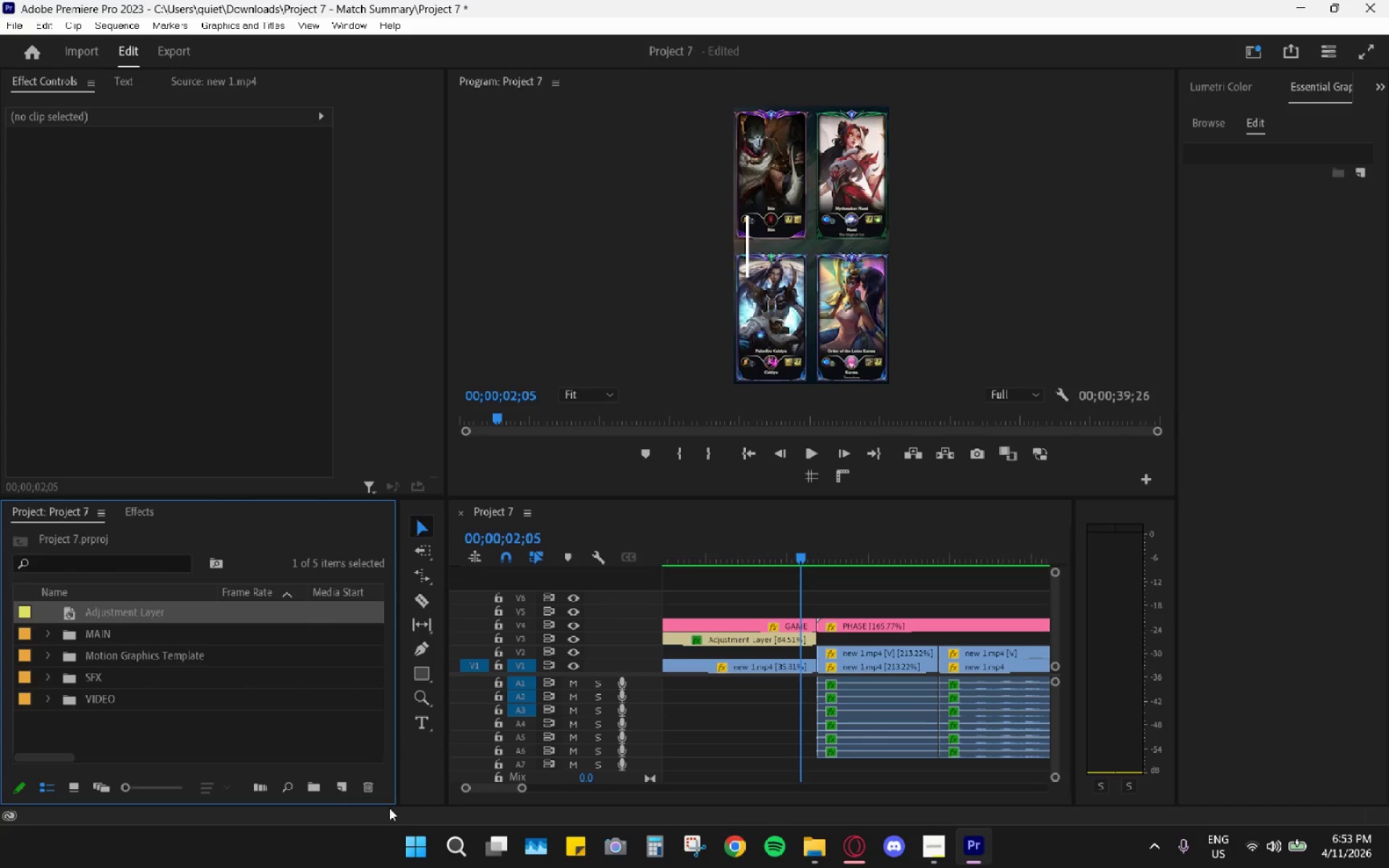 
left_click([370, 785])
 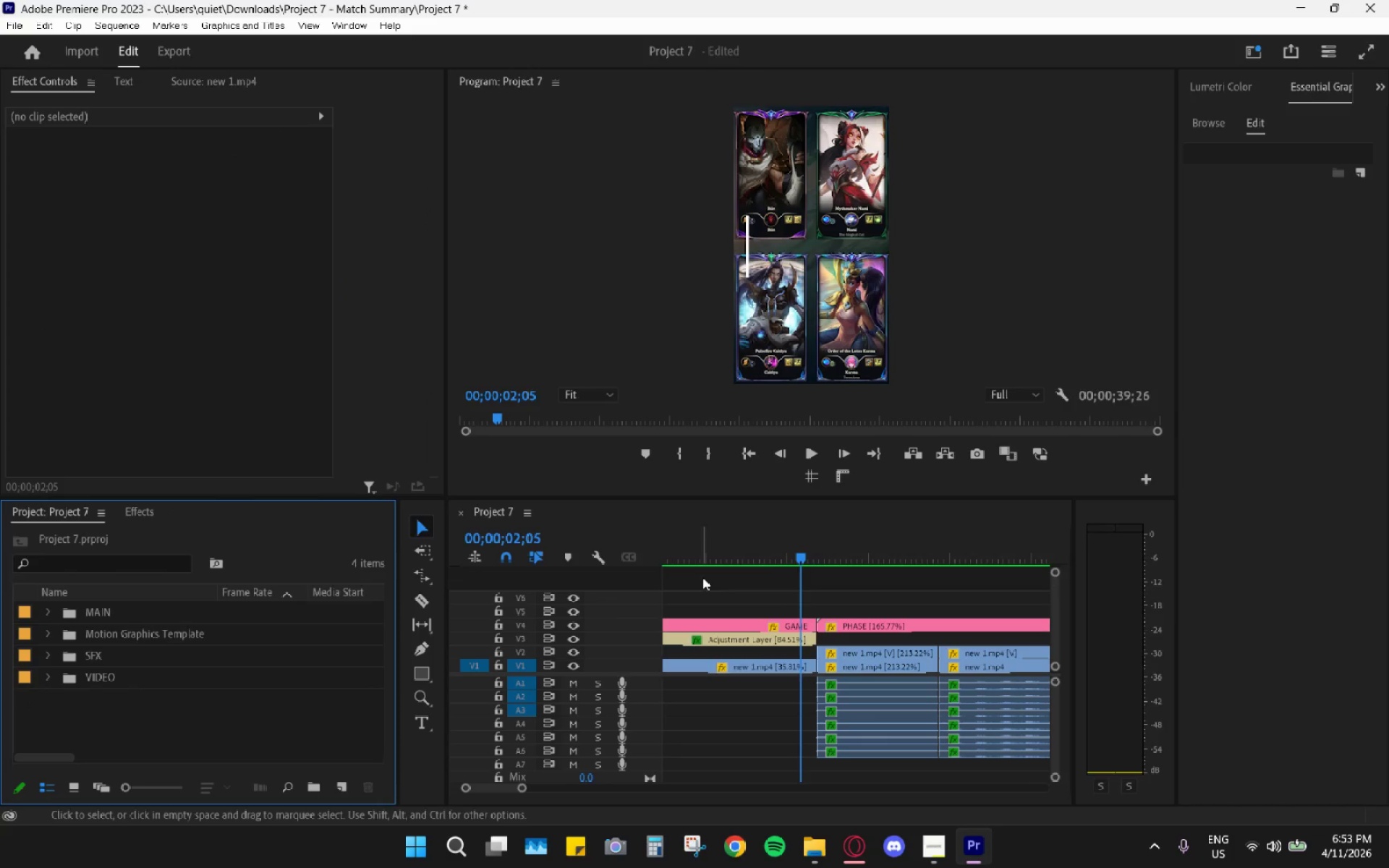 
hold_key(key=AltLeft, duration=0.56)
scroll: coordinate [779, 676], scroll_direction: down, amount: 9.0
 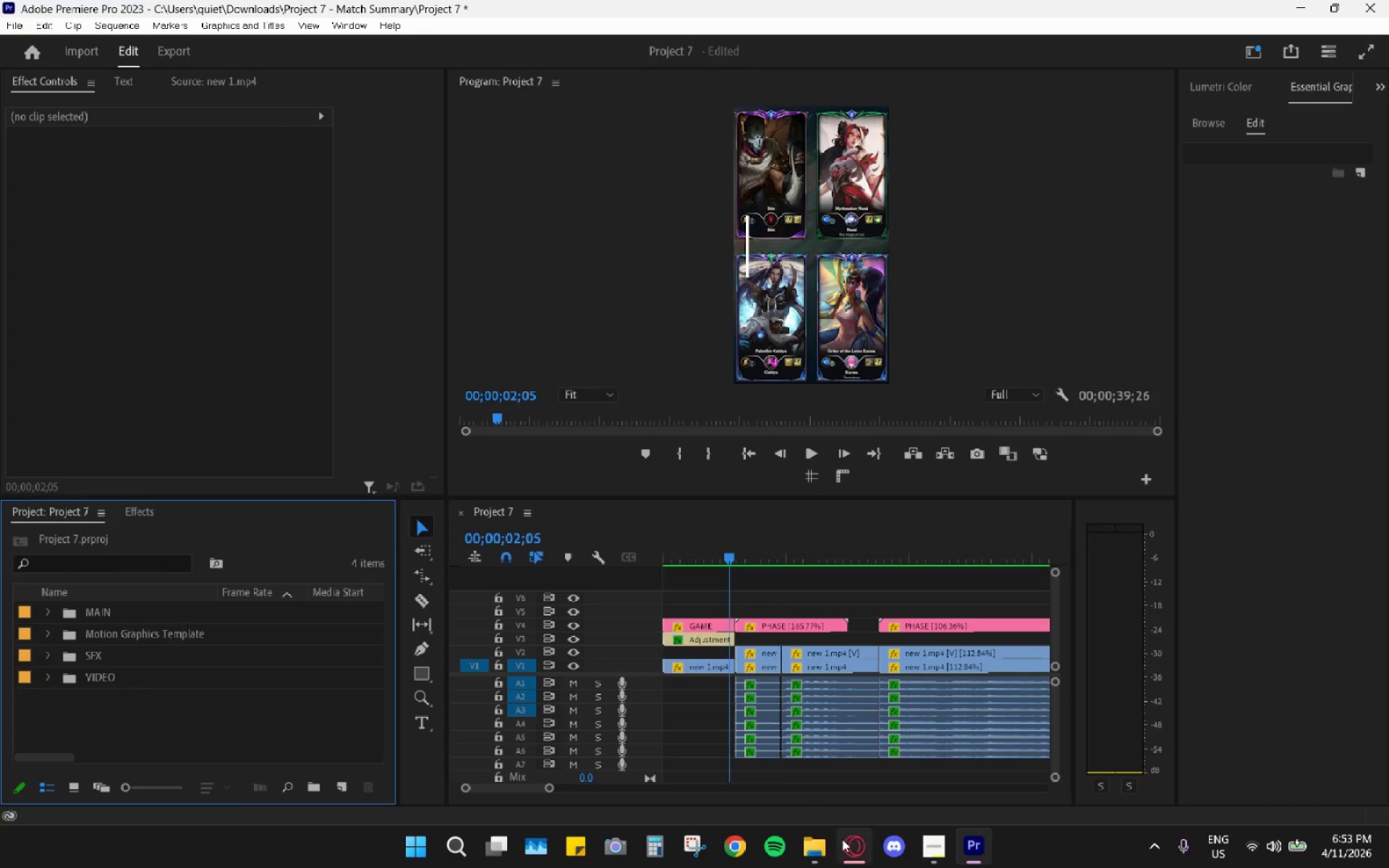 
left_click([854, 847])
 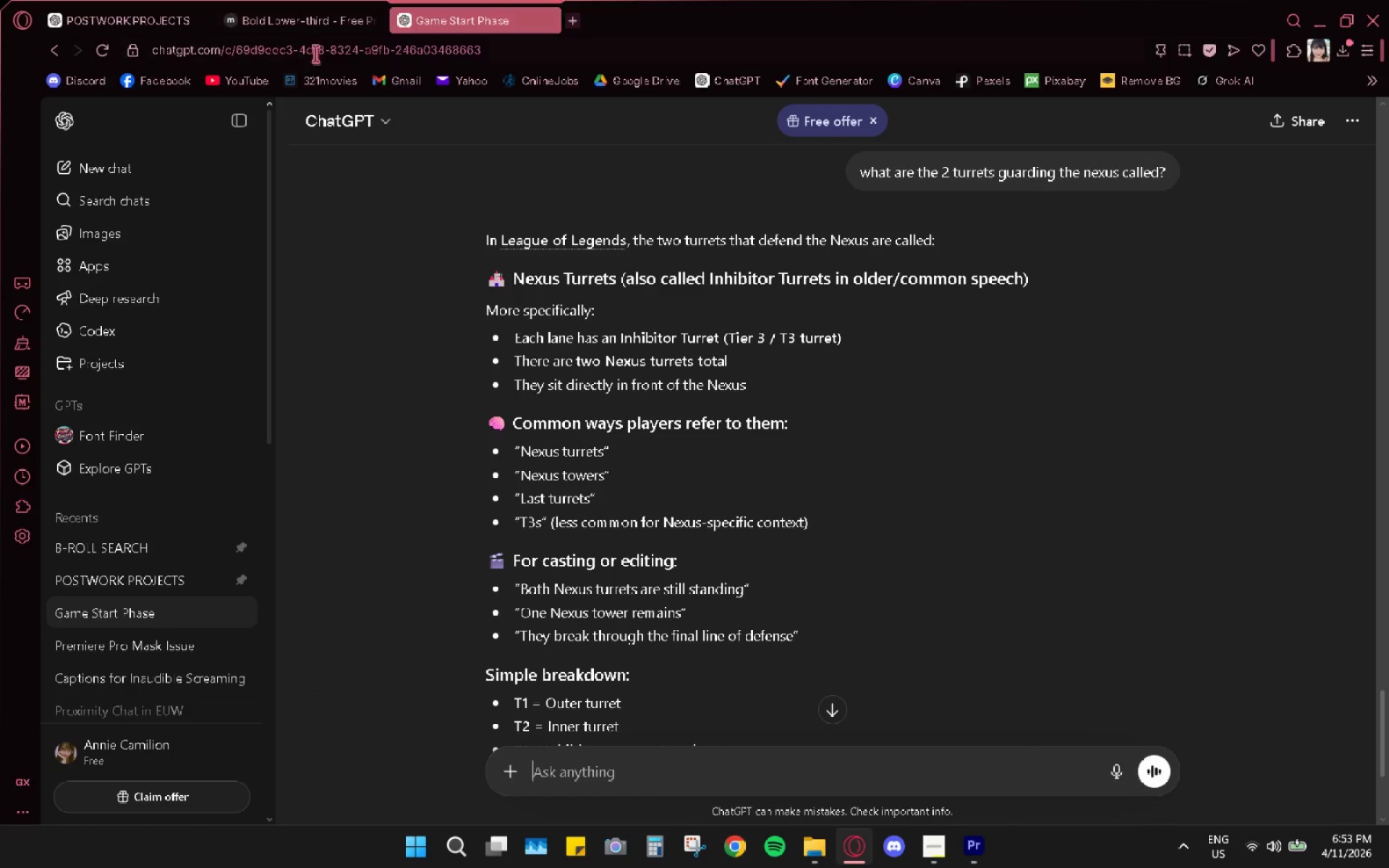 
left_click([234, 83])
 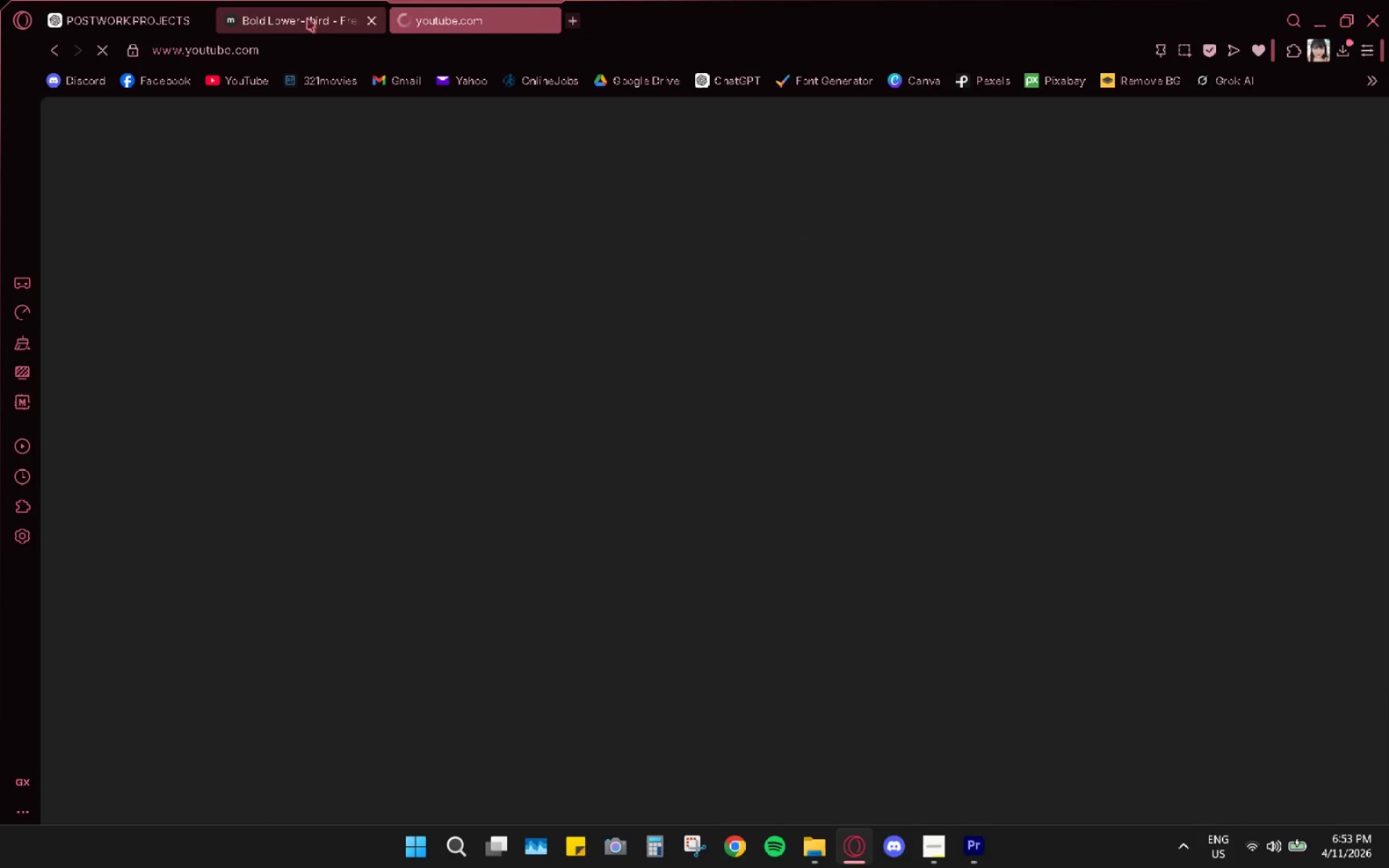 
left_click([307, 19])
 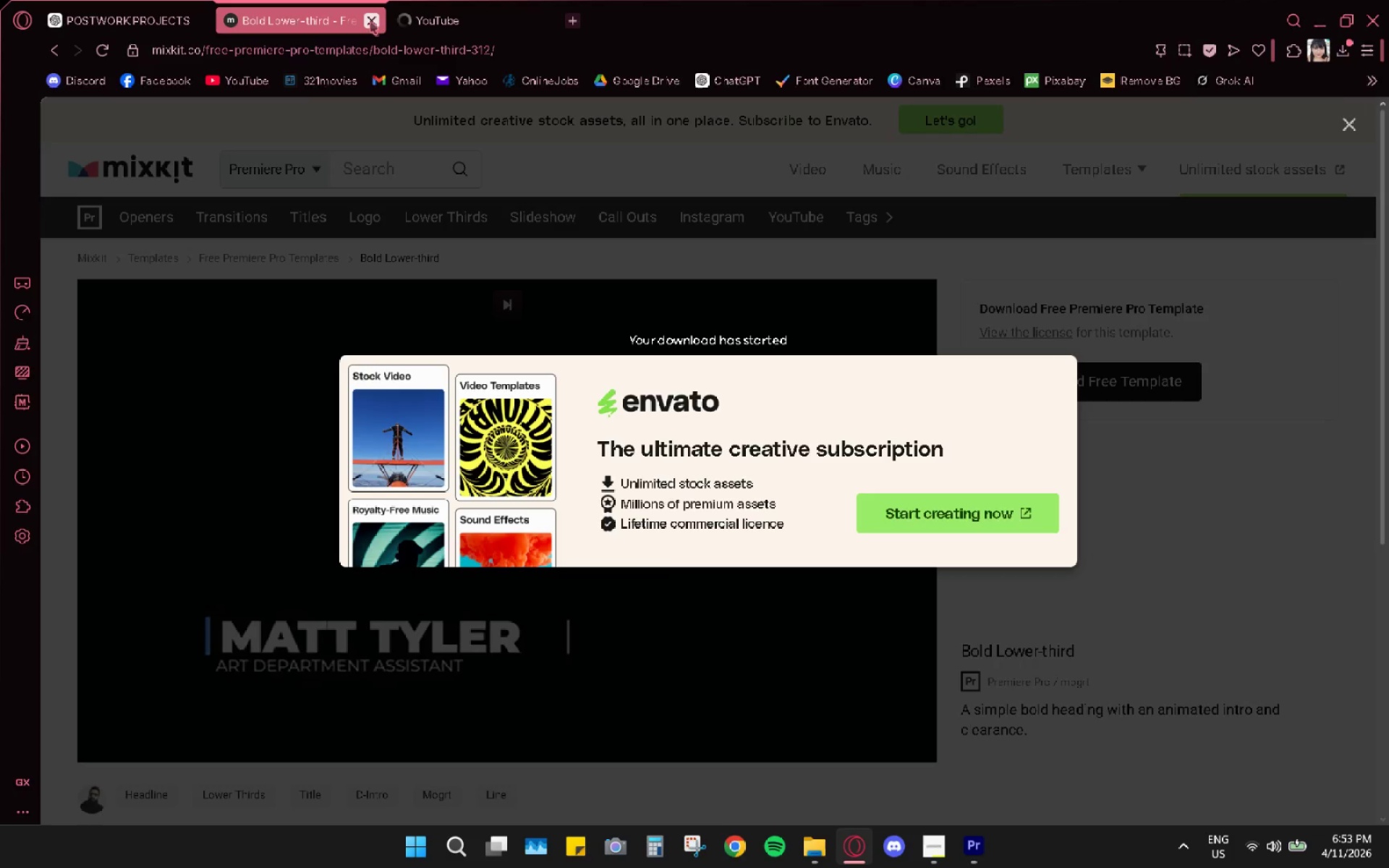 
left_click_drag(start_coordinate=[370, 22], to_coordinate=[415, 41])
 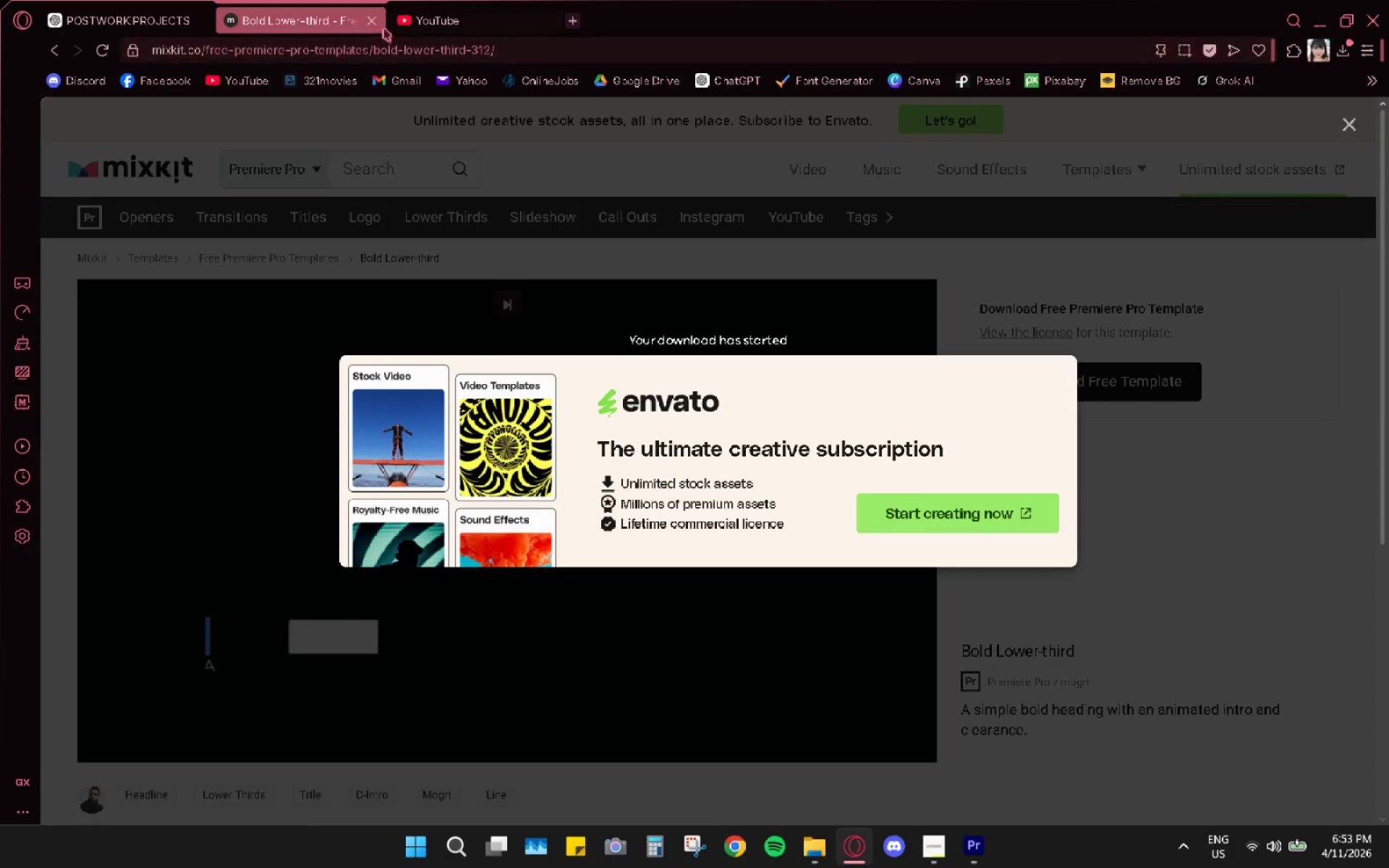 
left_click([373, 23])
 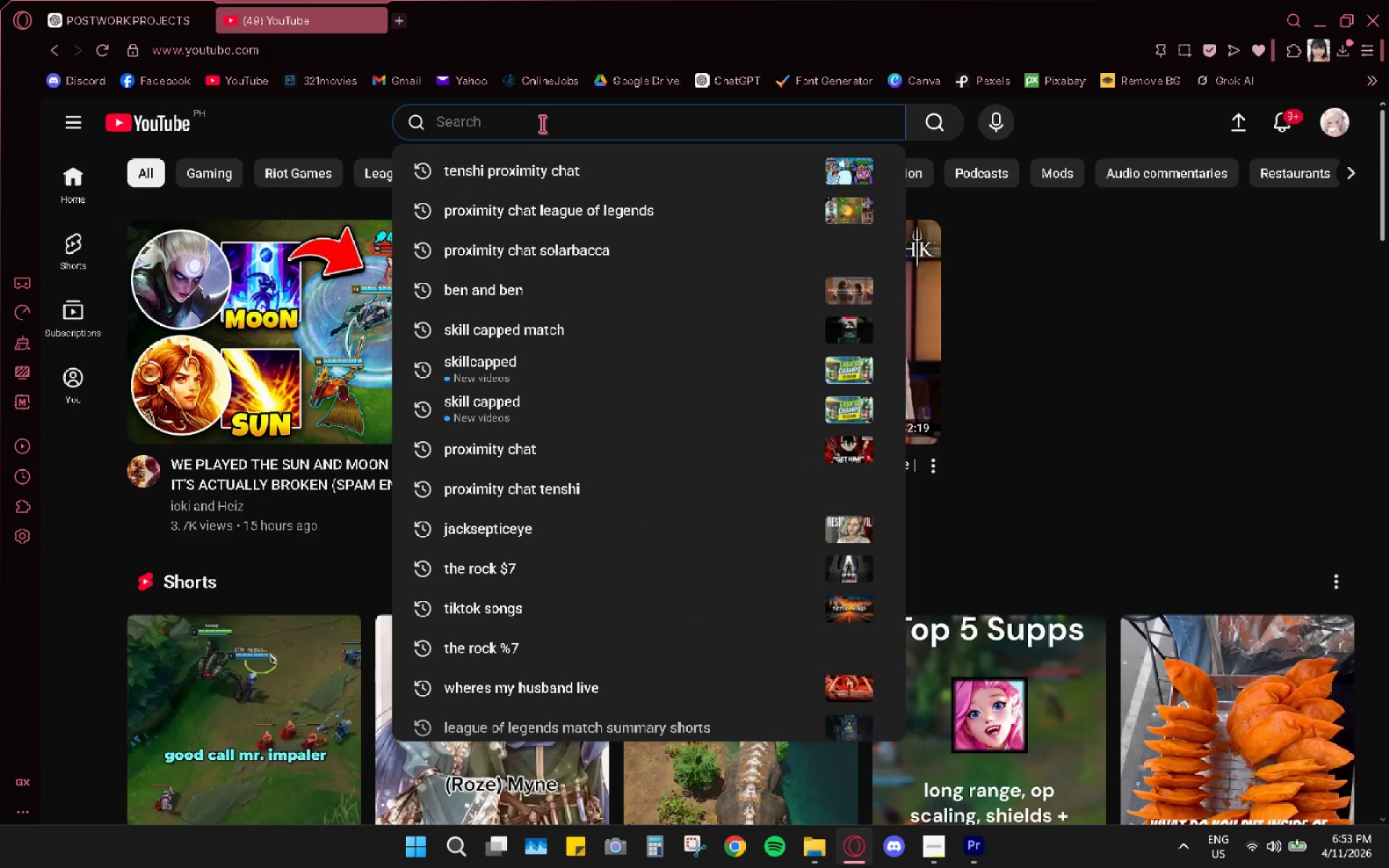 
type(transi)
 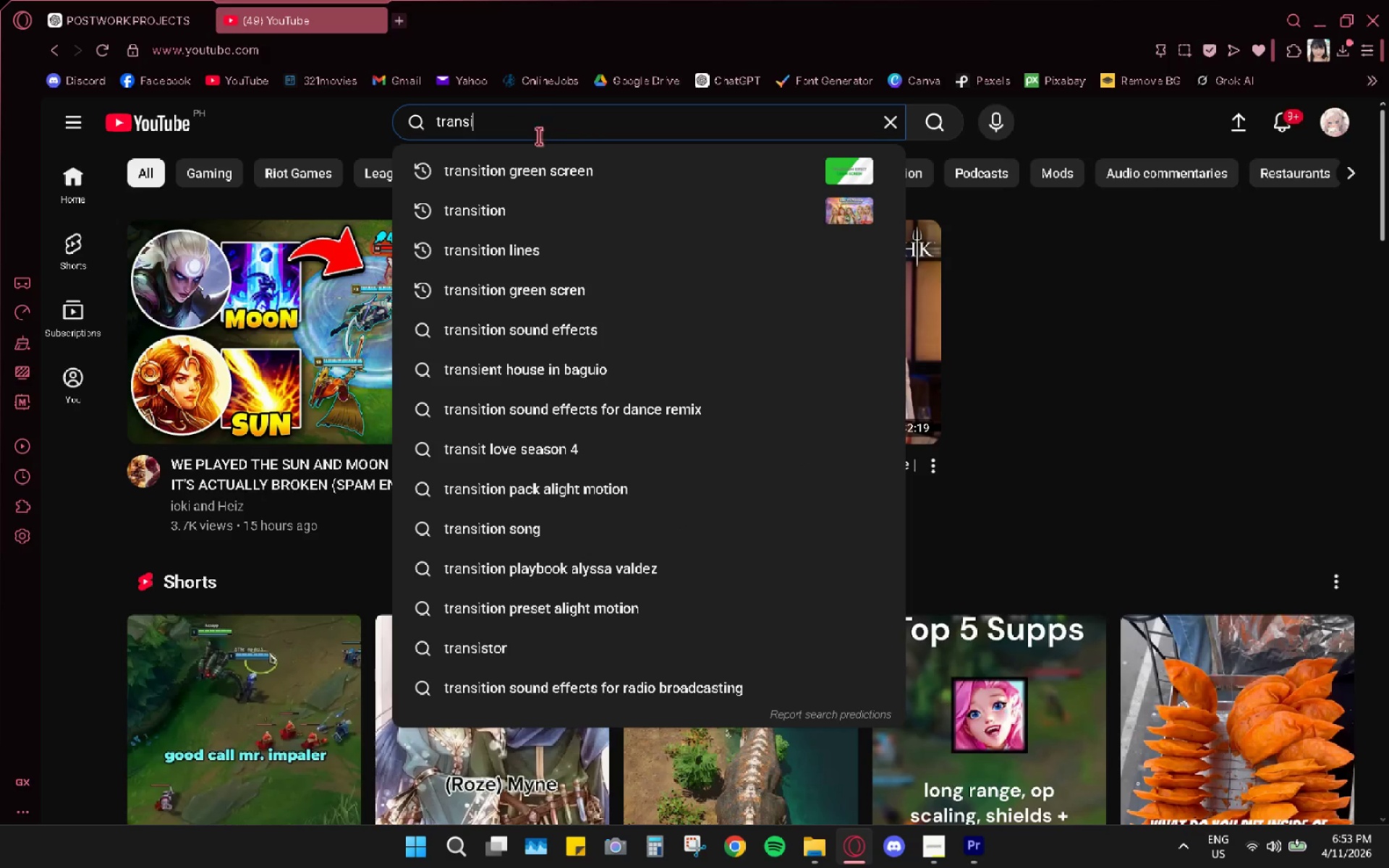 
left_click([537, 166])
 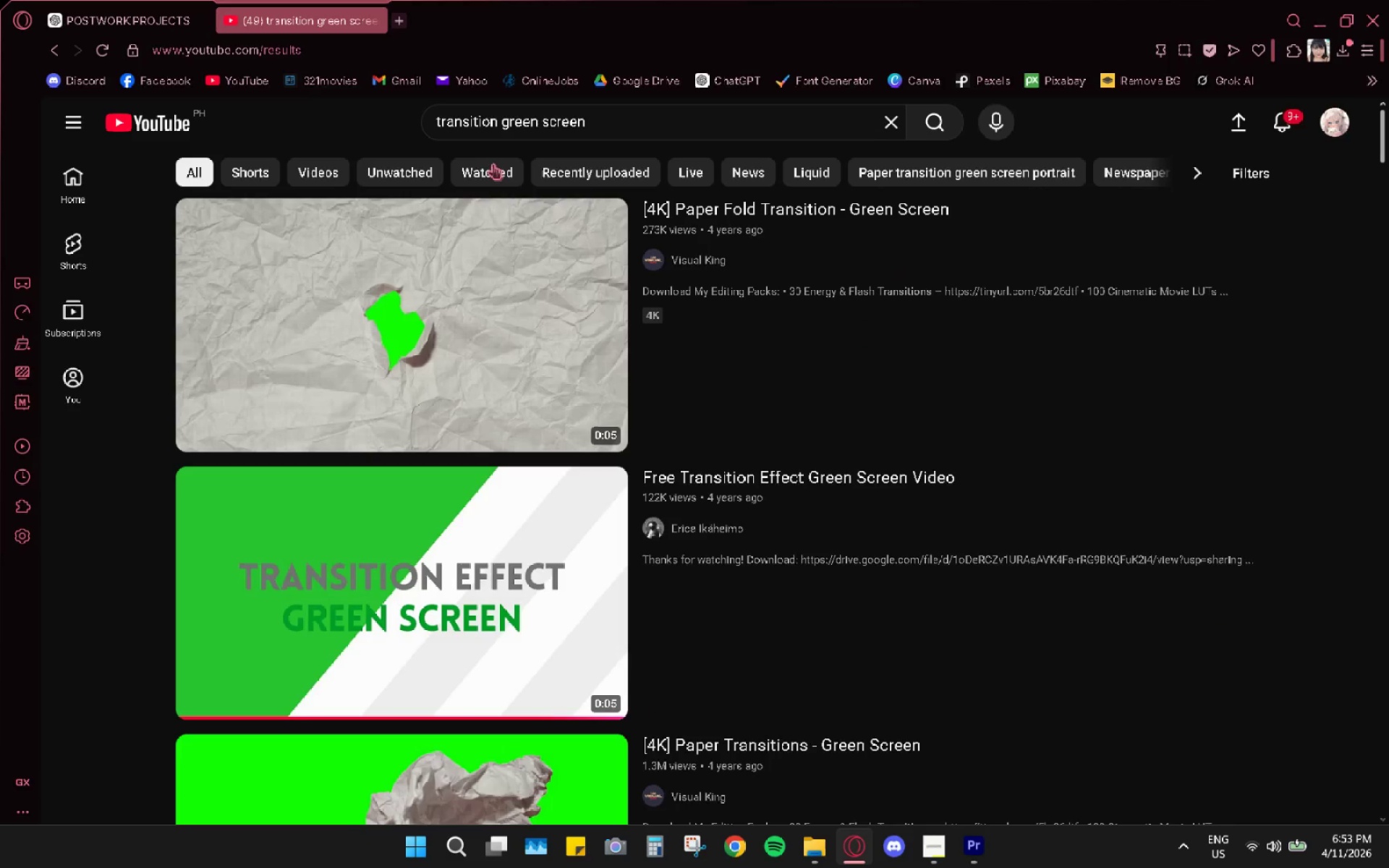 
scroll: coordinate [399, 501], scroll_direction: down, amount: 5.0
 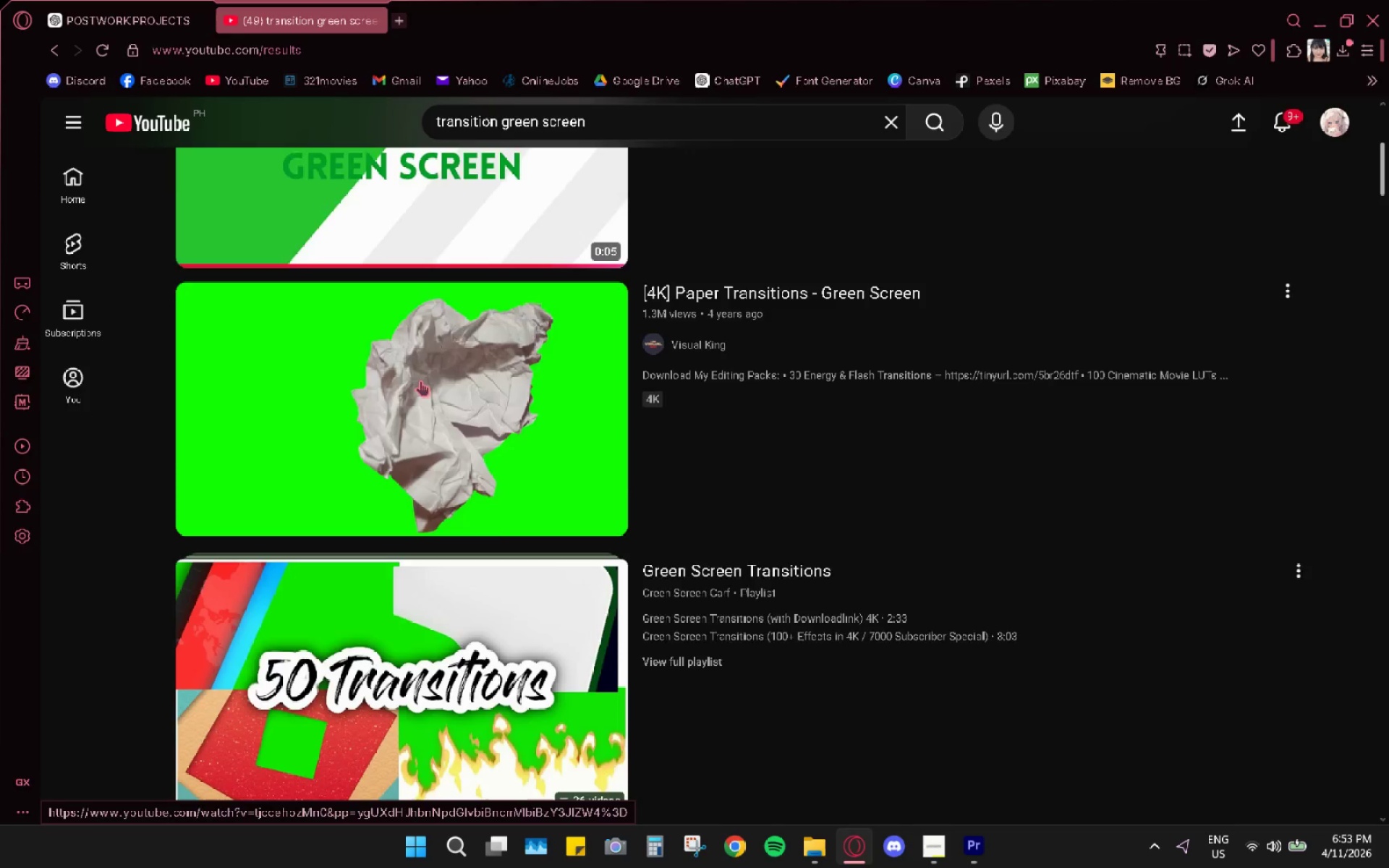 
scroll: coordinate [420, 380], scroll_direction: up, amount: 2.0
 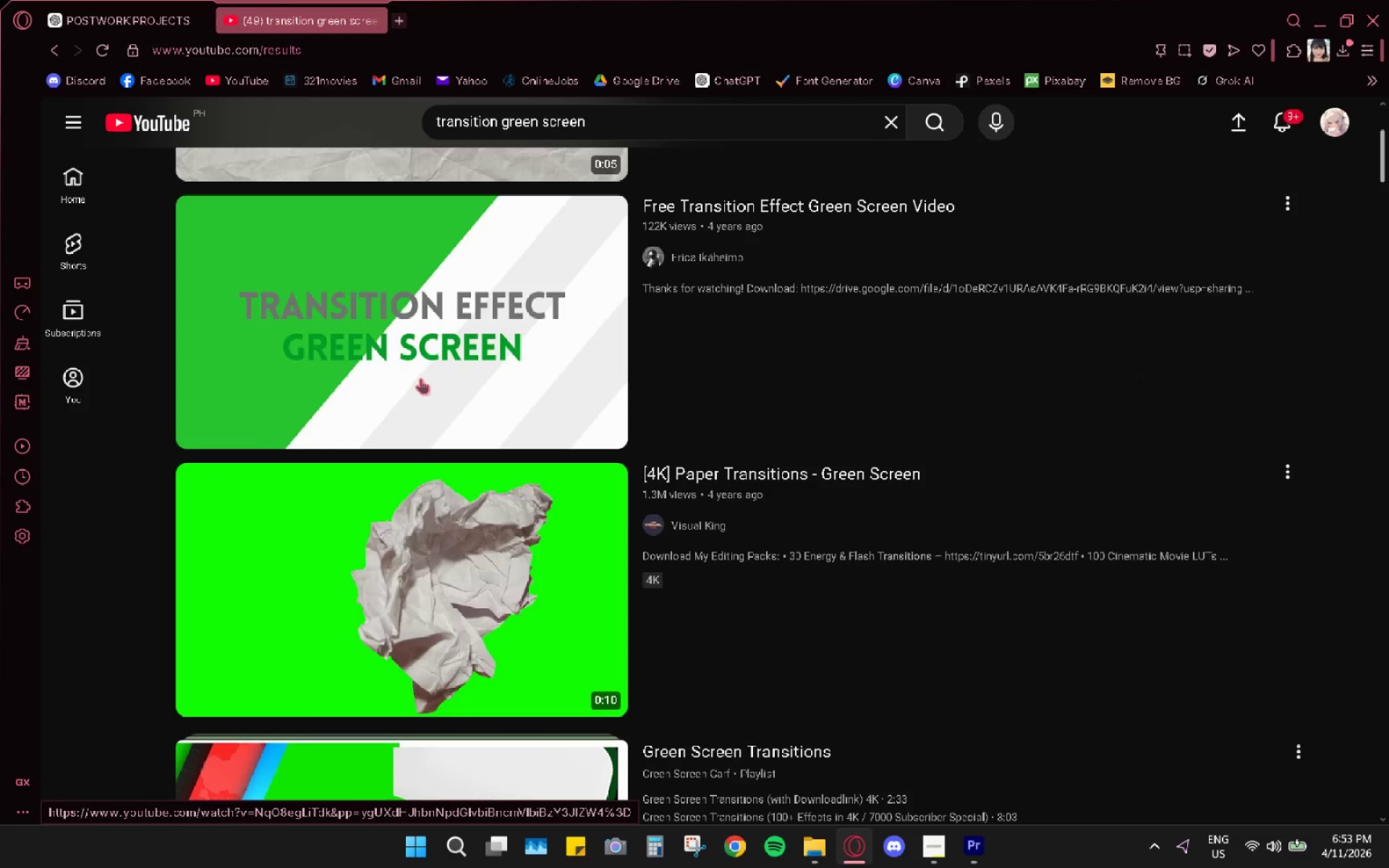 
scroll: coordinate [1121, 582], scroll_direction: down, amount: 10.0
 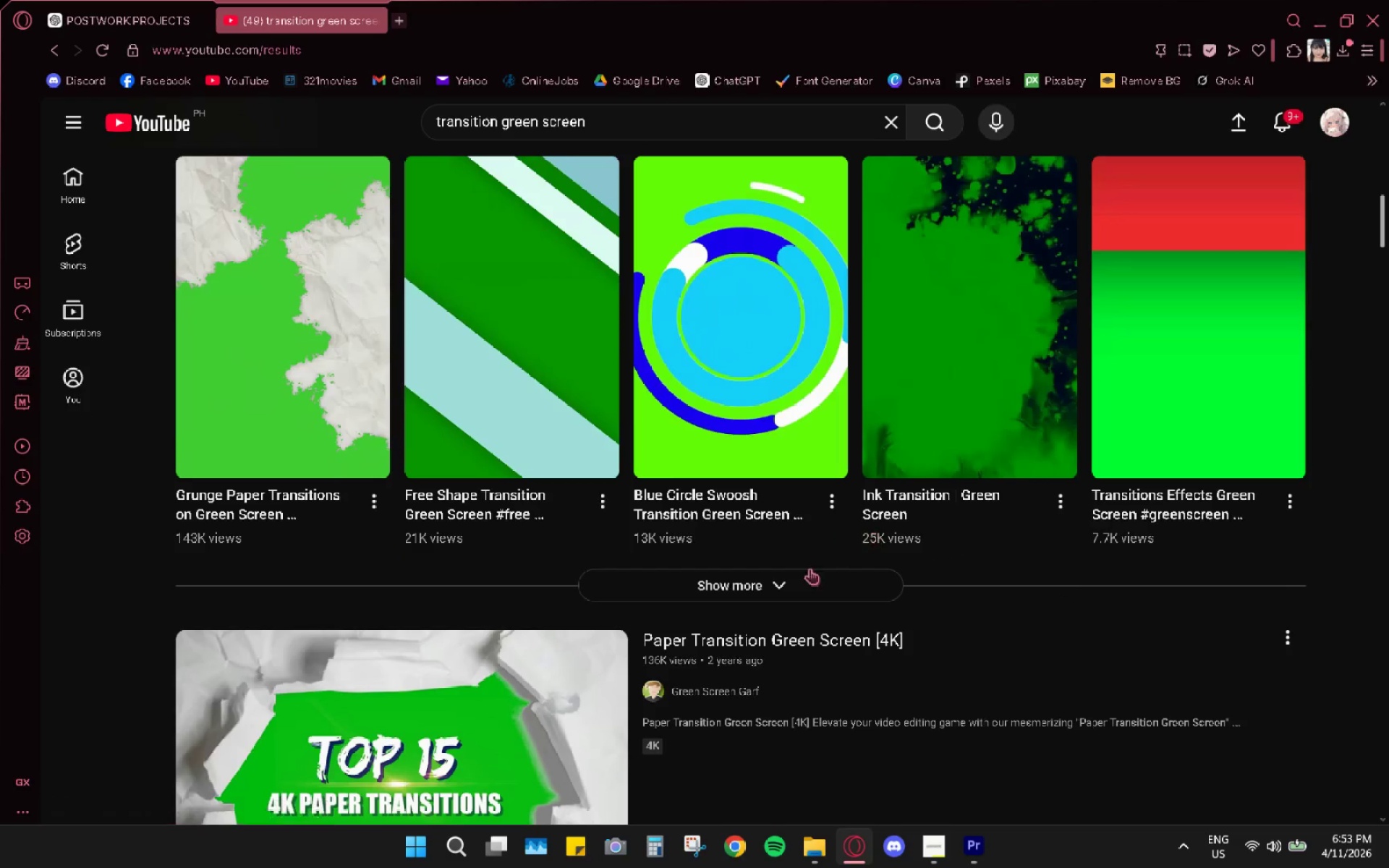 
left_click([792, 583])
 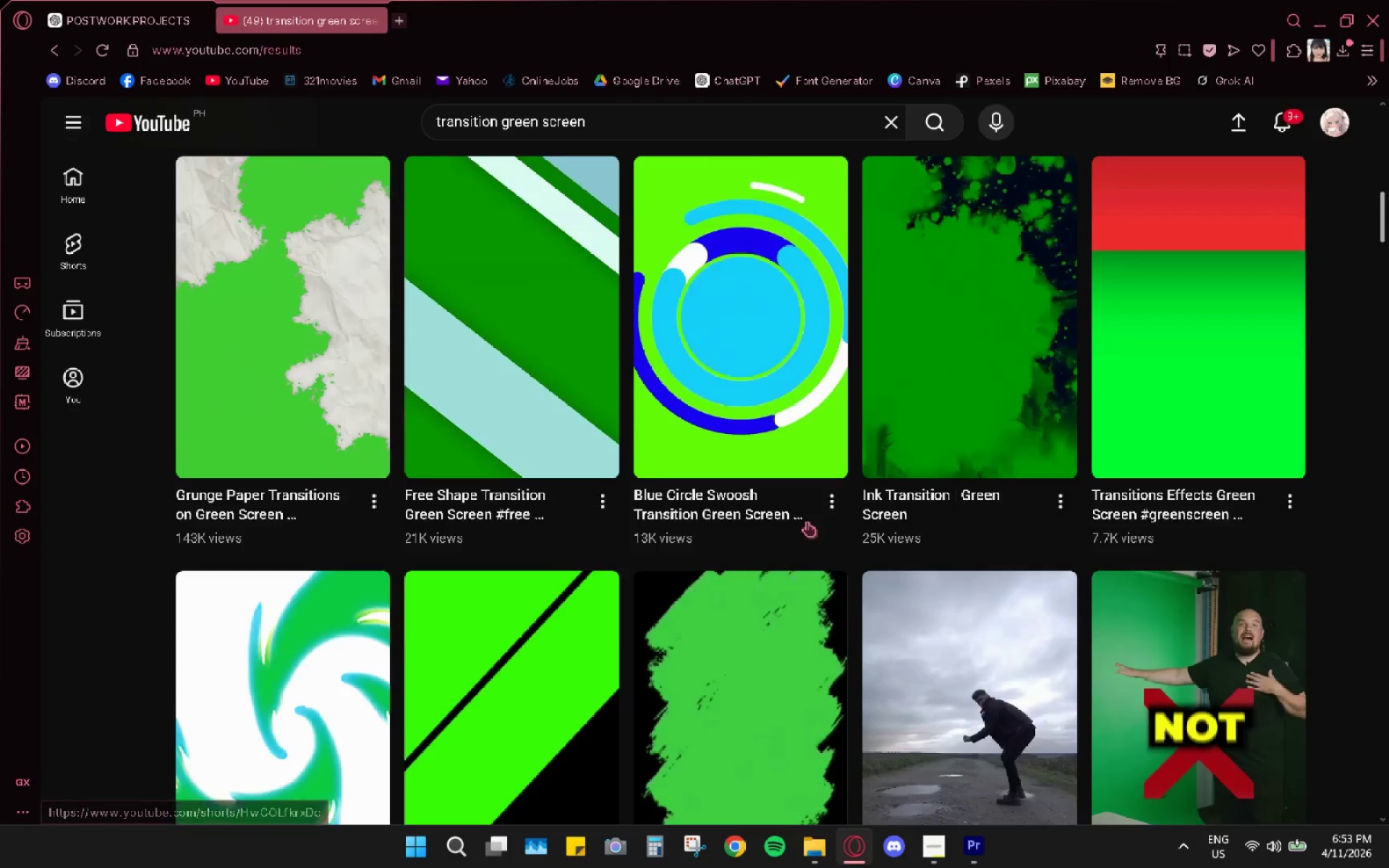 
scroll: coordinate [807, 520], scroll_direction: down, amount: 4.0
 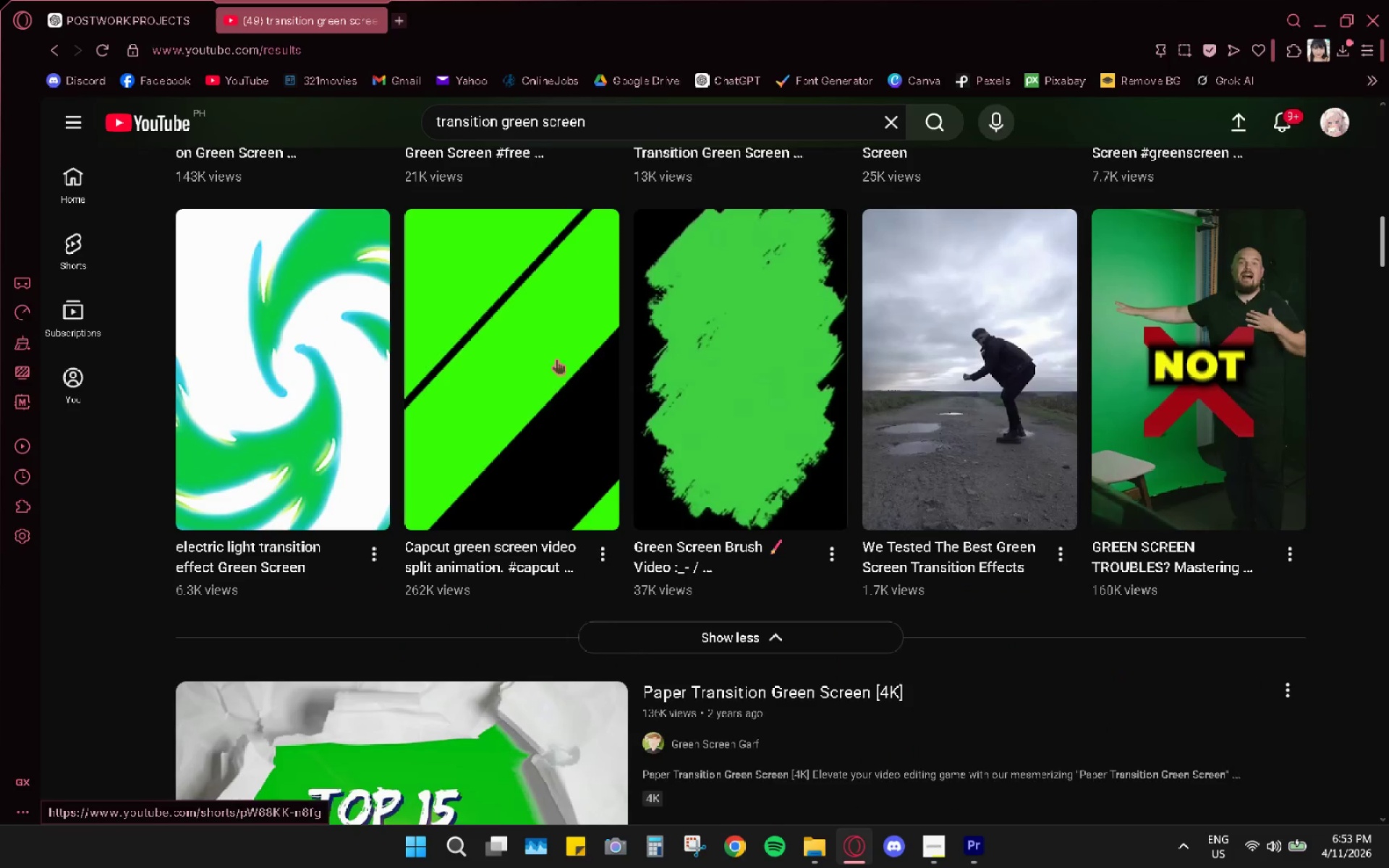 
mouse_move([540, 372])
 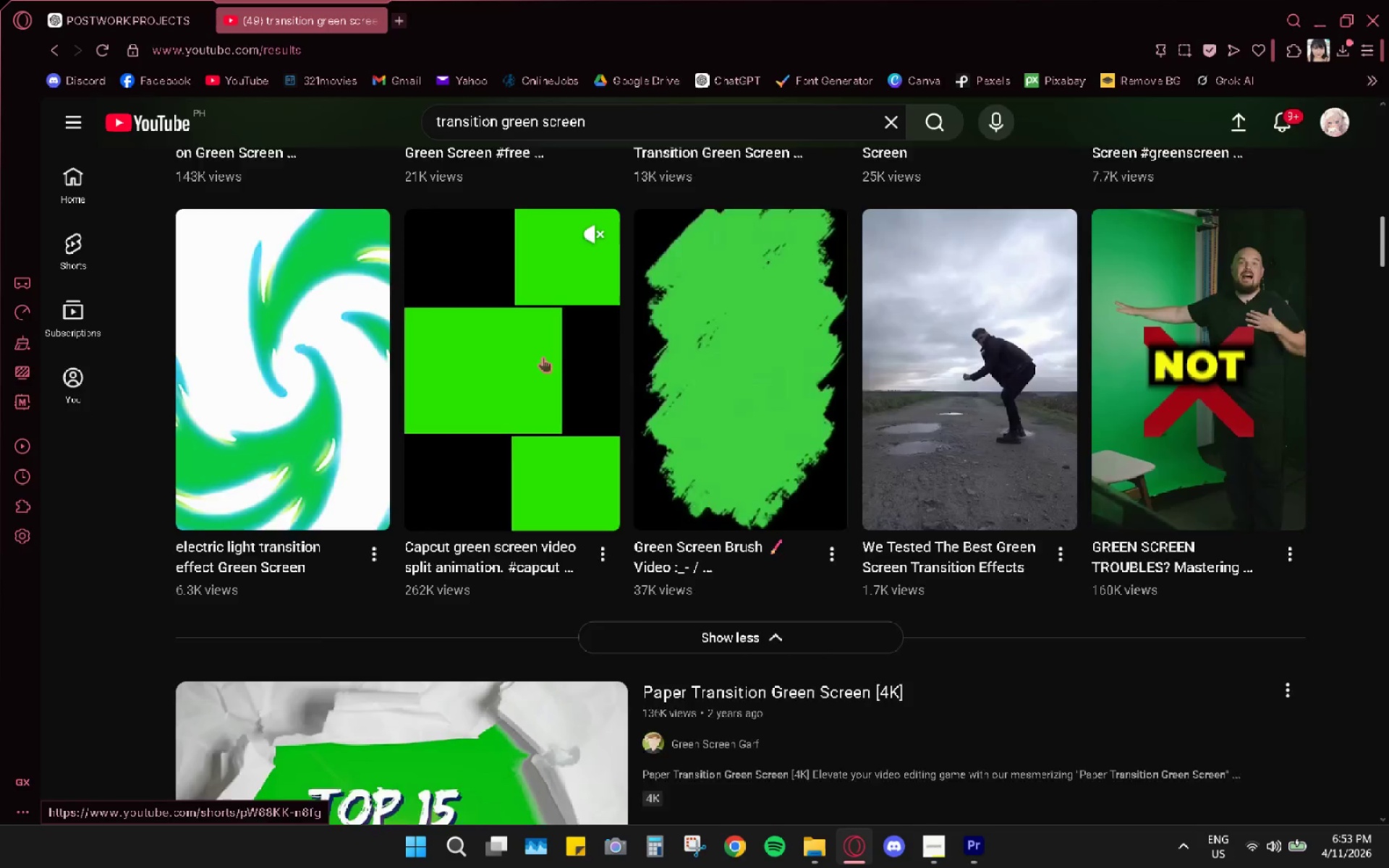 
scroll: coordinate [448, 486], scroll_direction: down, amount: 63.0
 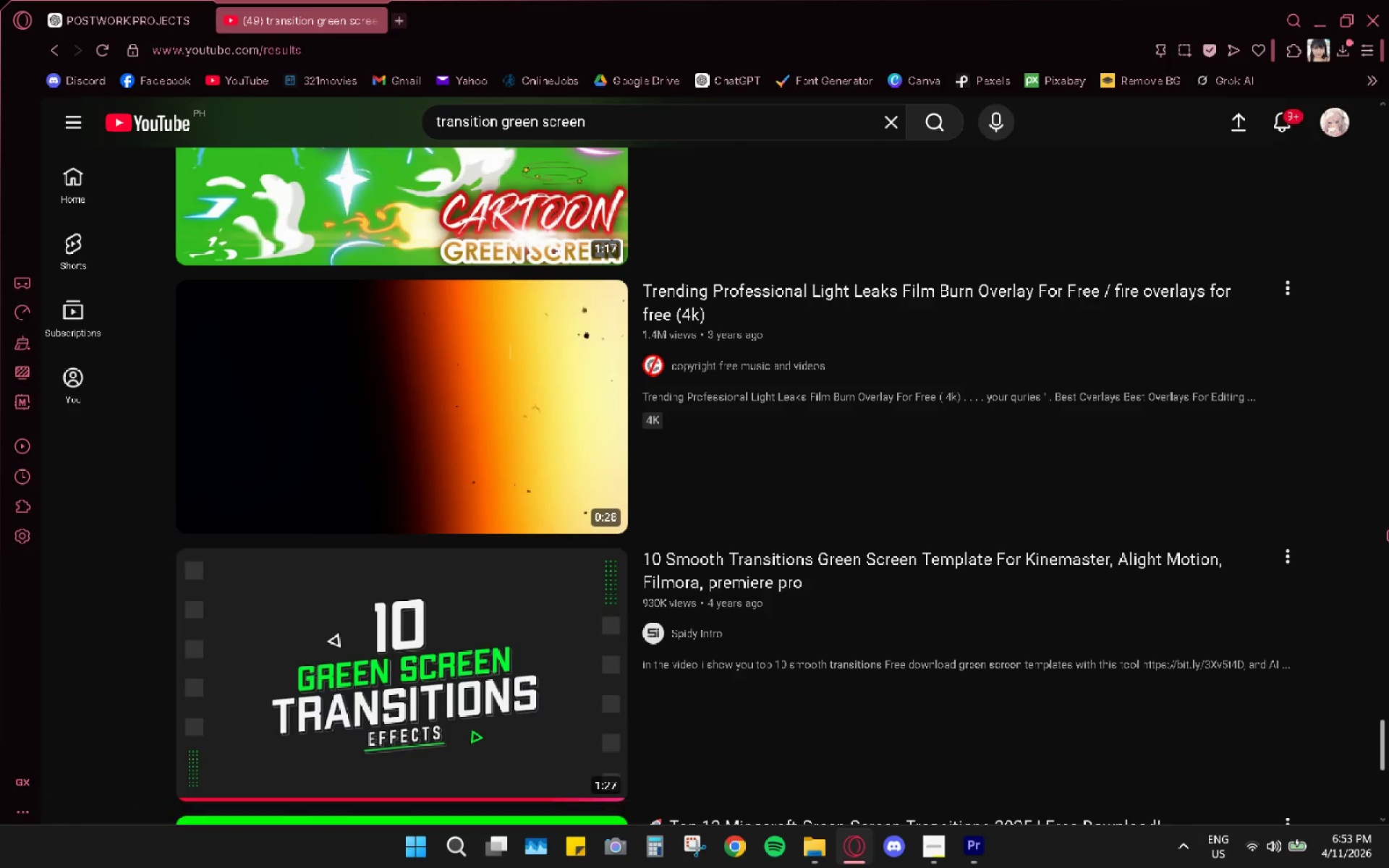 
left_click_drag(start_coordinate=[1384, 750], to_coordinate=[1382, 189])
 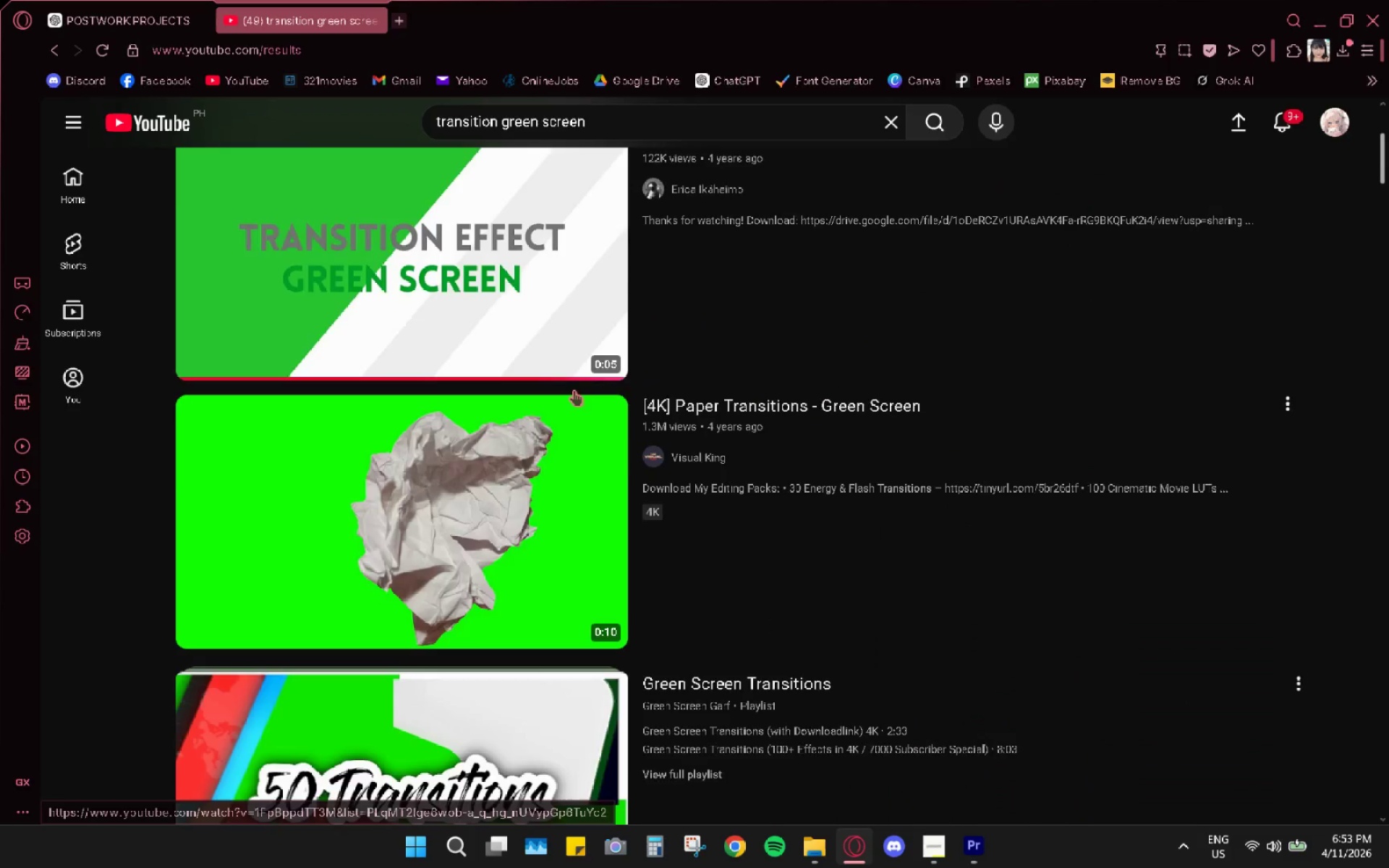 
scroll: coordinate [568, 409], scroll_direction: up, amount: 10.0
 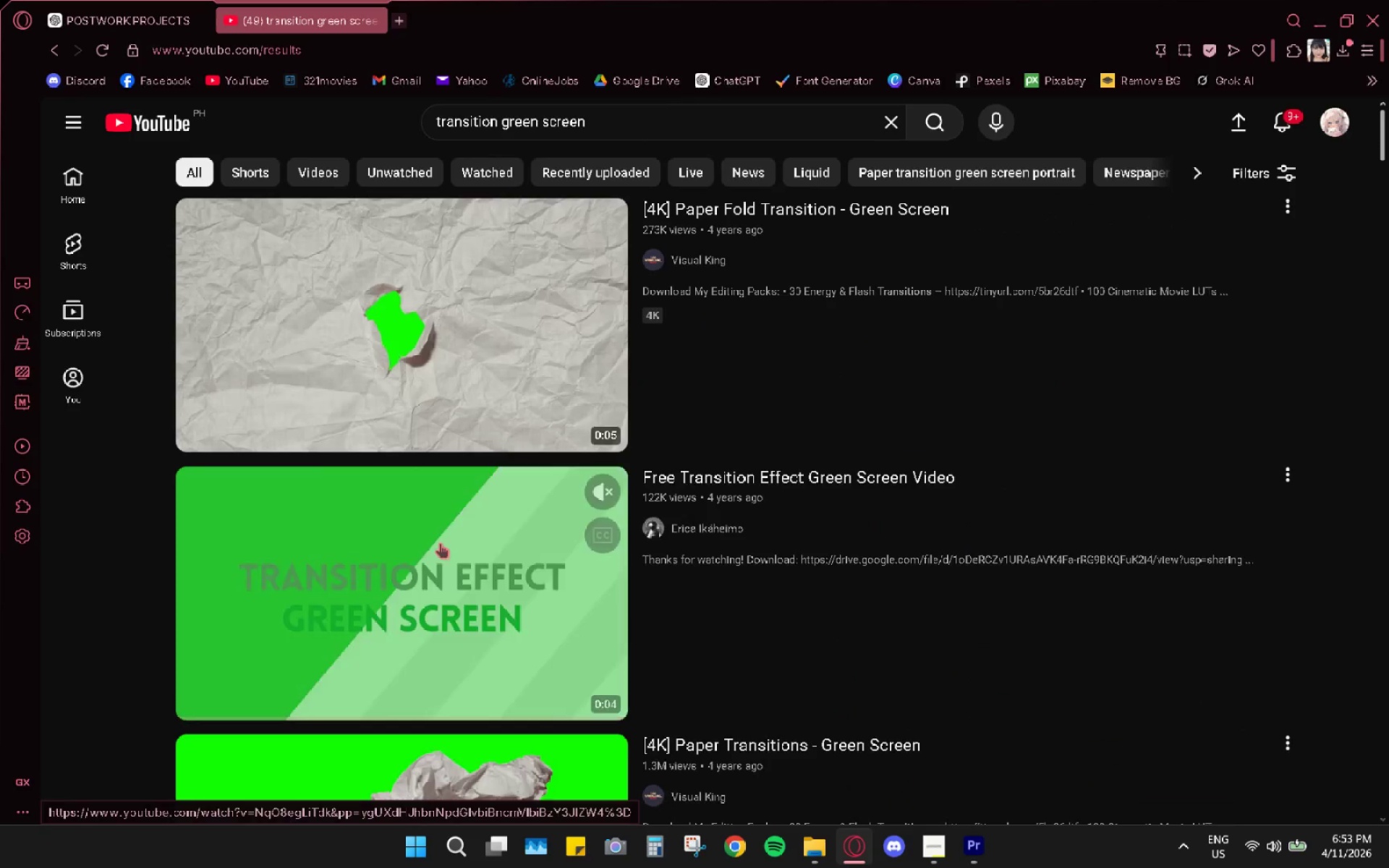 
left_click([440, 542])
 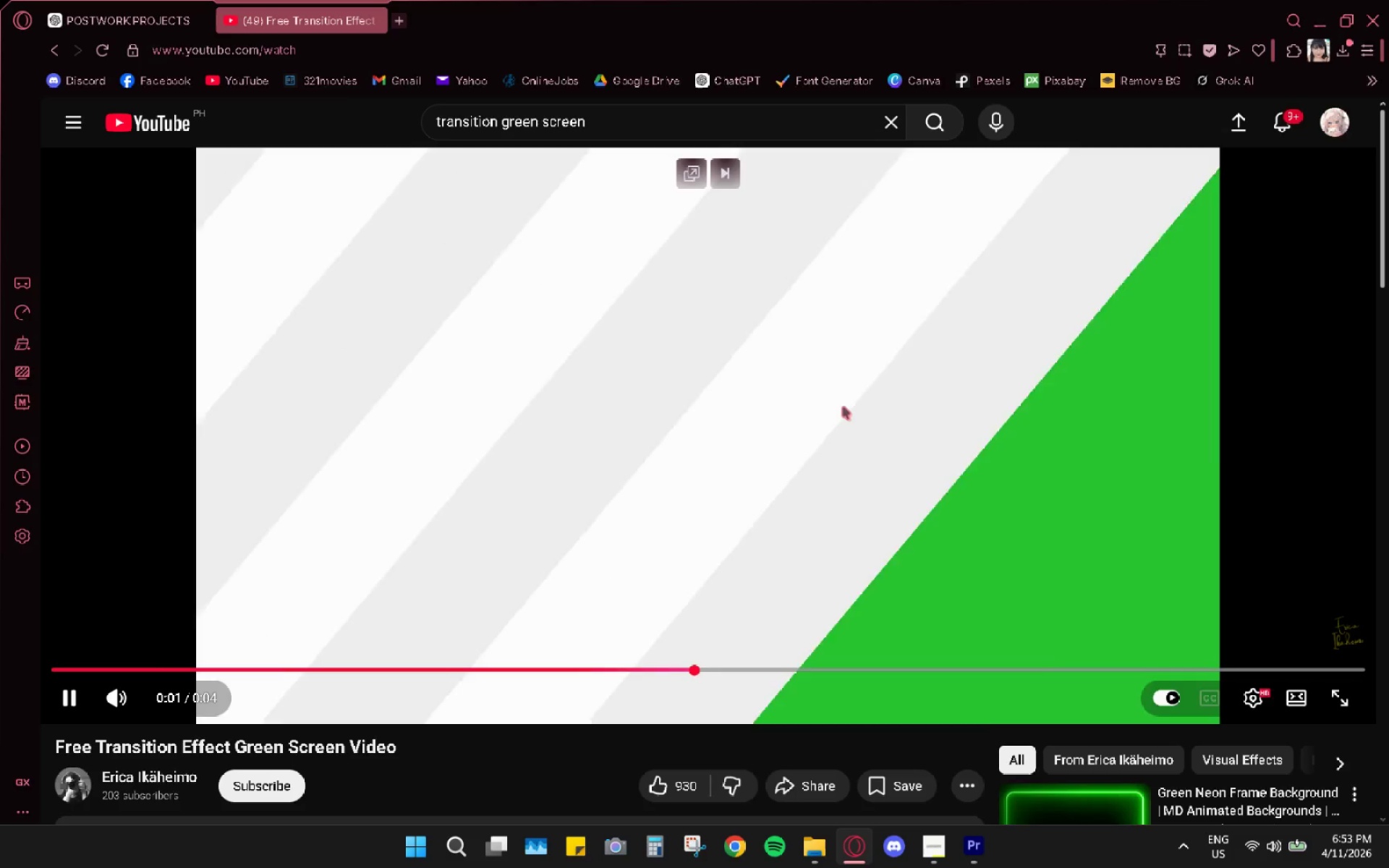 
key(Space)
 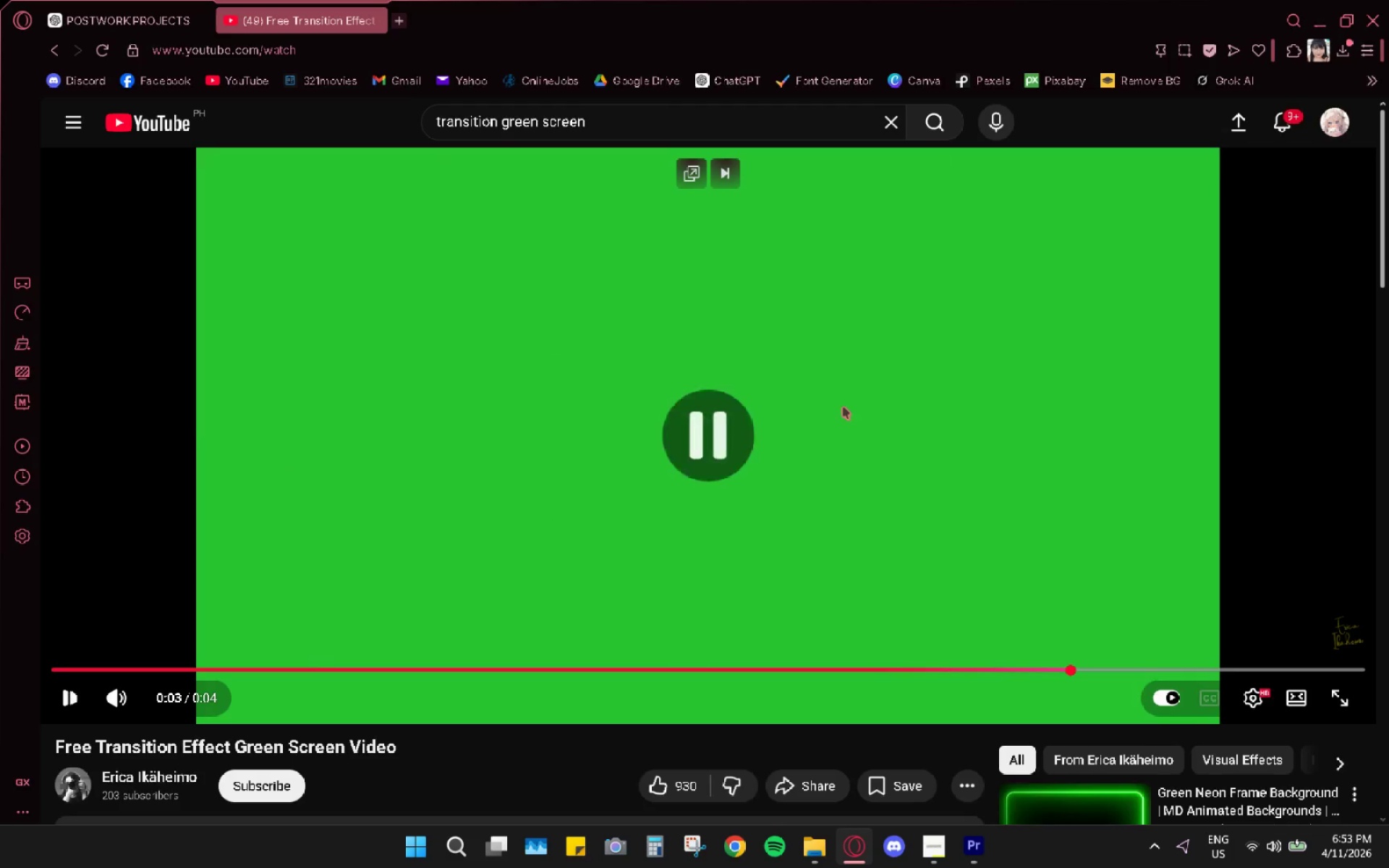 
hold_key(key=AltLeft, duration=0.92)
scroll: coordinate [843, 407], scroll_direction: down, amount: 8.0
 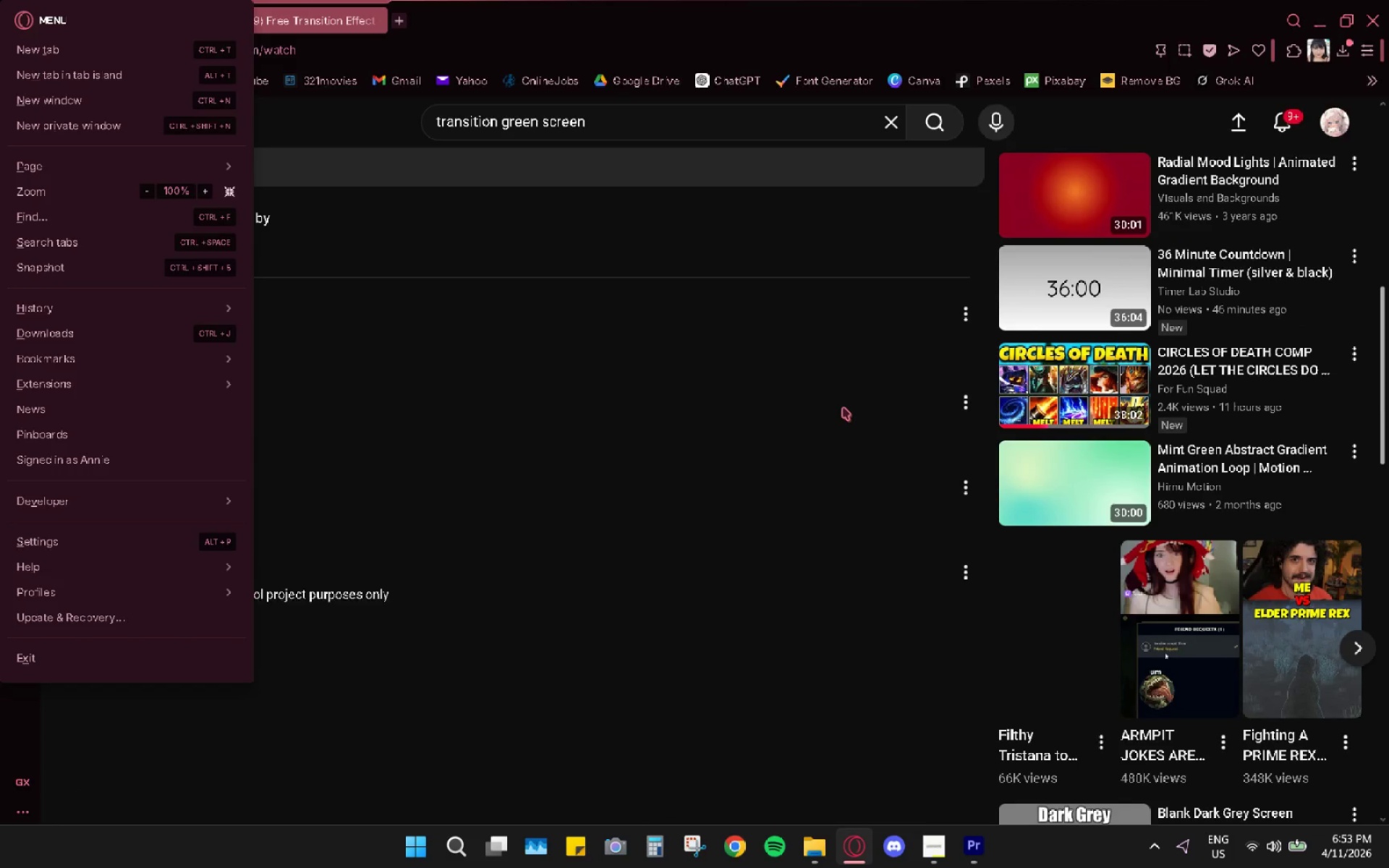 
scroll: coordinate [1099, 259], scroll_direction: up, amount: 14.0
 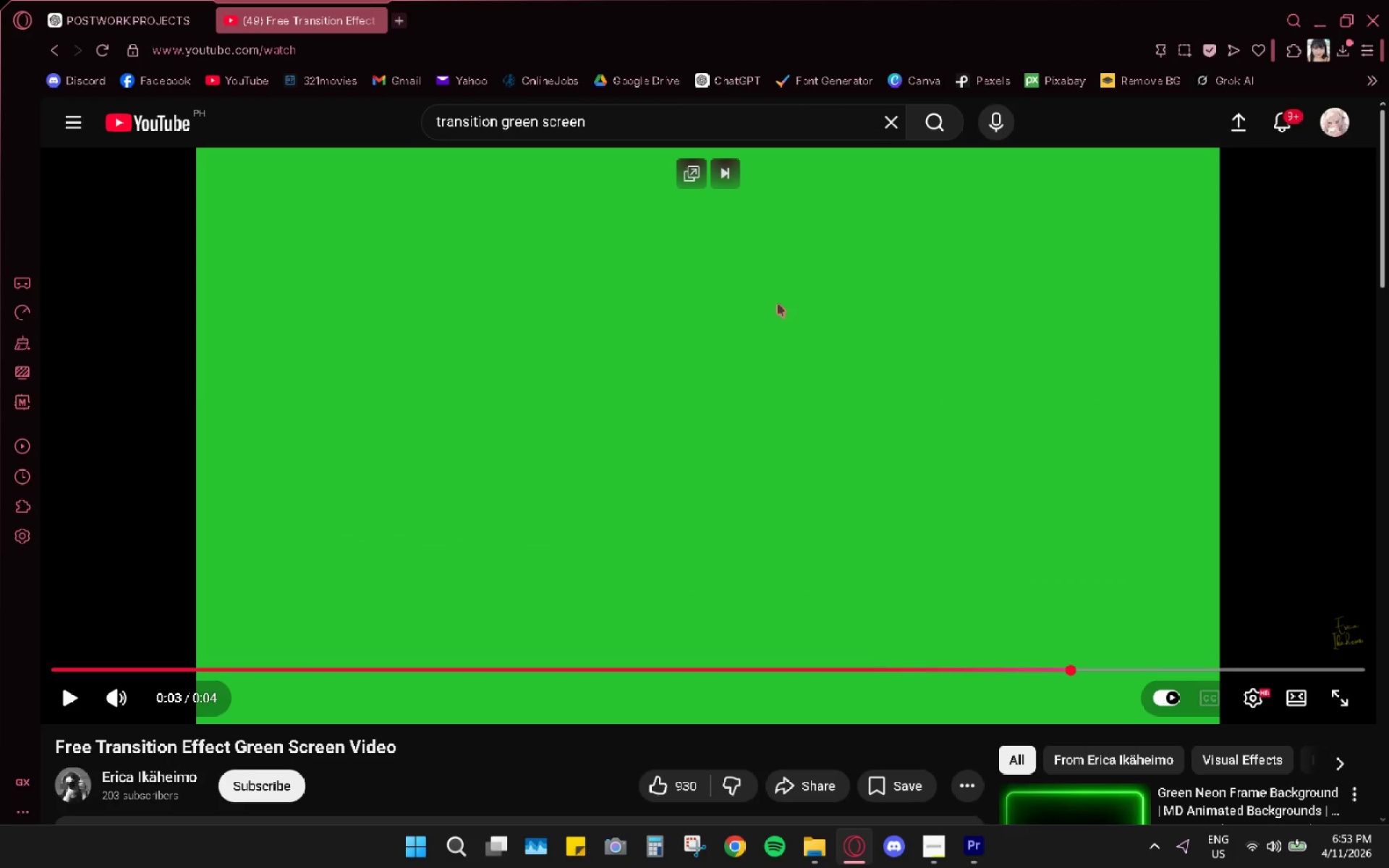 
left_click([673, 313])
 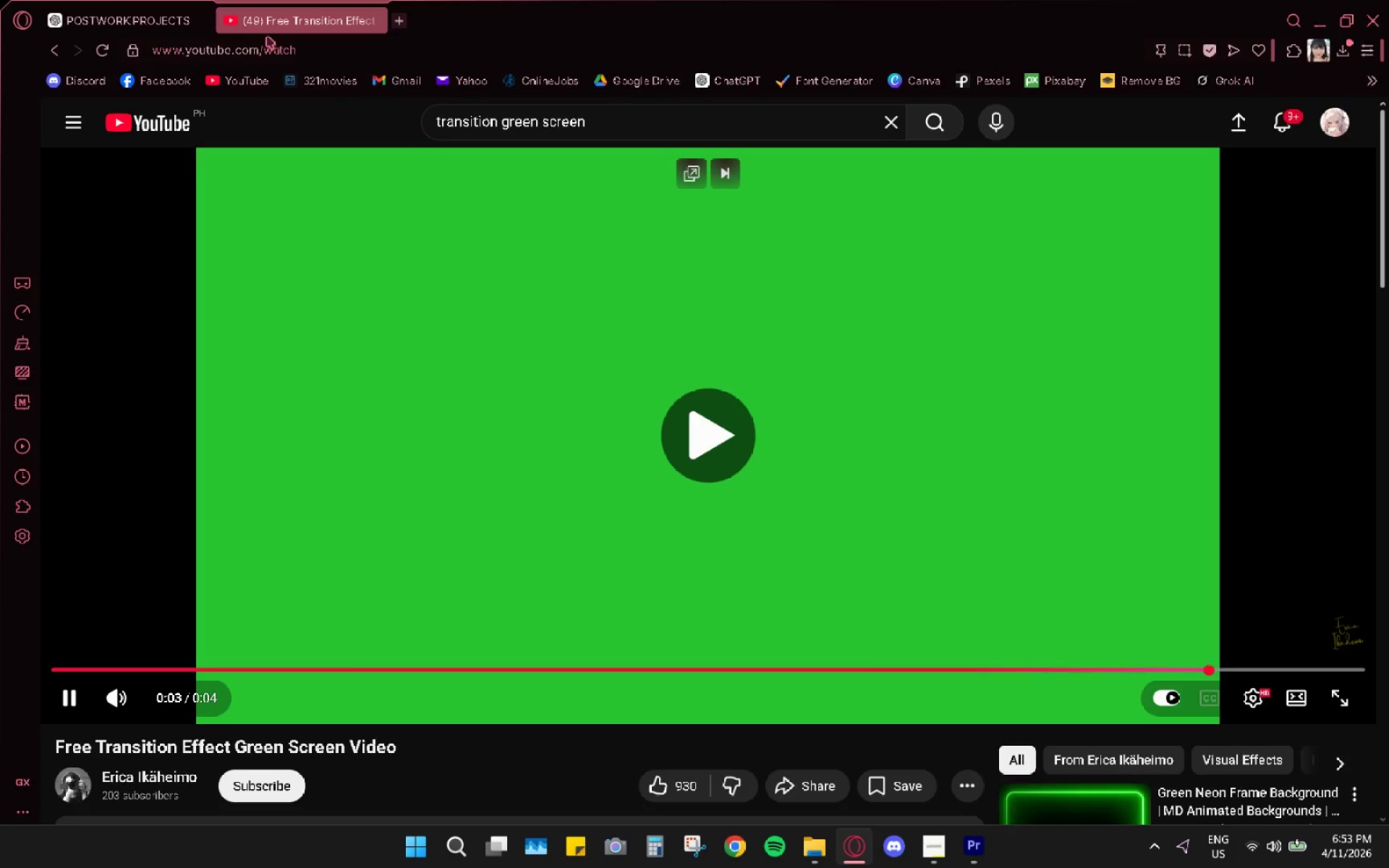 
double_click([285, 59])
 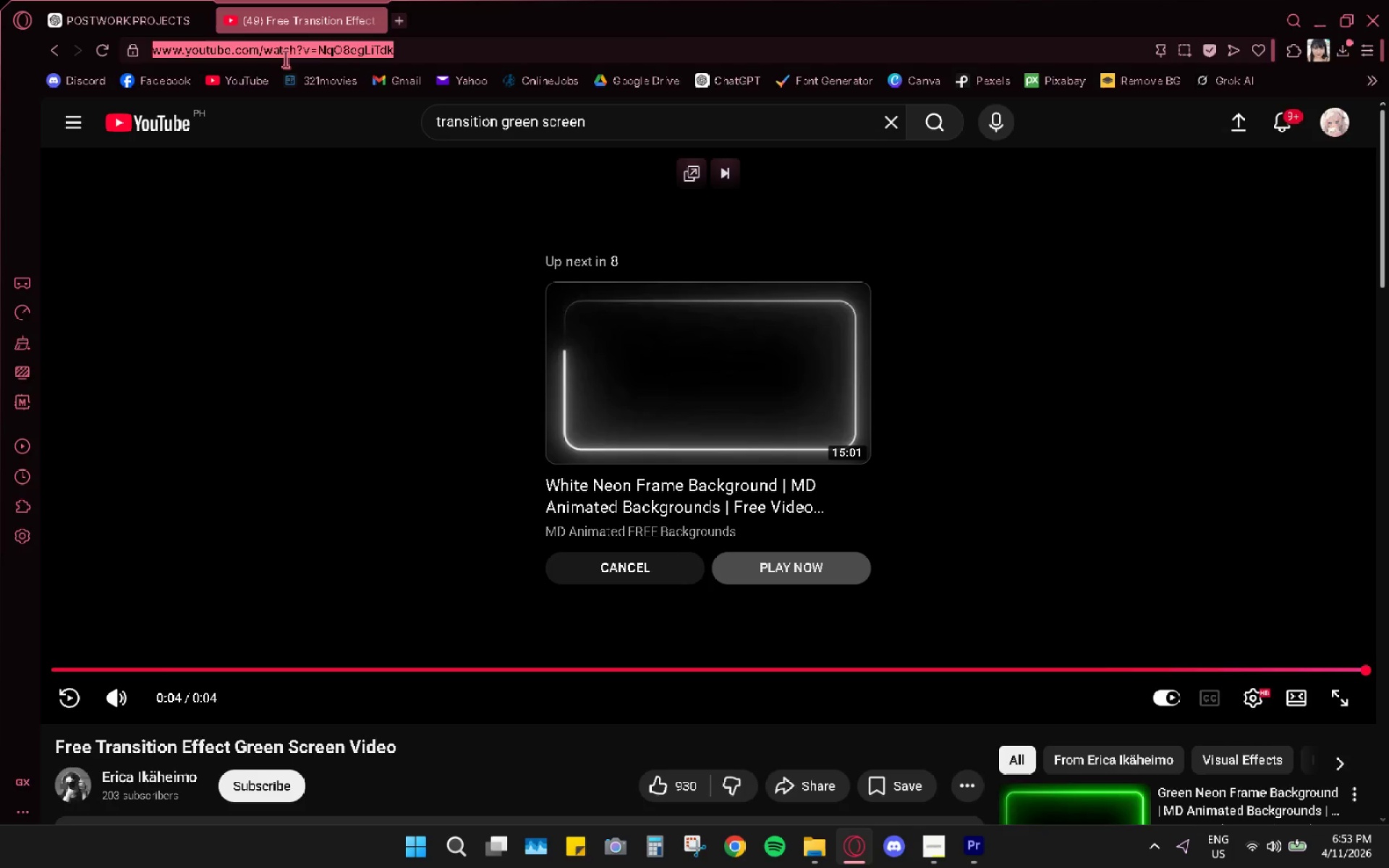 
key(Control+C)
 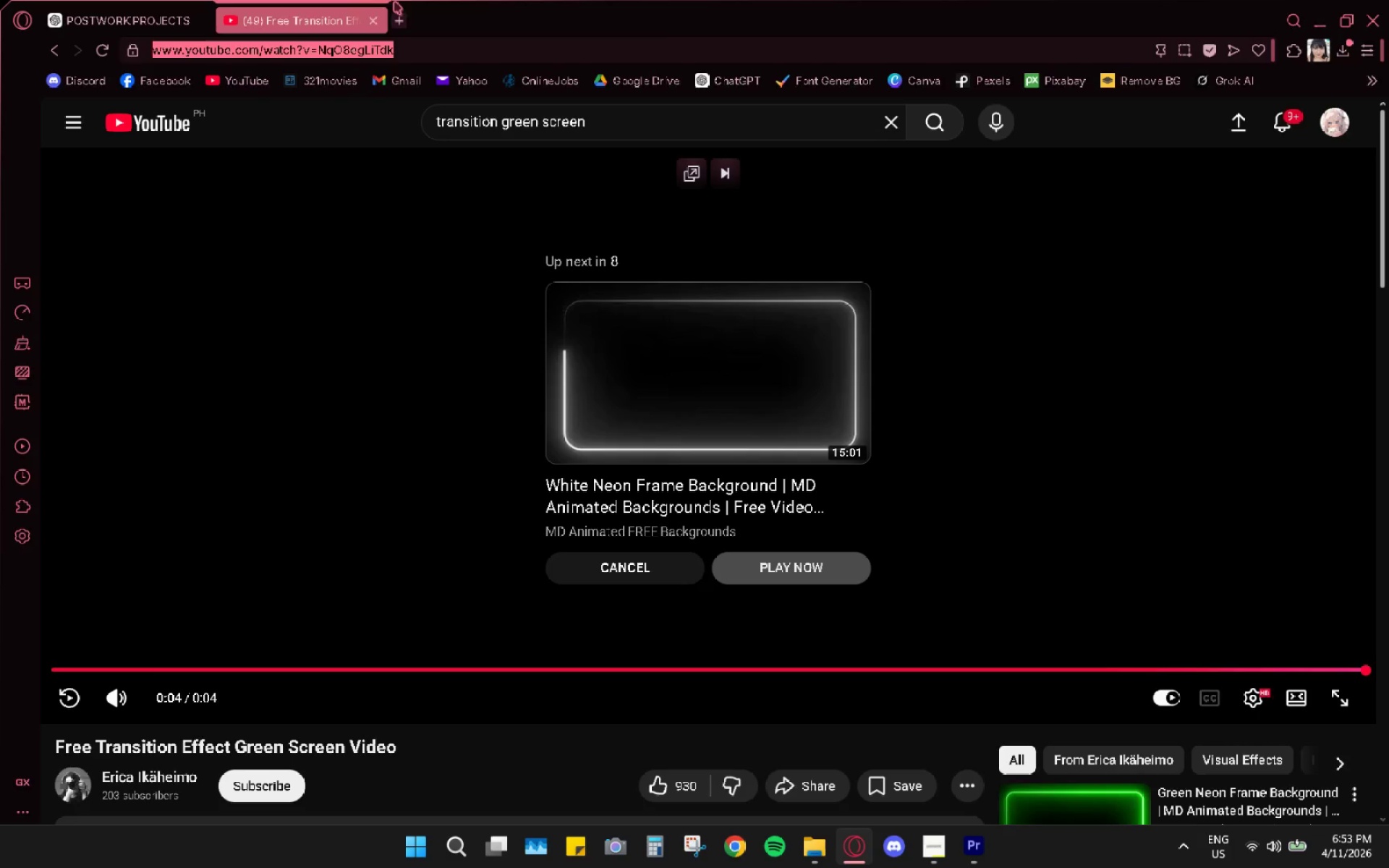 
mouse_move([416, 12])
 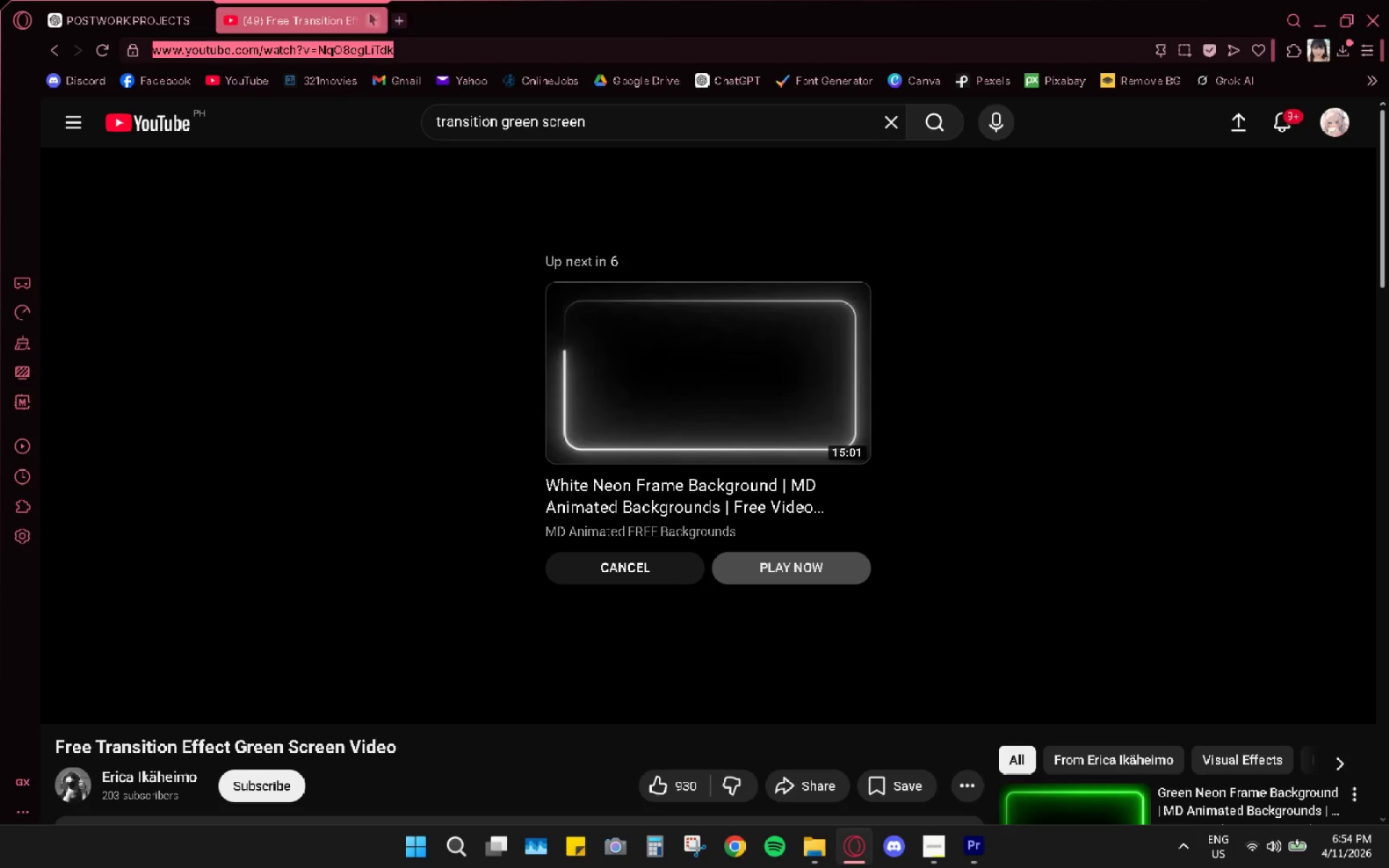 
left_click([392, 14])
 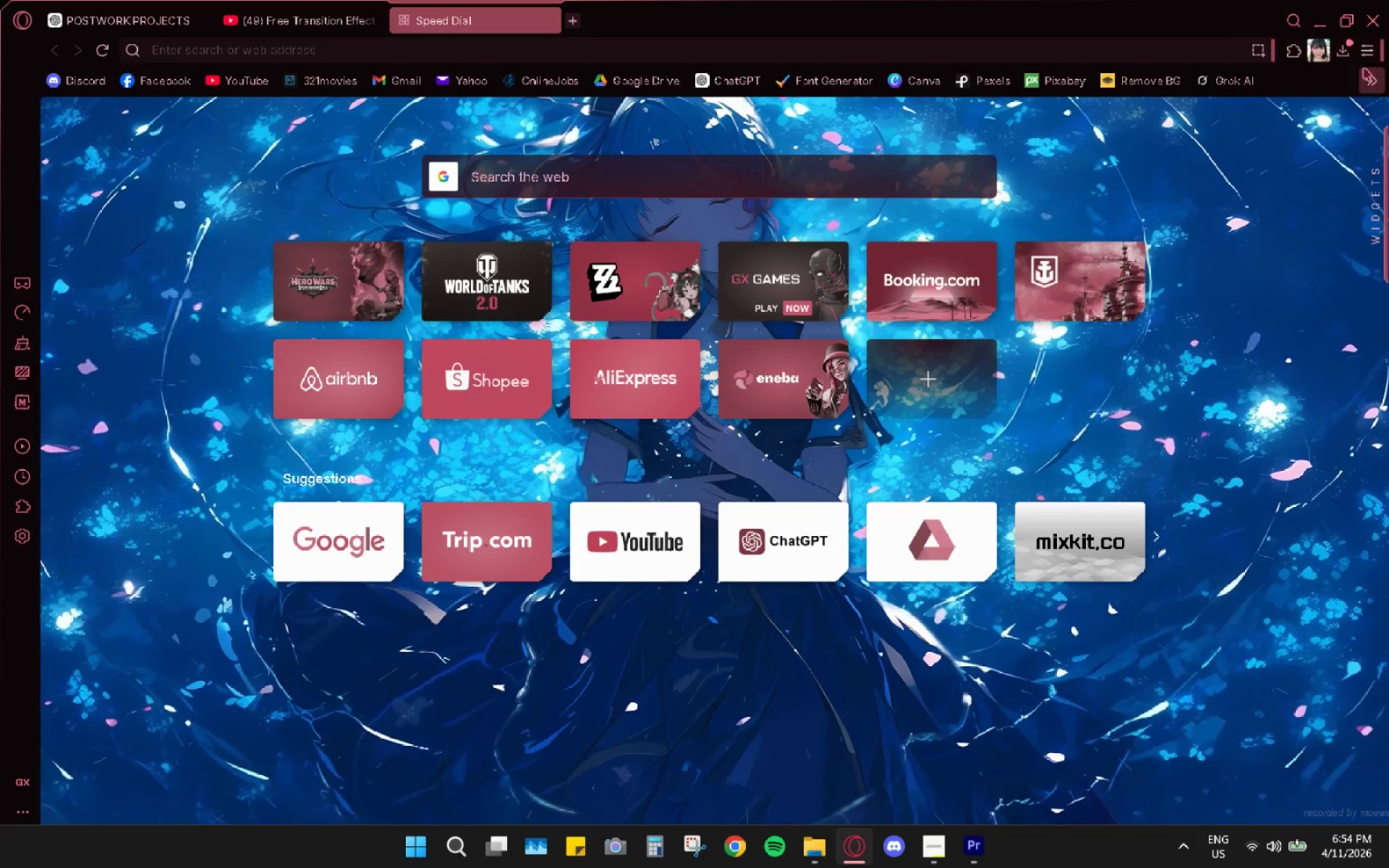 
left_click([1366, 69])
 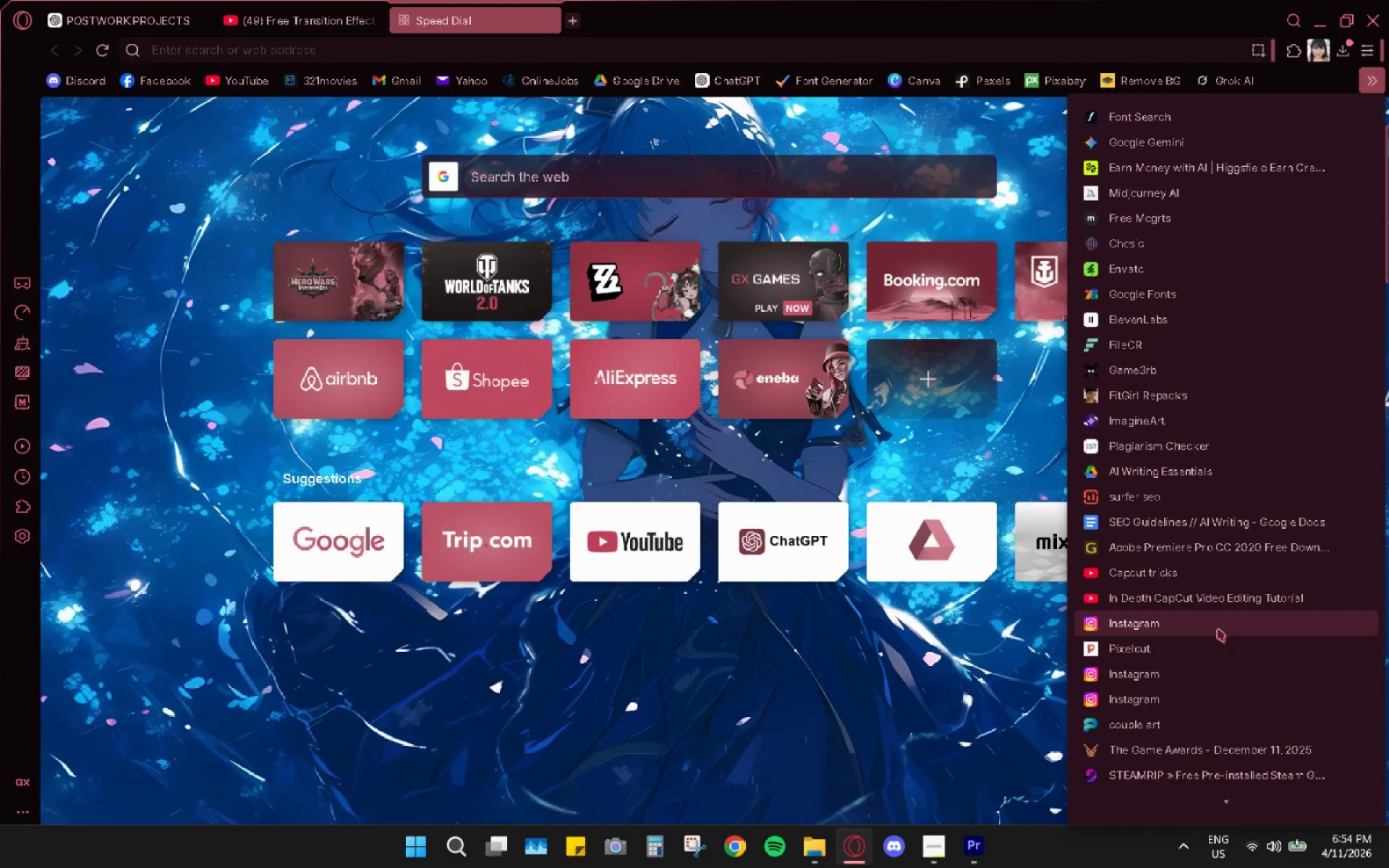 
scroll: coordinate [1188, 684], scroll_direction: down, amount: 14.0
 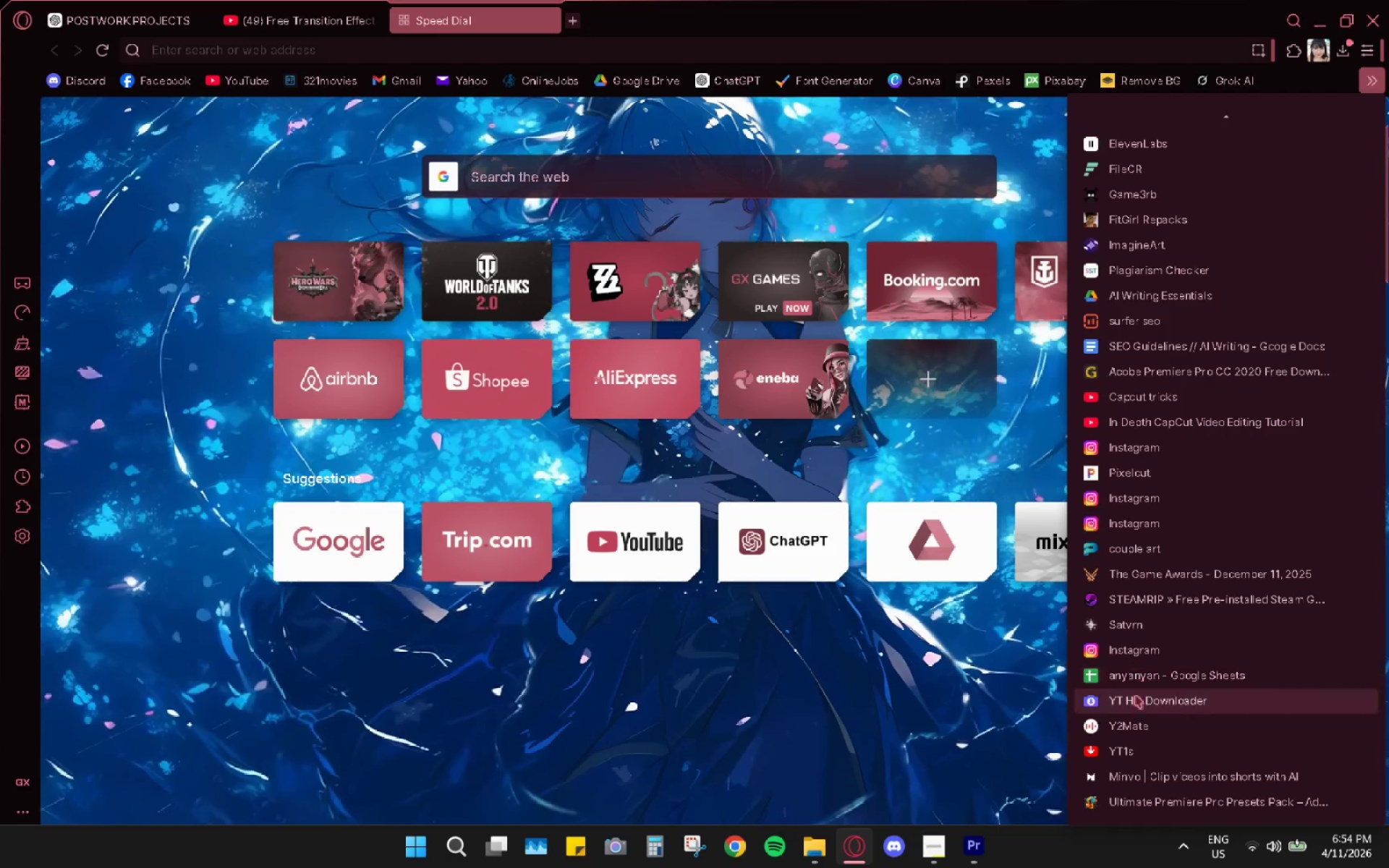 
left_click([1129, 707])
 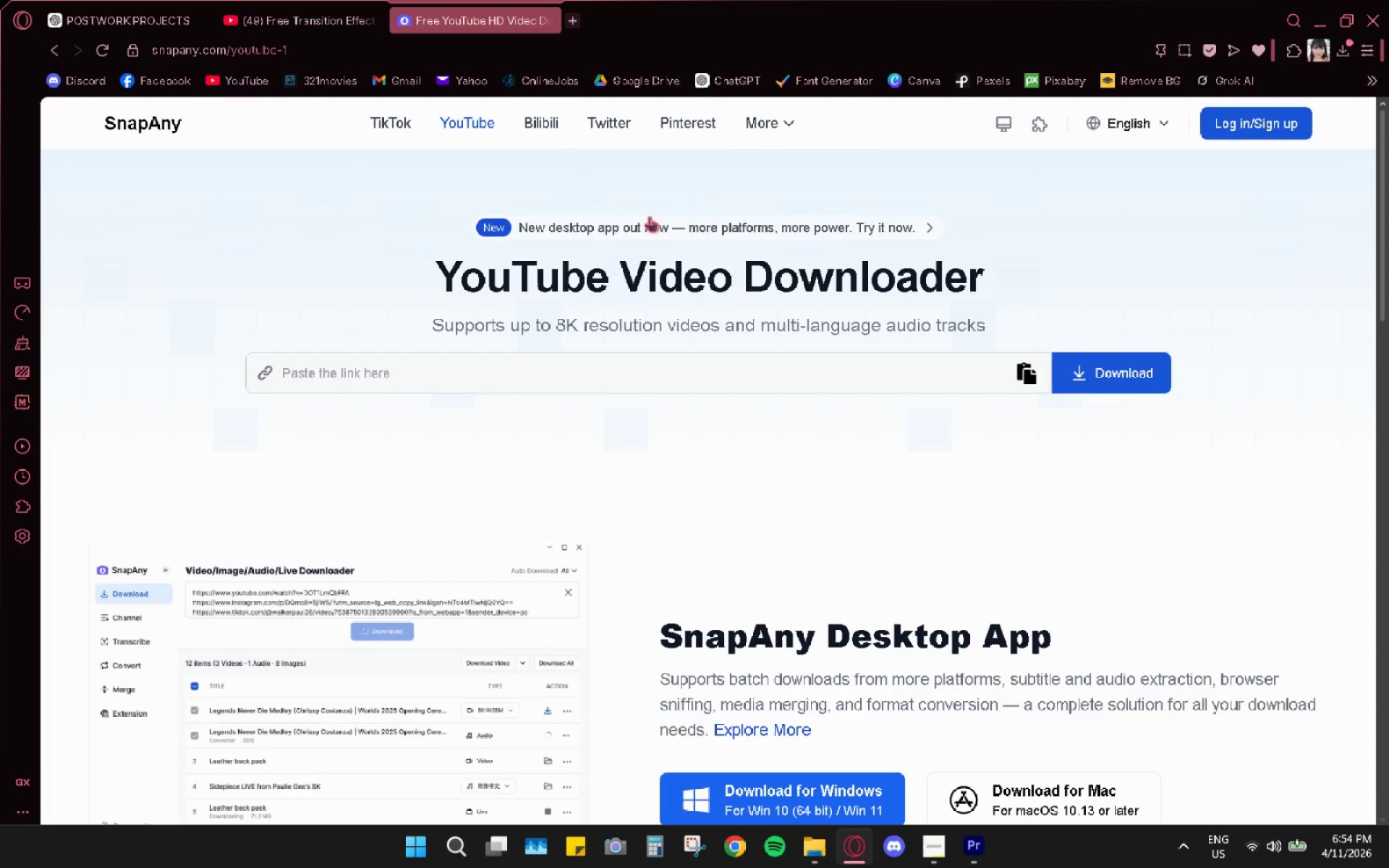 
key(Control+ControlLeft)
 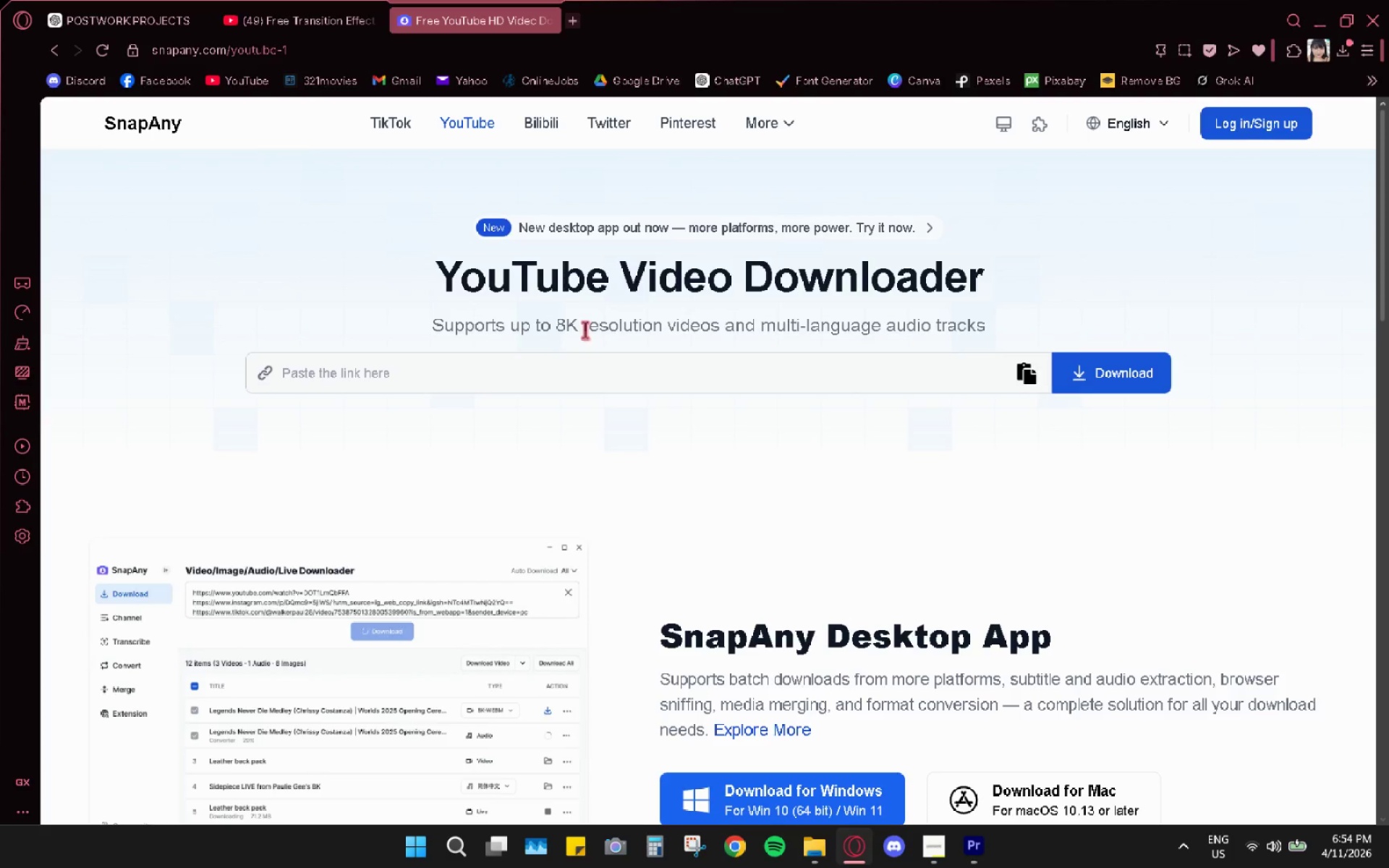 
key(Control+V)
 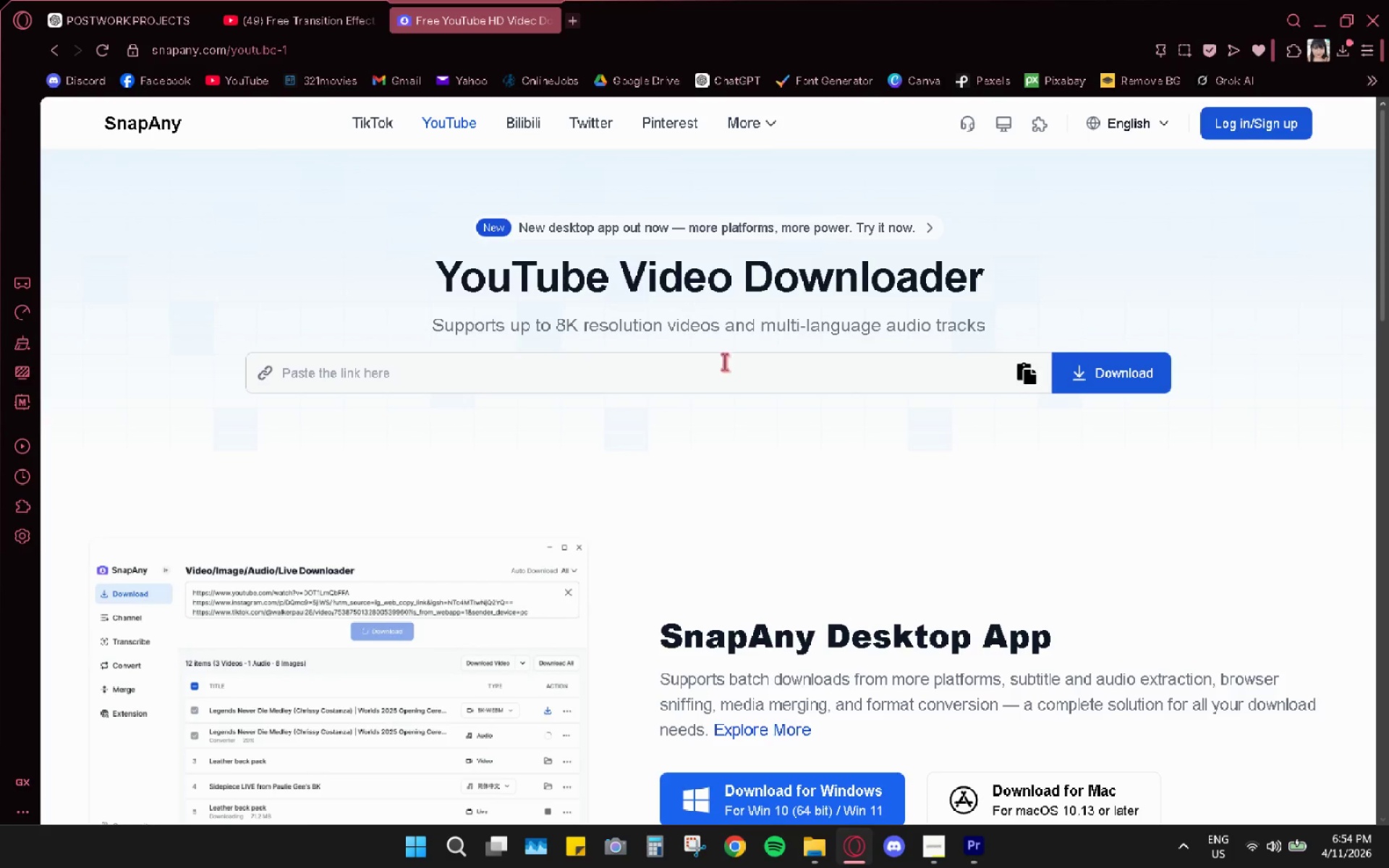 
left_click([724, 362])
 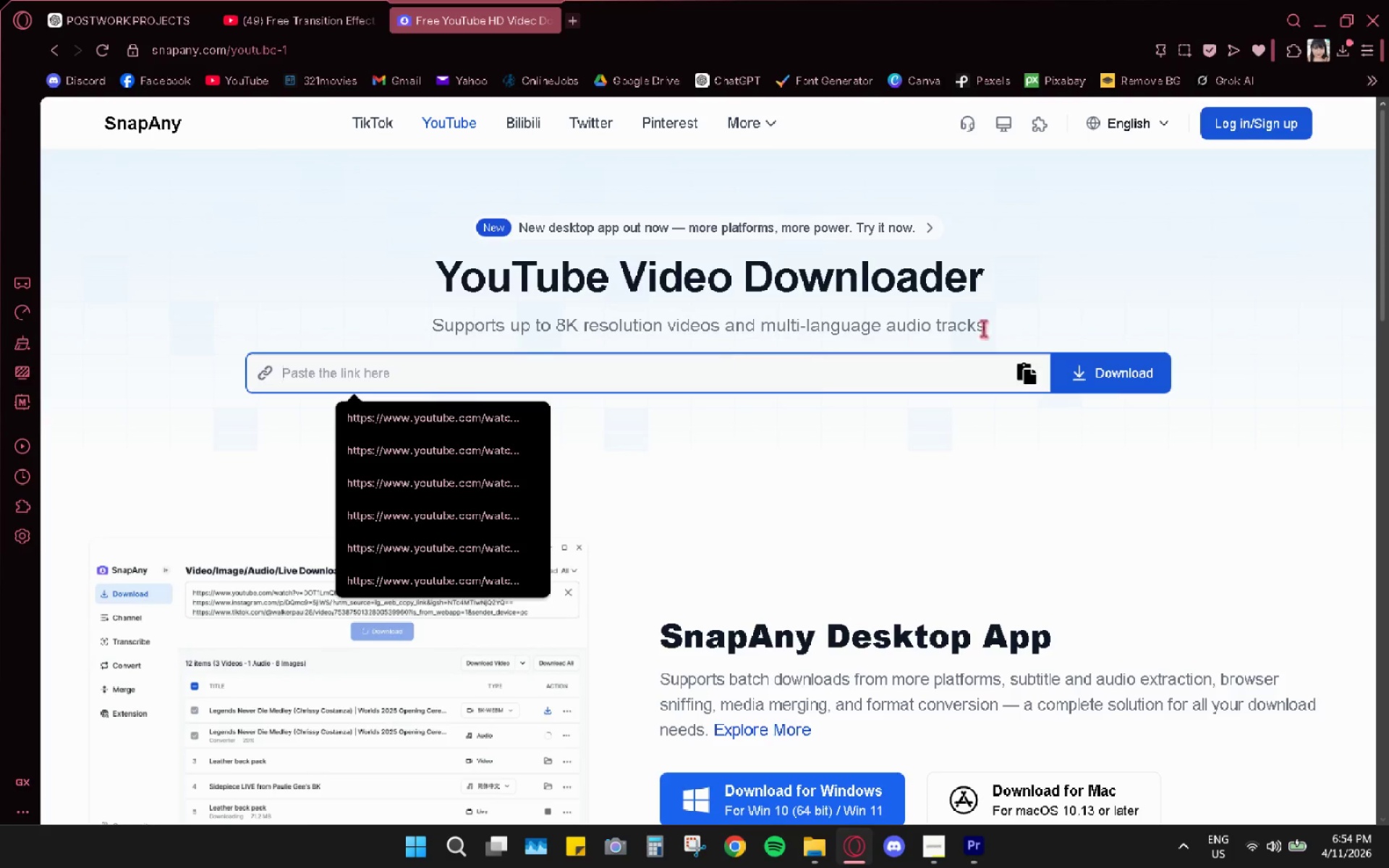 
key(Control+ControlLeft)
 